 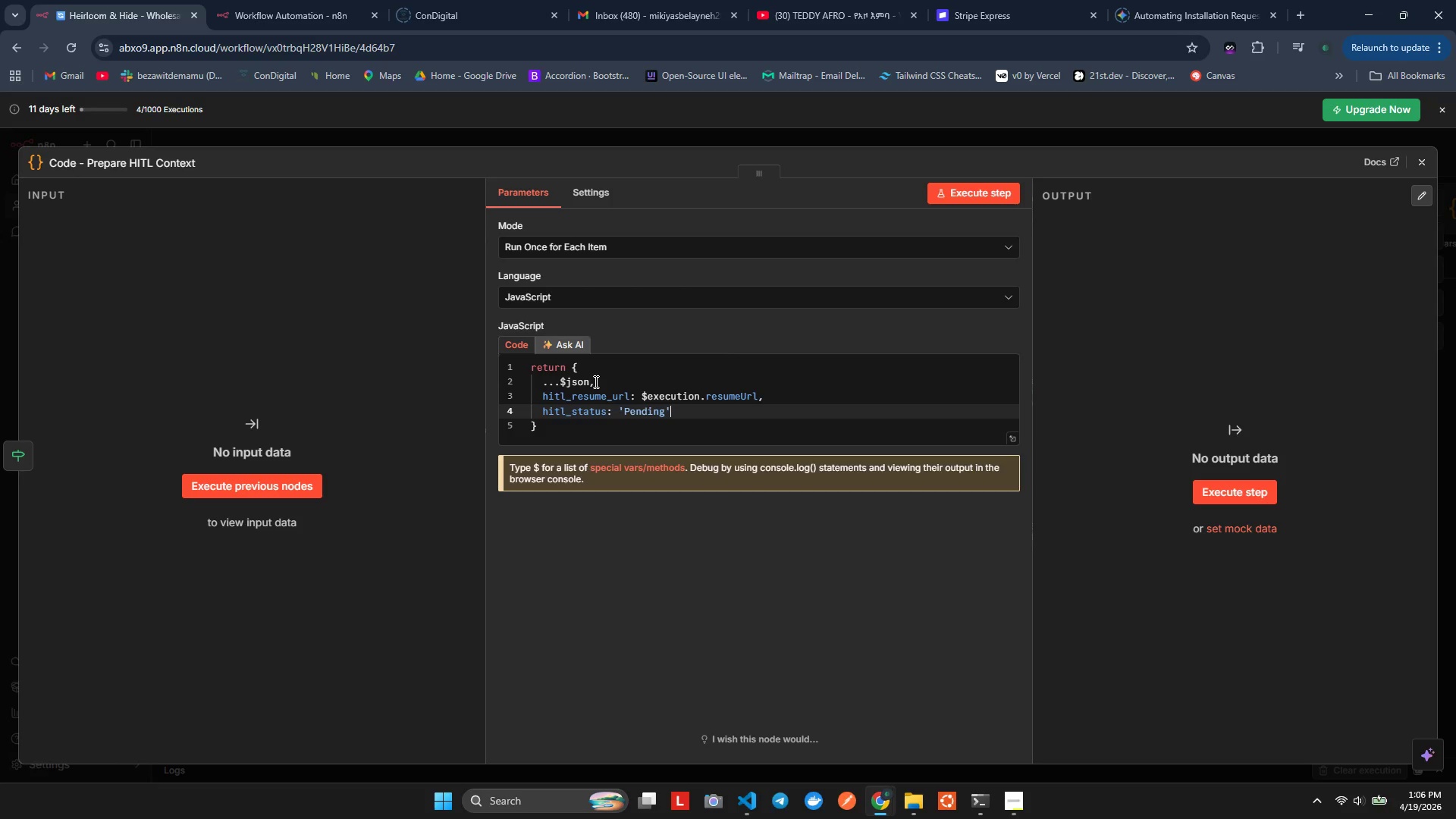 
key(Comma)
 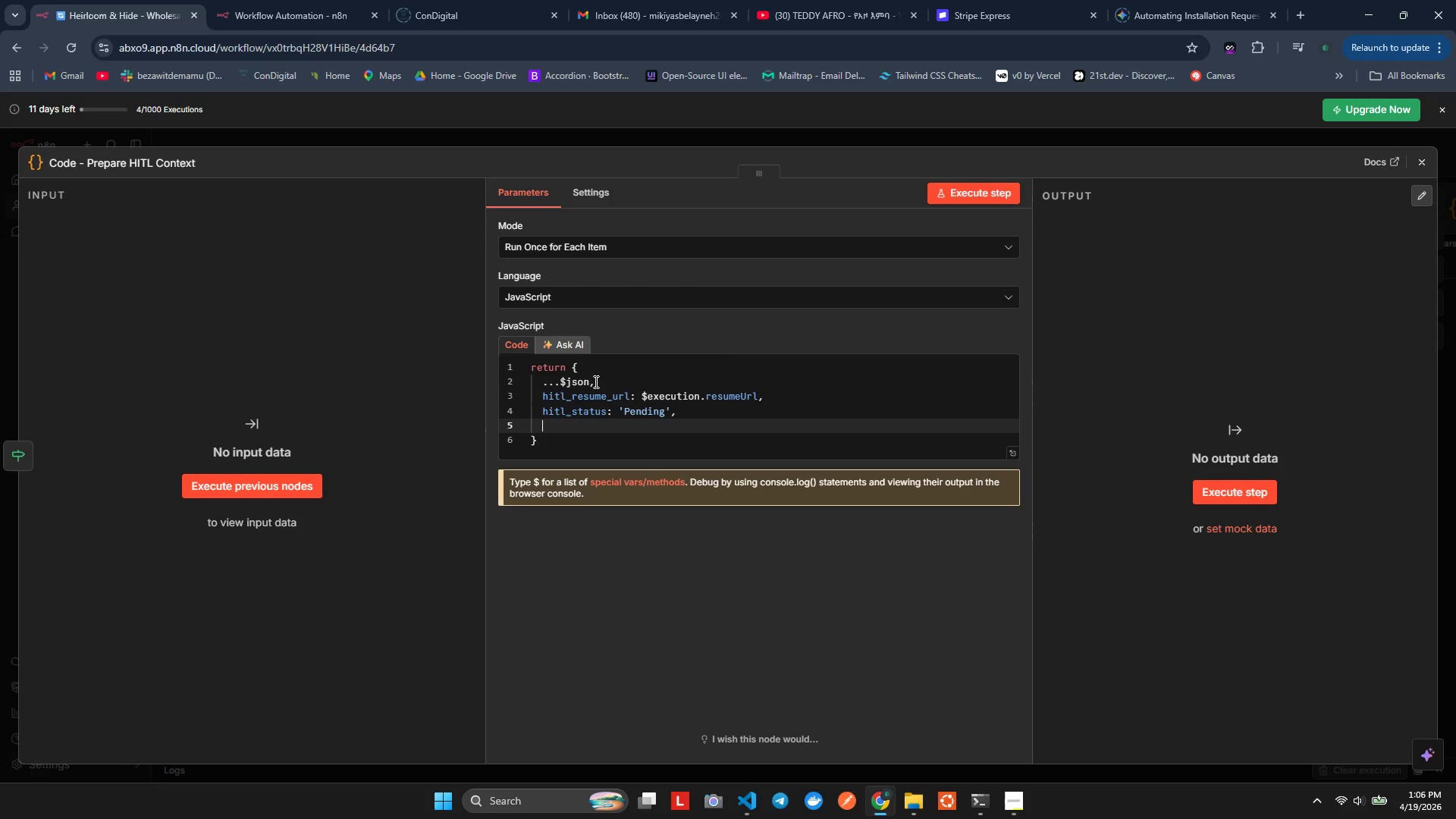 
key(Enter)
 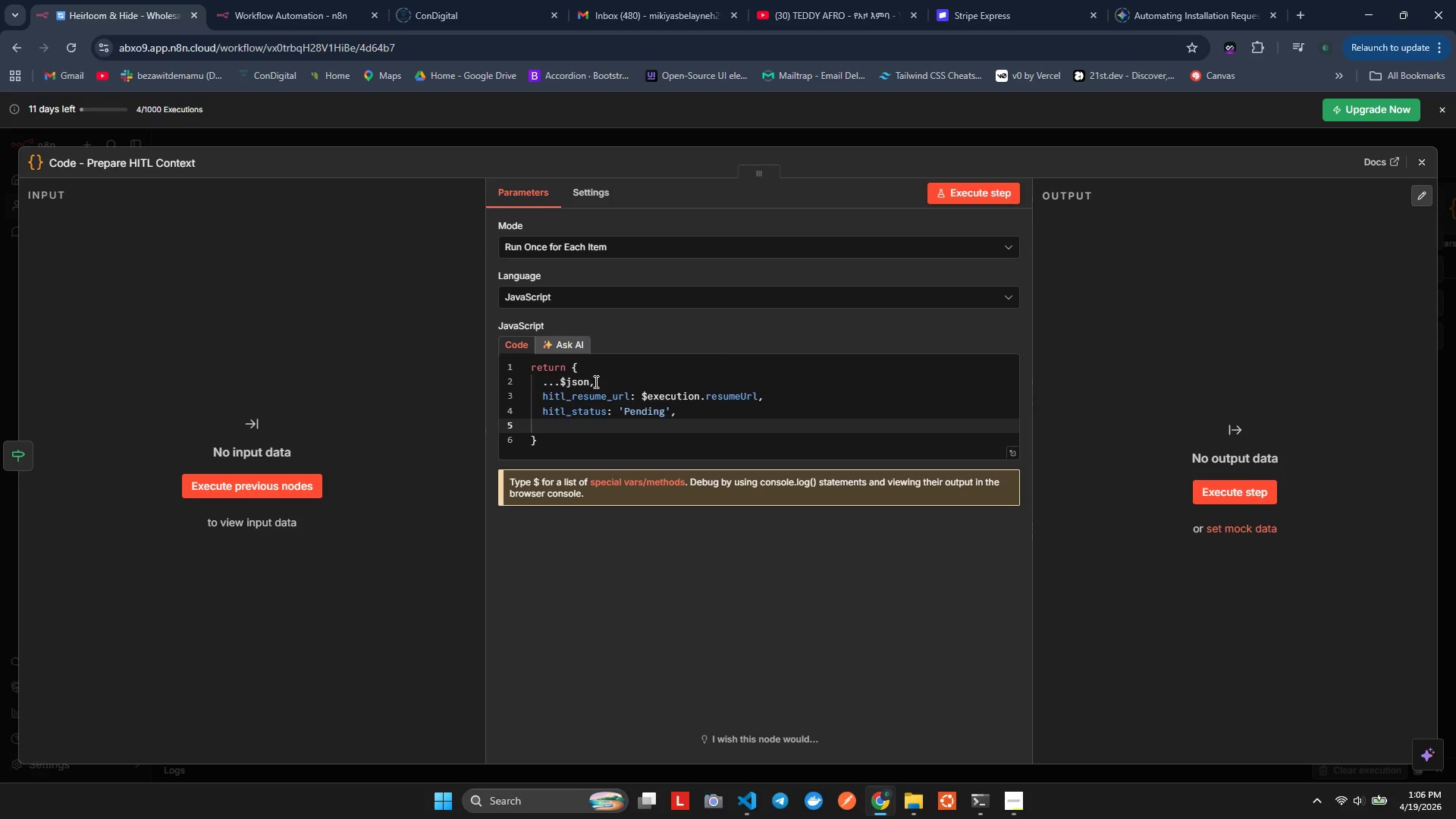 
hold_key(key=L, duration=0.36)
 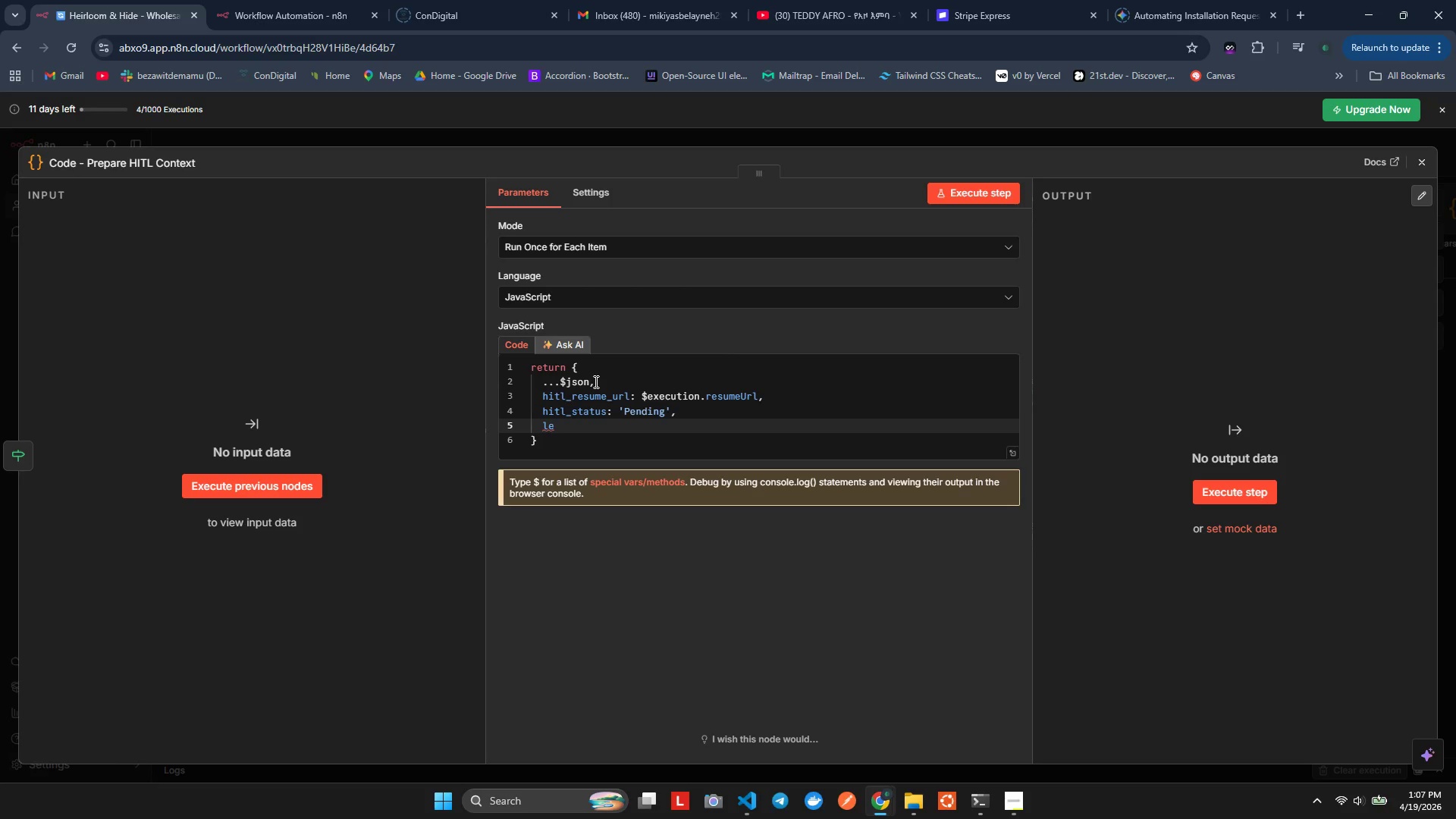 
type(ead_summary:)
 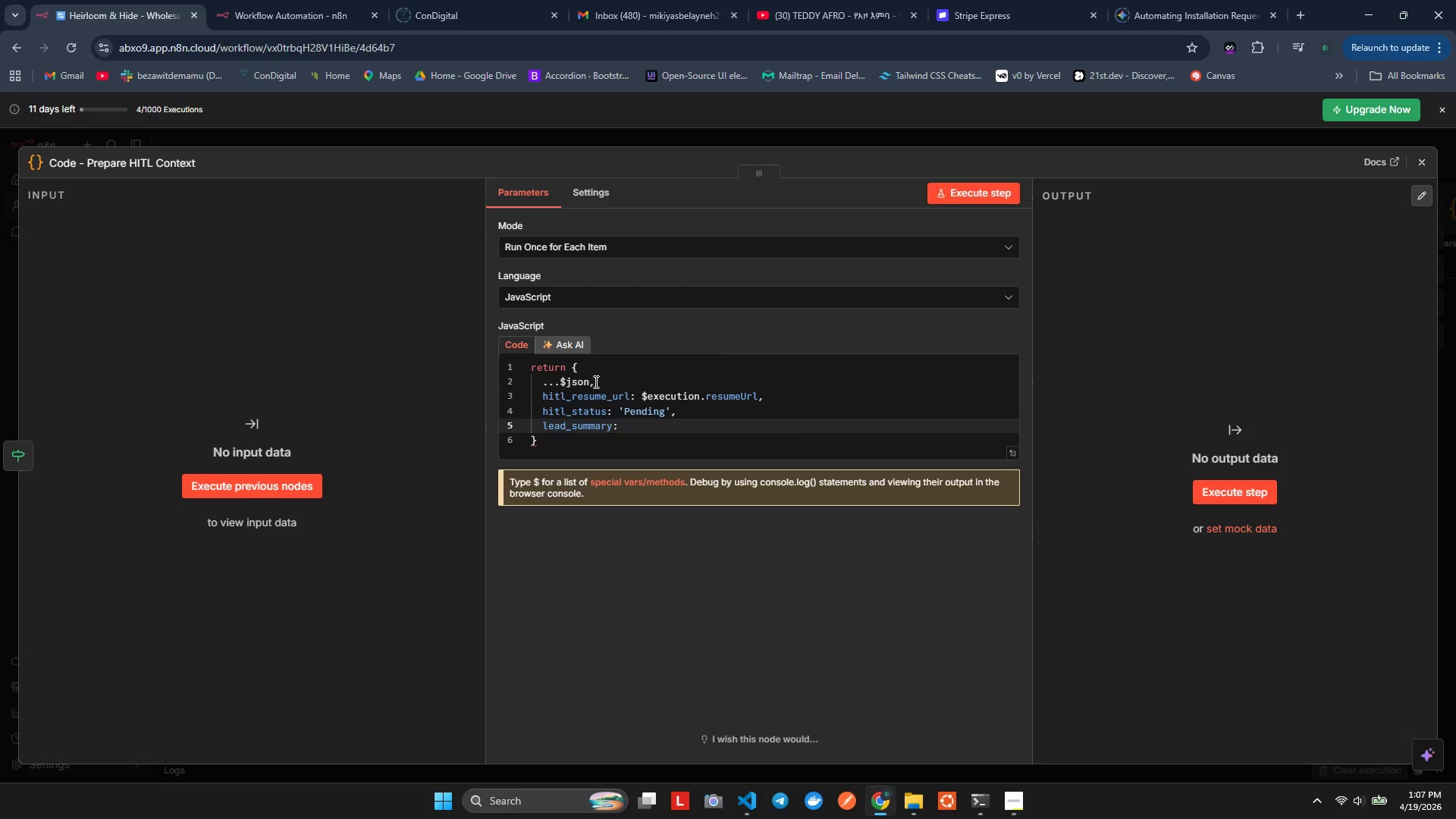 
key(Enter)
 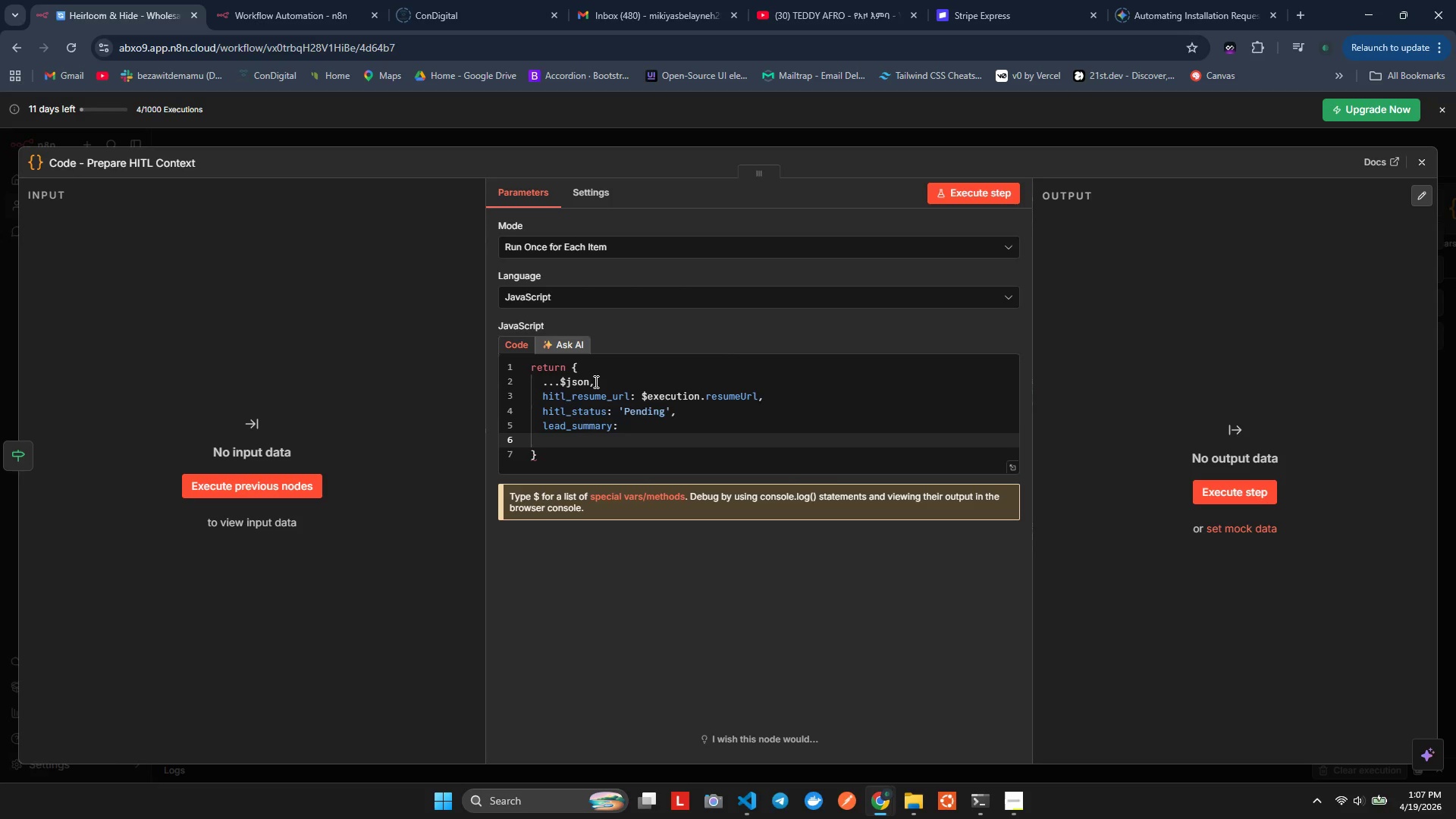 
key(Backquote)
 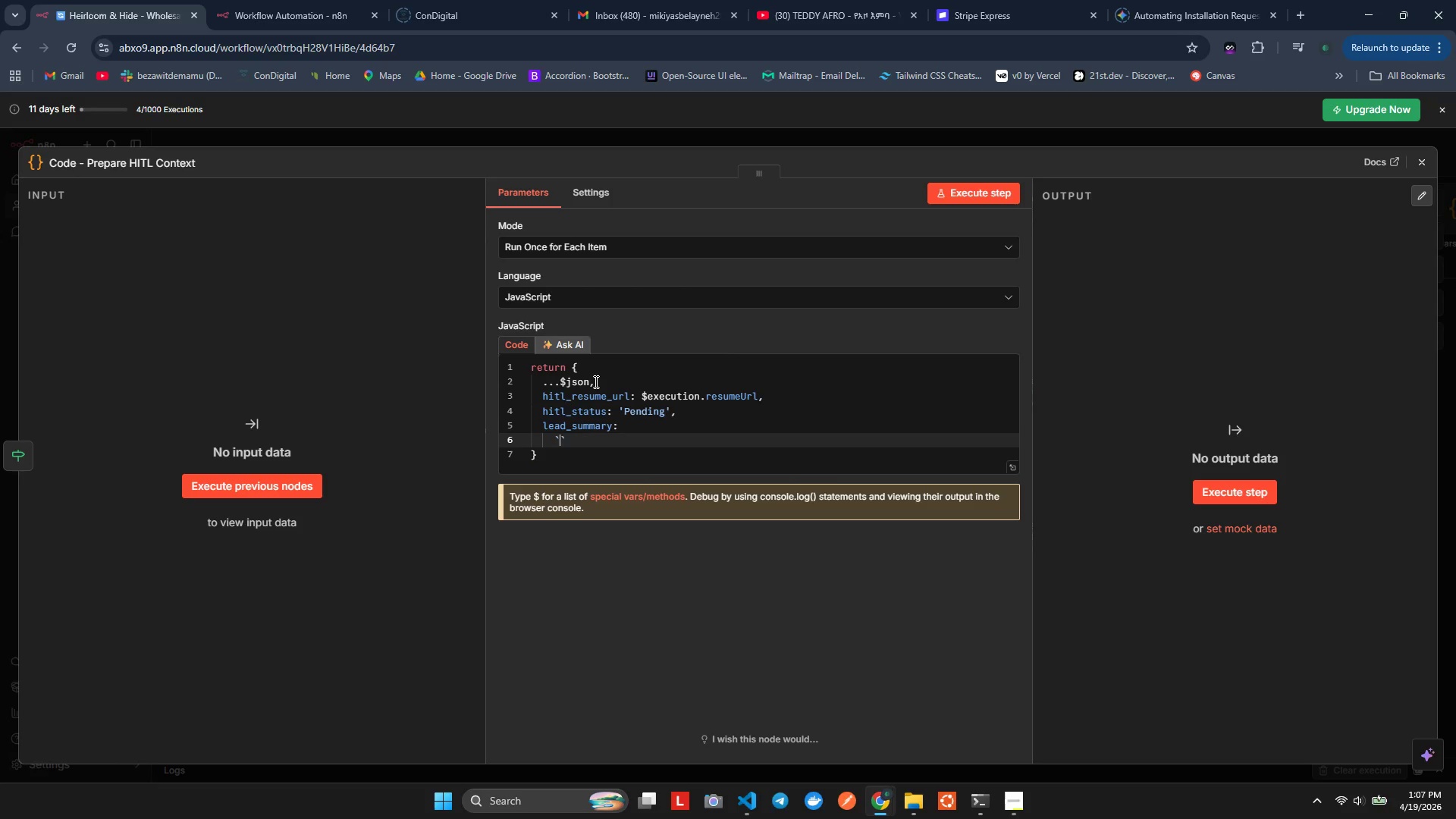 
key(Shift+4)
 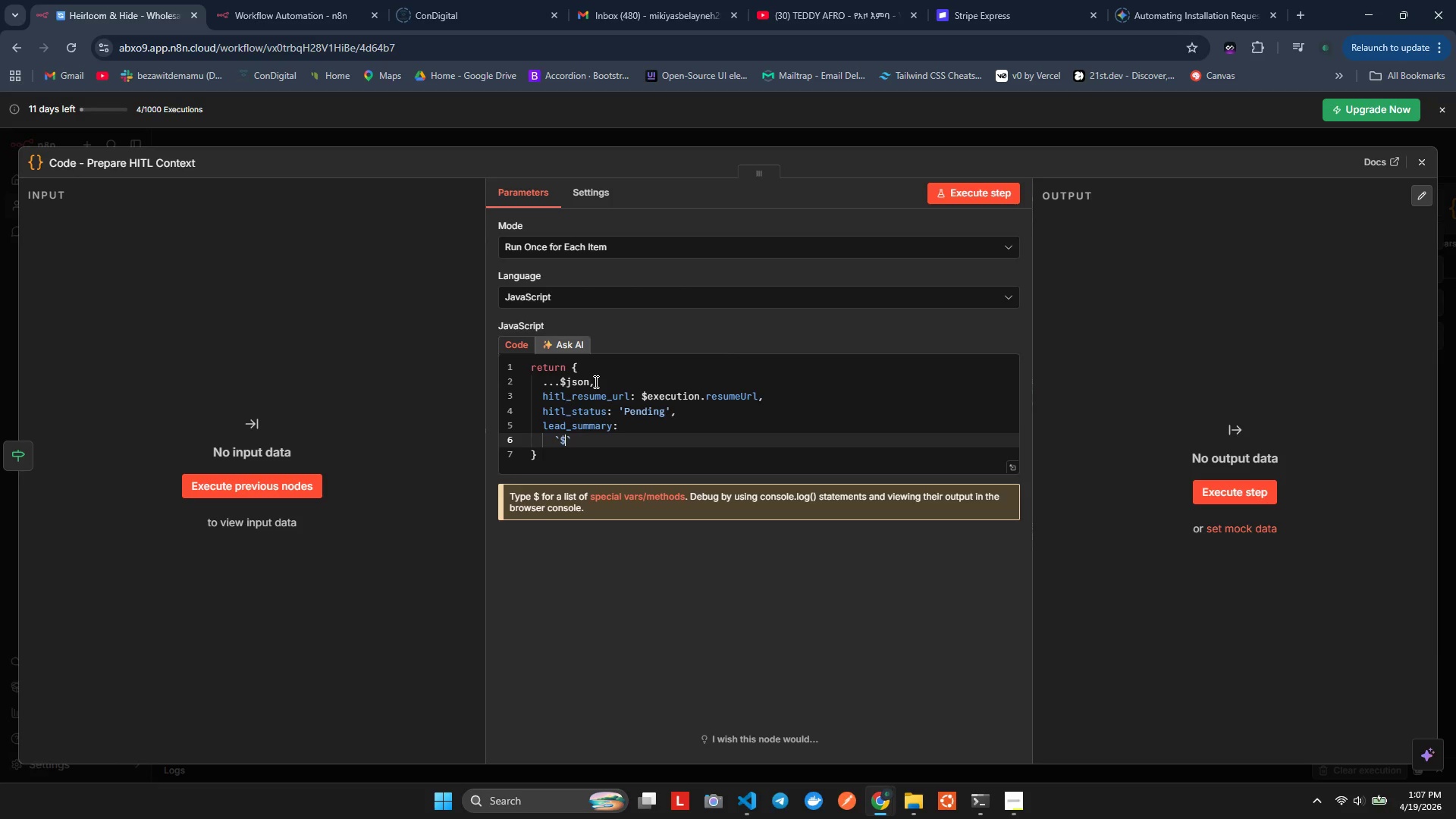 
key(Shift+BracketLeft)
 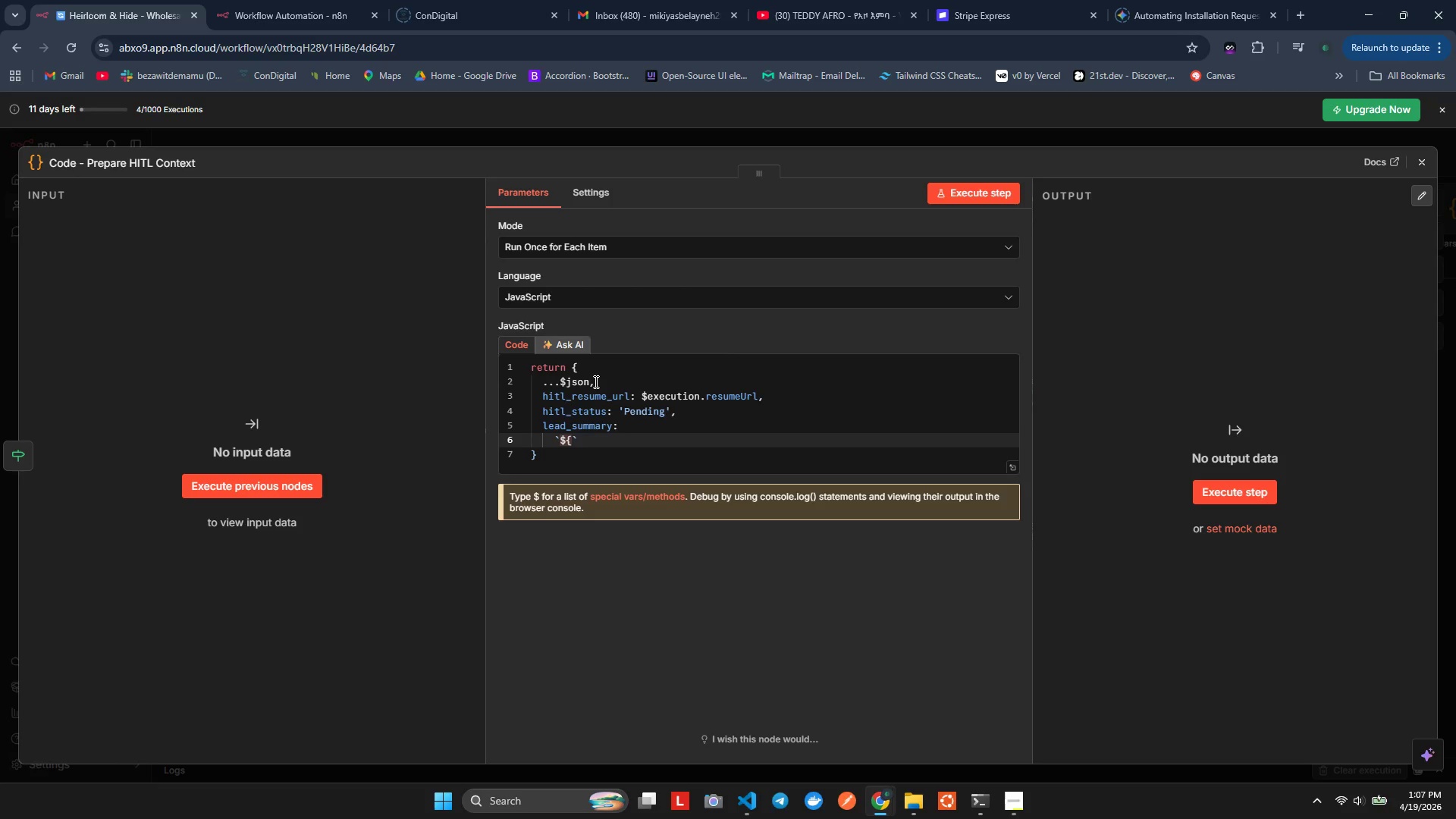 
key(Shift+BracketRight)
 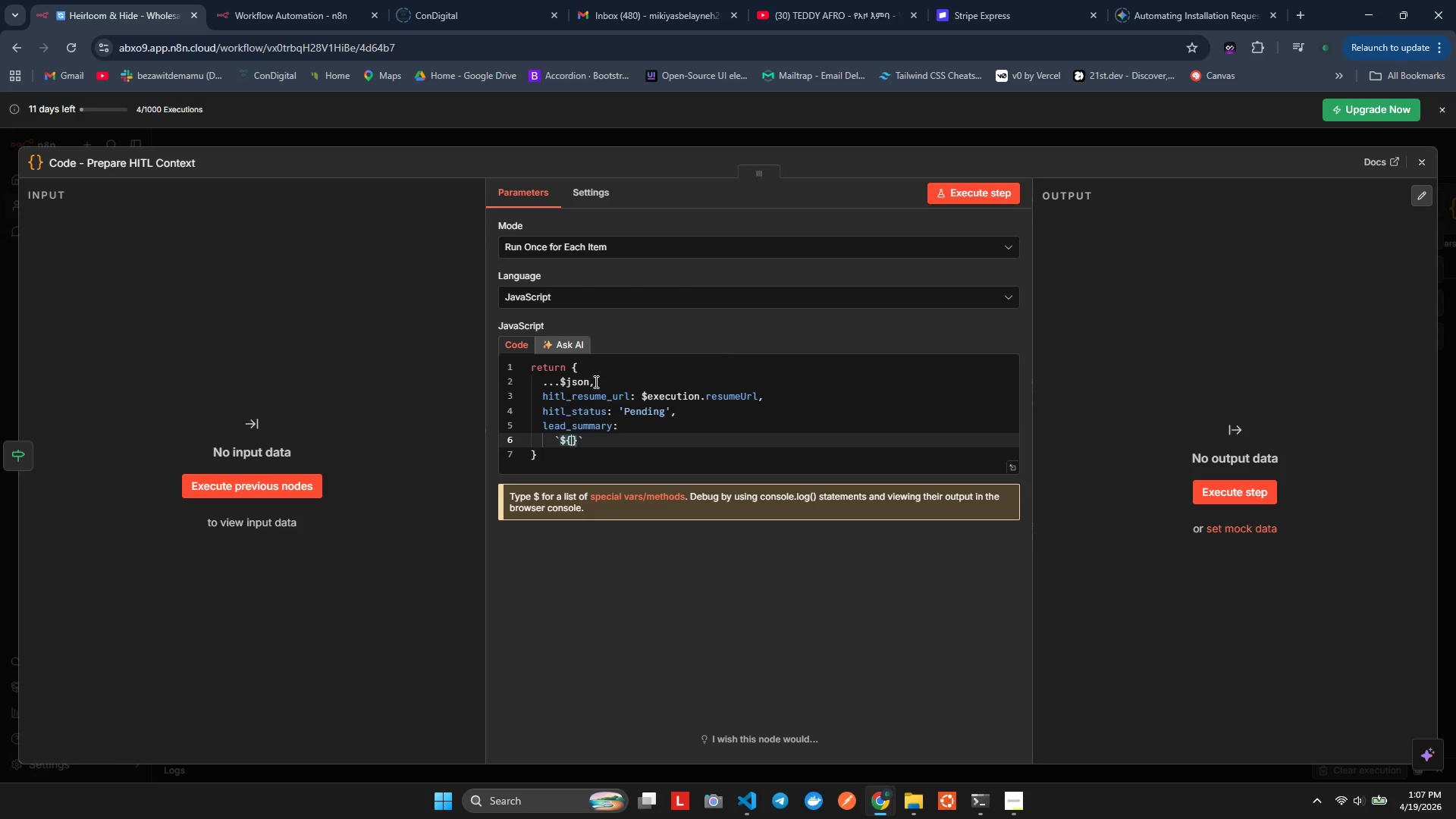 
key(ArrowLeft)
 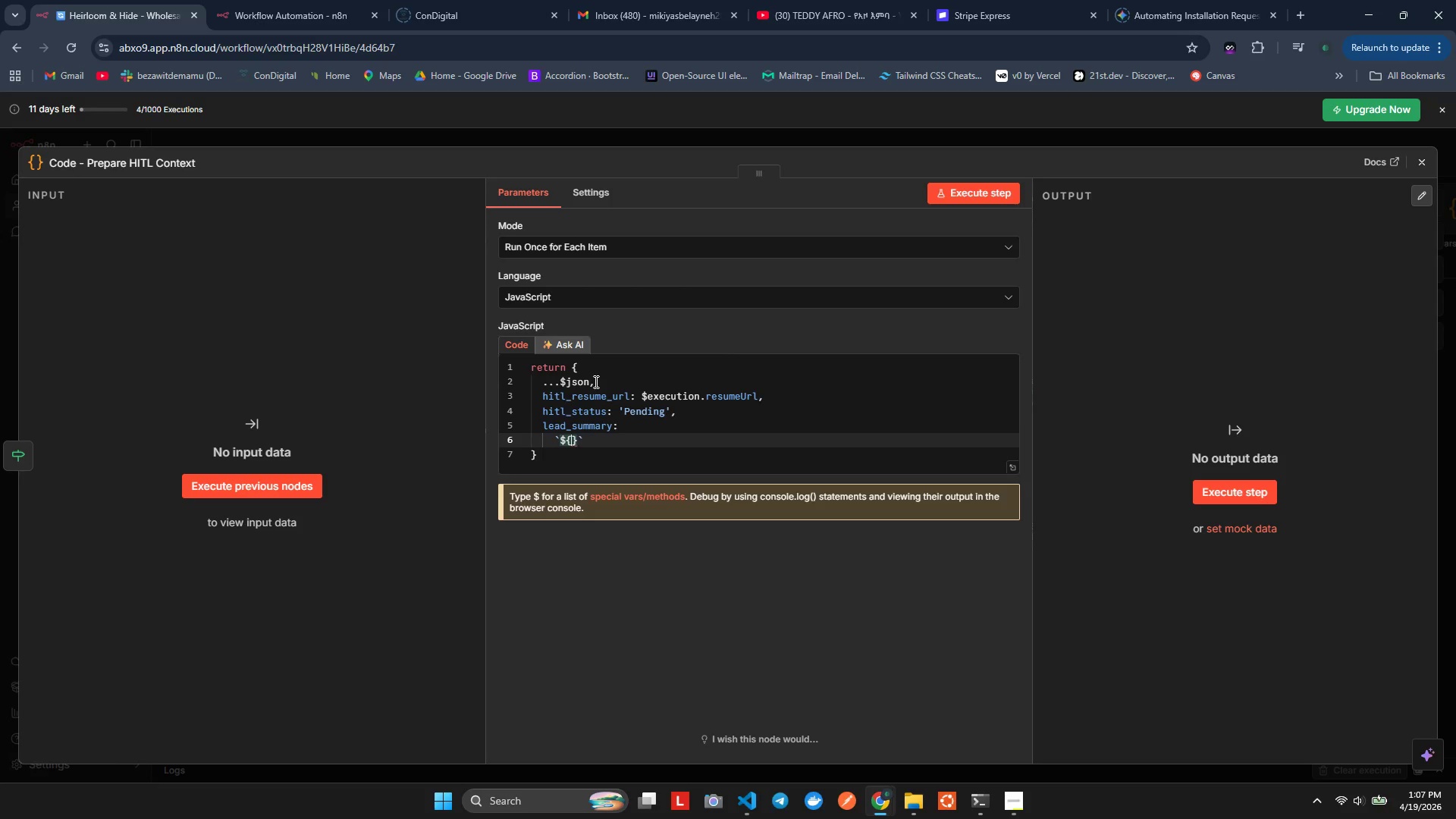 
type($son[])
 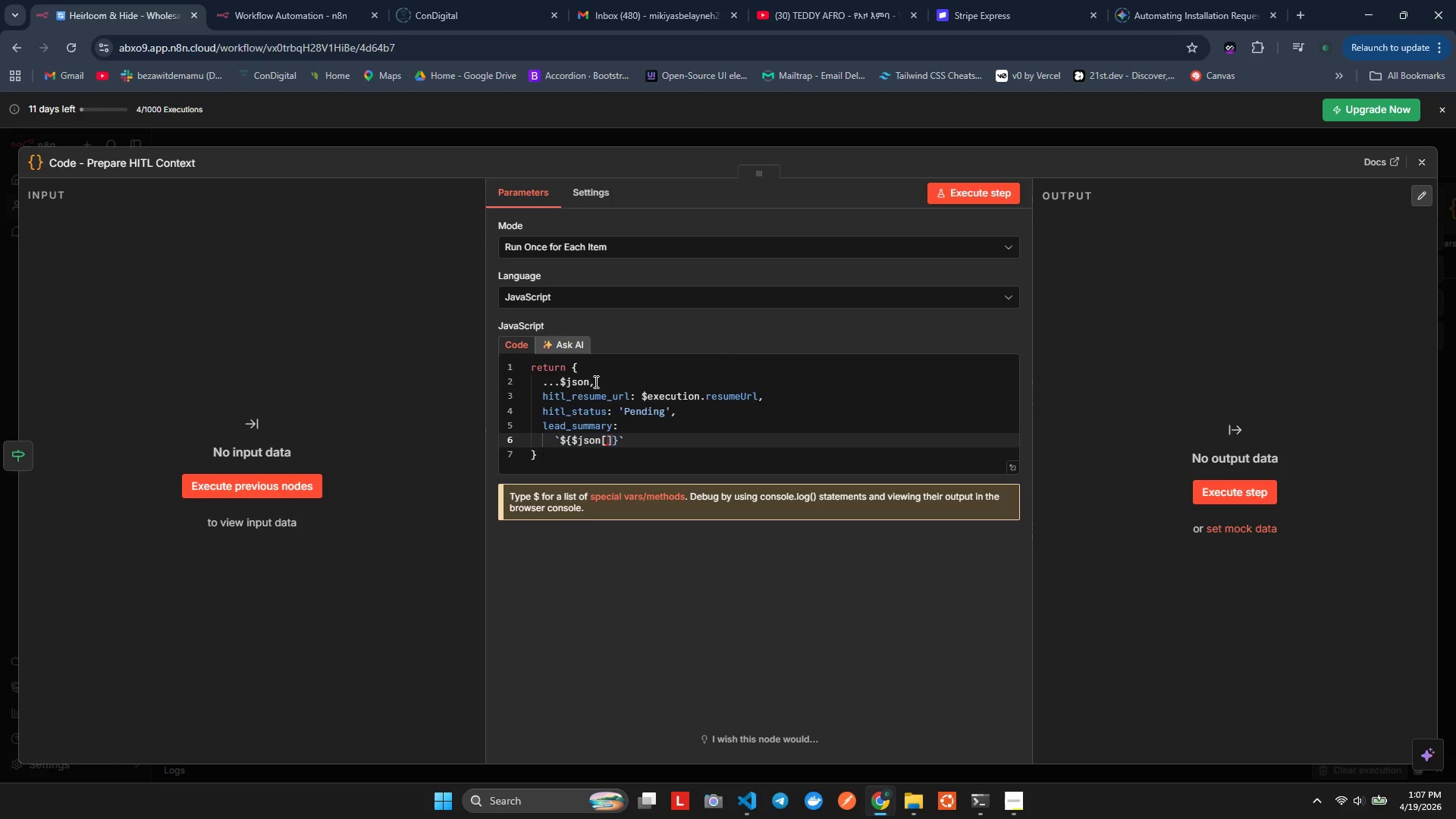 
hold_key(key=J, duration=0.33)
 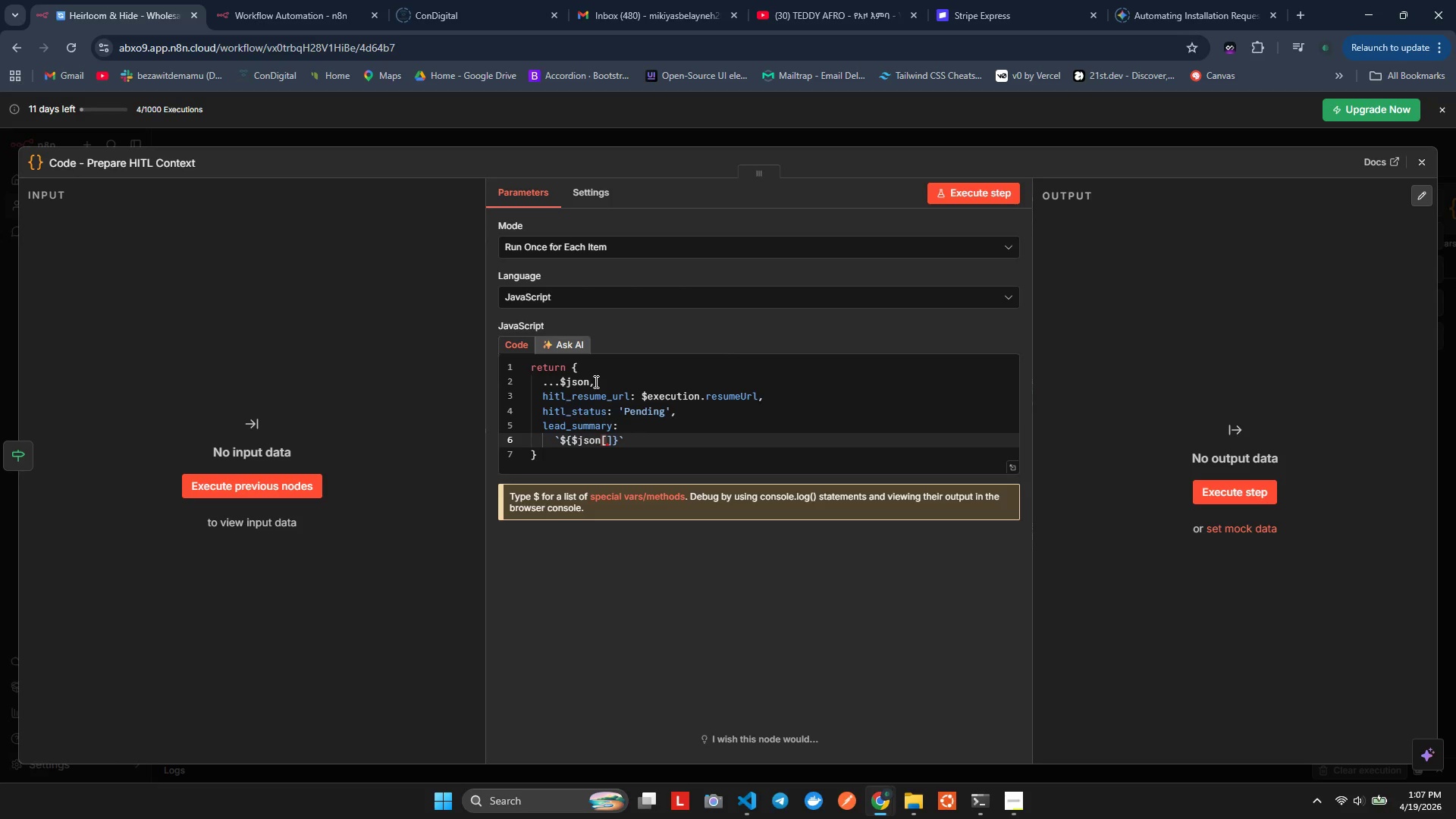 
key(ArrowLeft)
 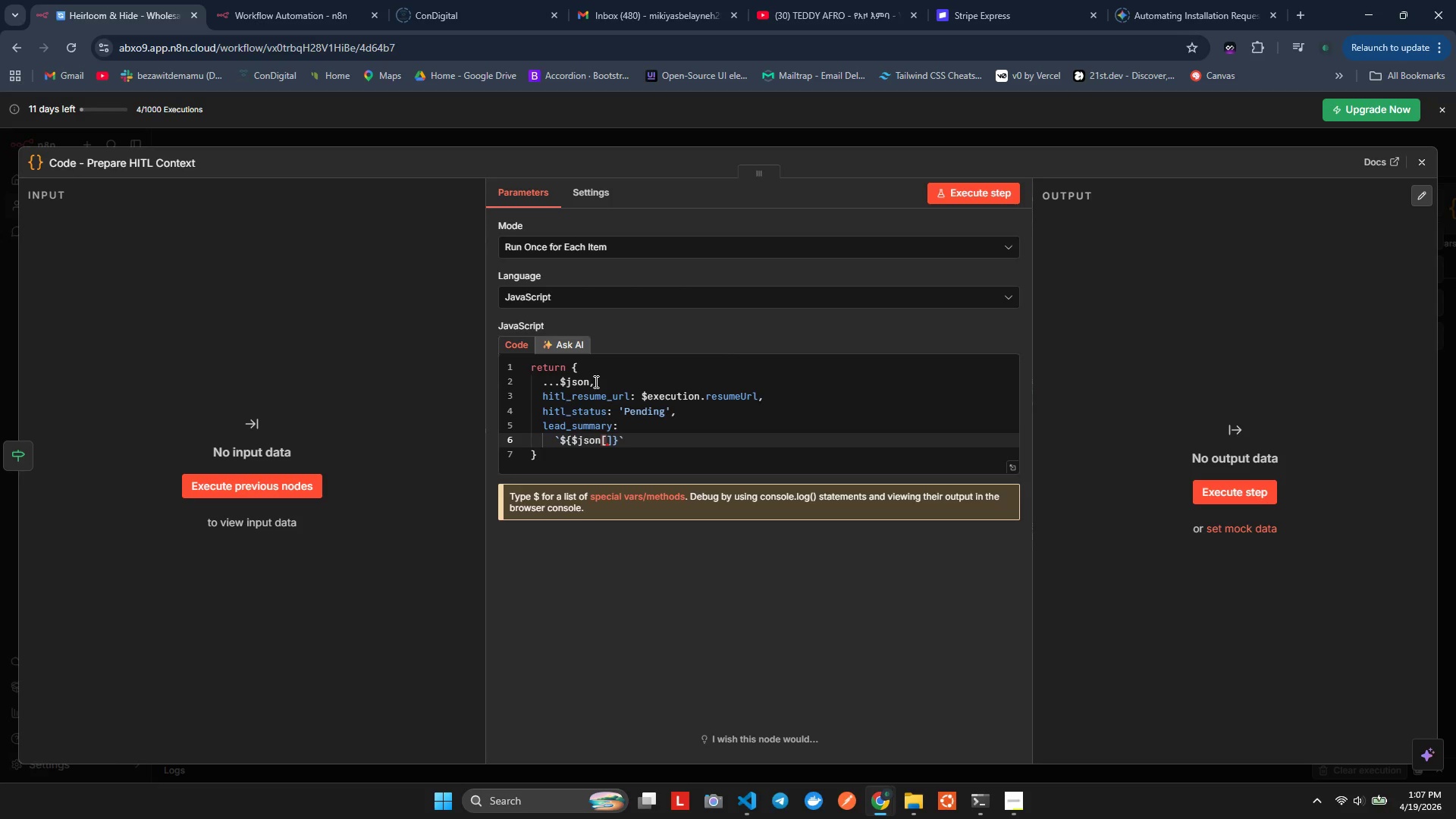 
type('Domain)
 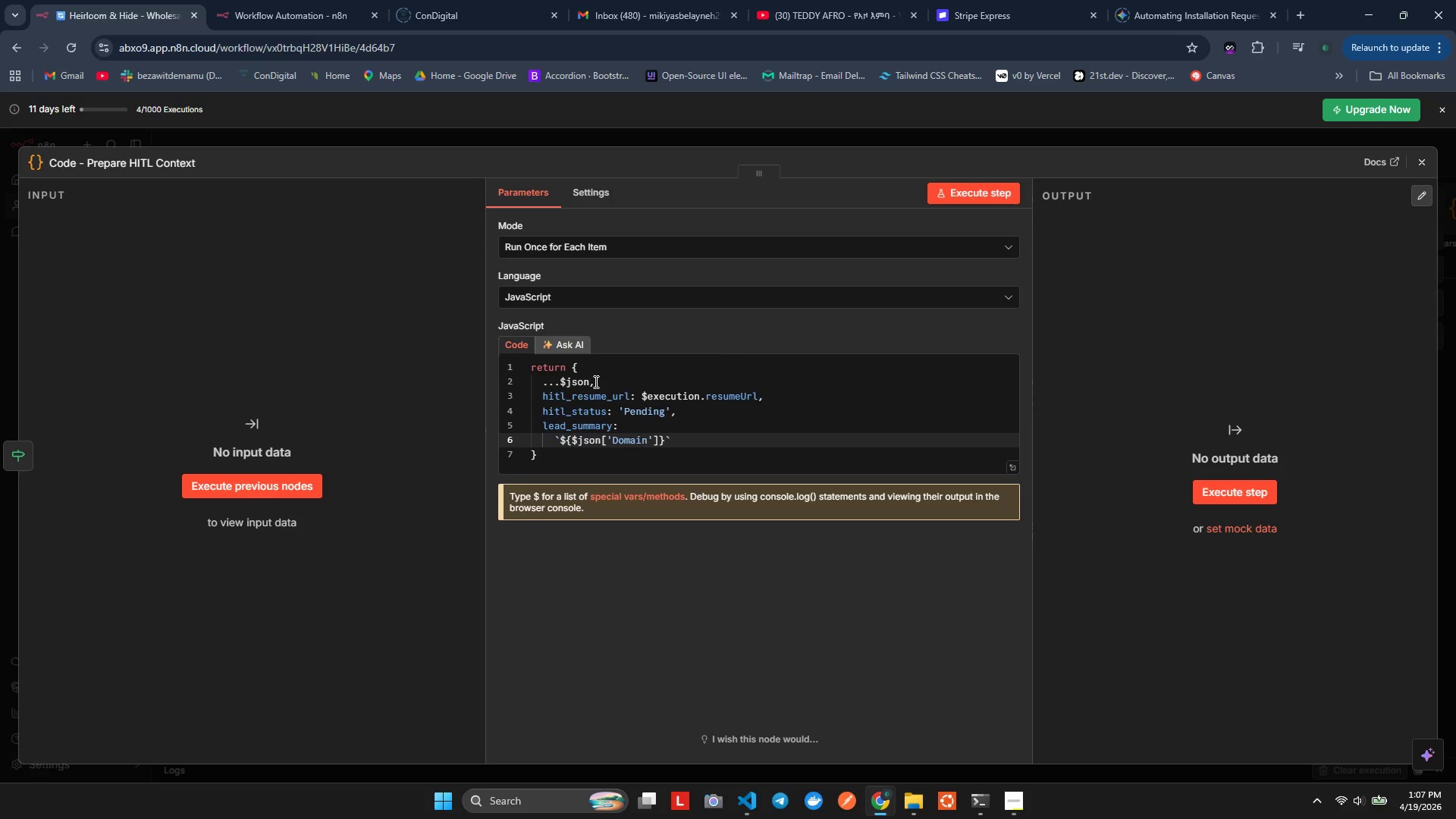 
key(ArrowRight)
 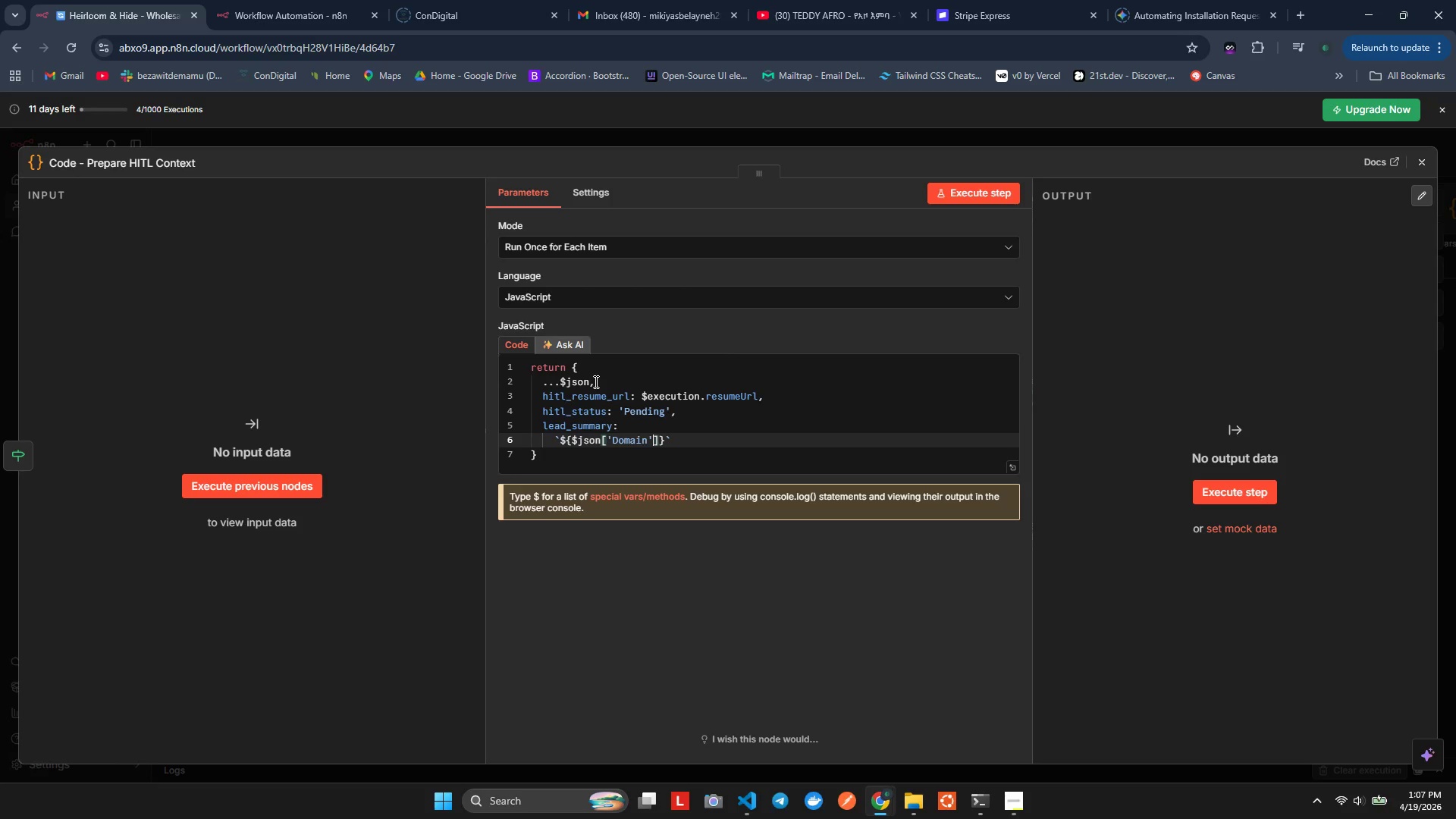 
key(ArrowRight)
 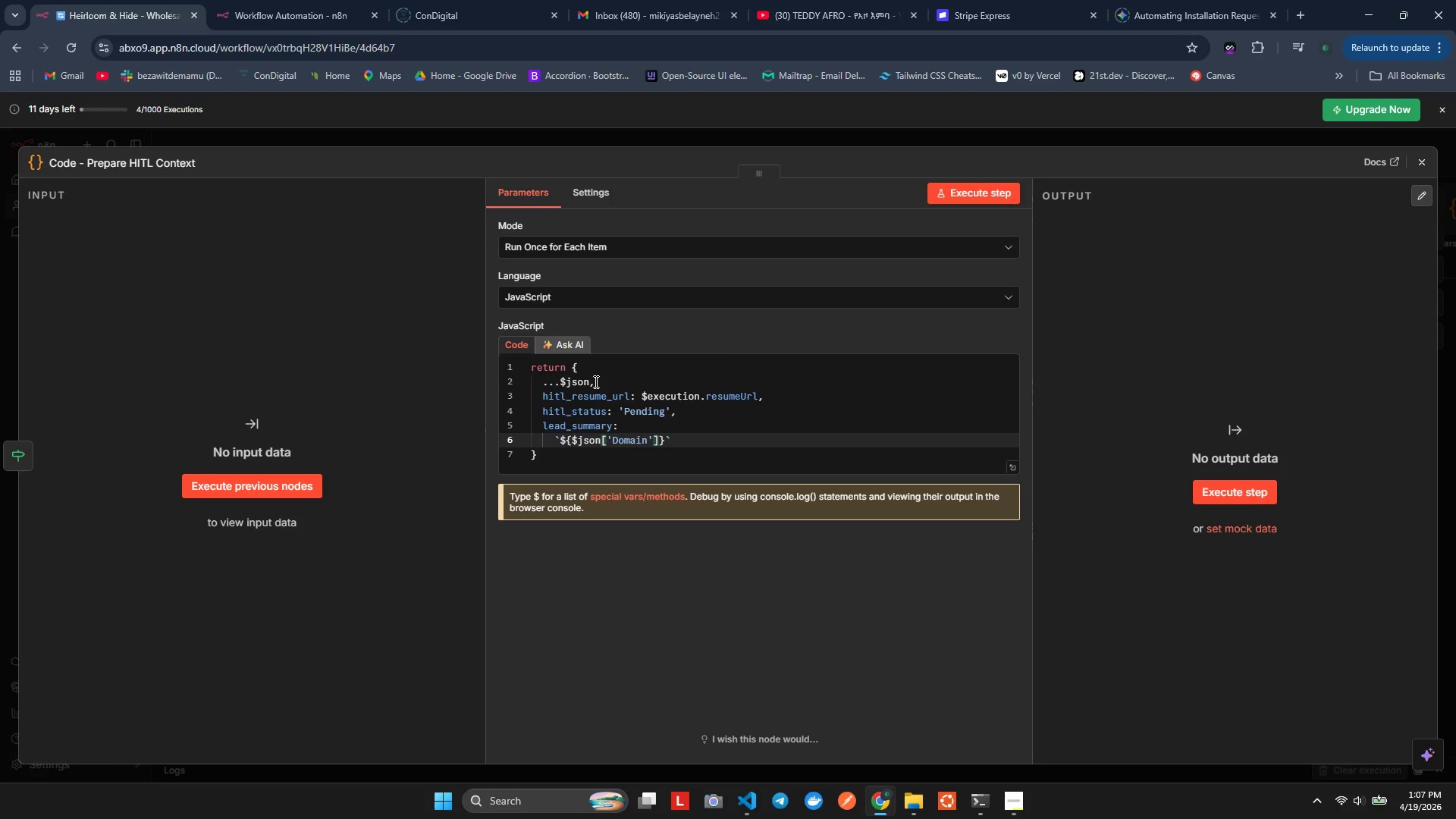 
type(||$json.domain||'Unknwn domain)
 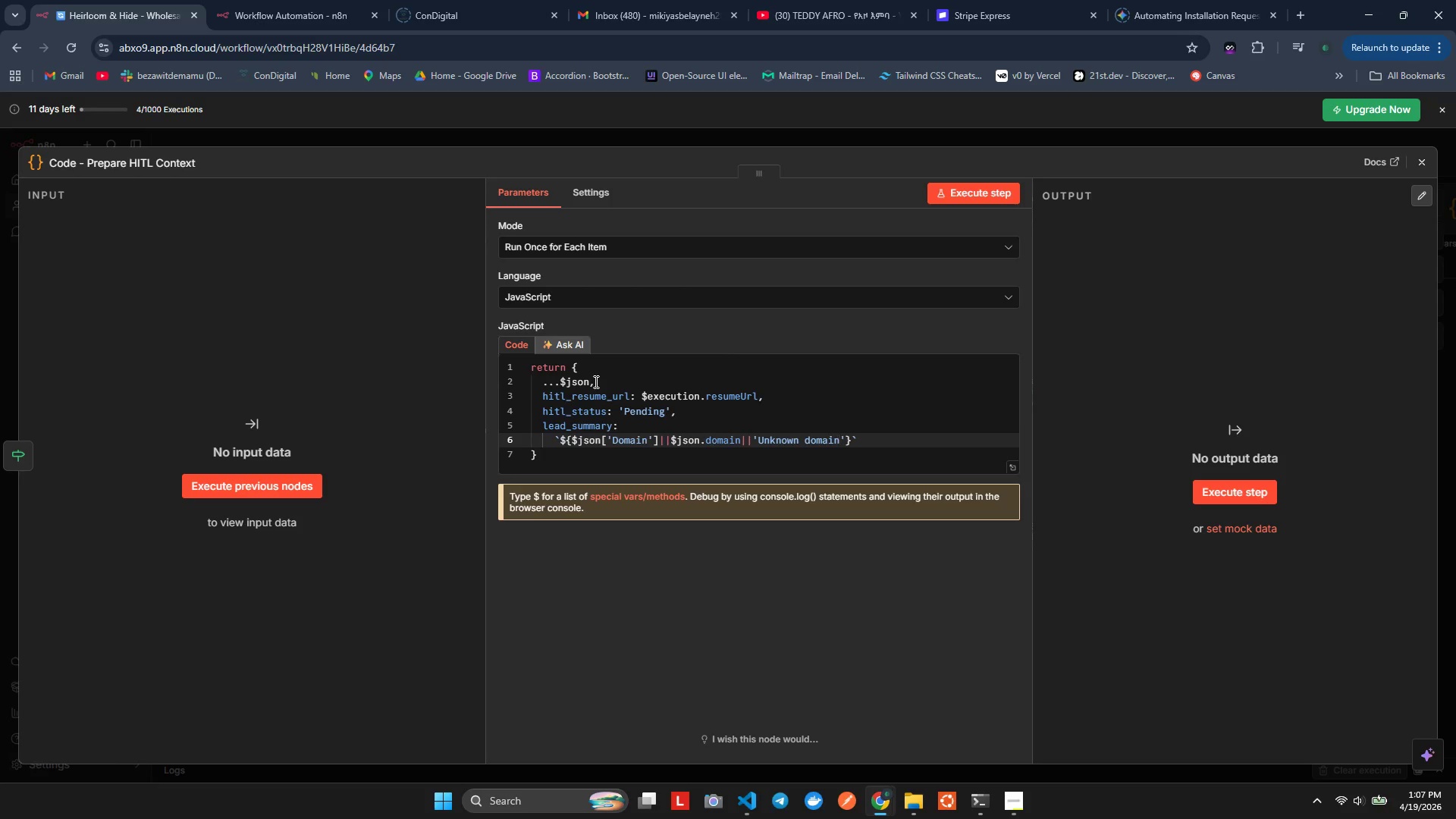 
key(ArrowRight)
 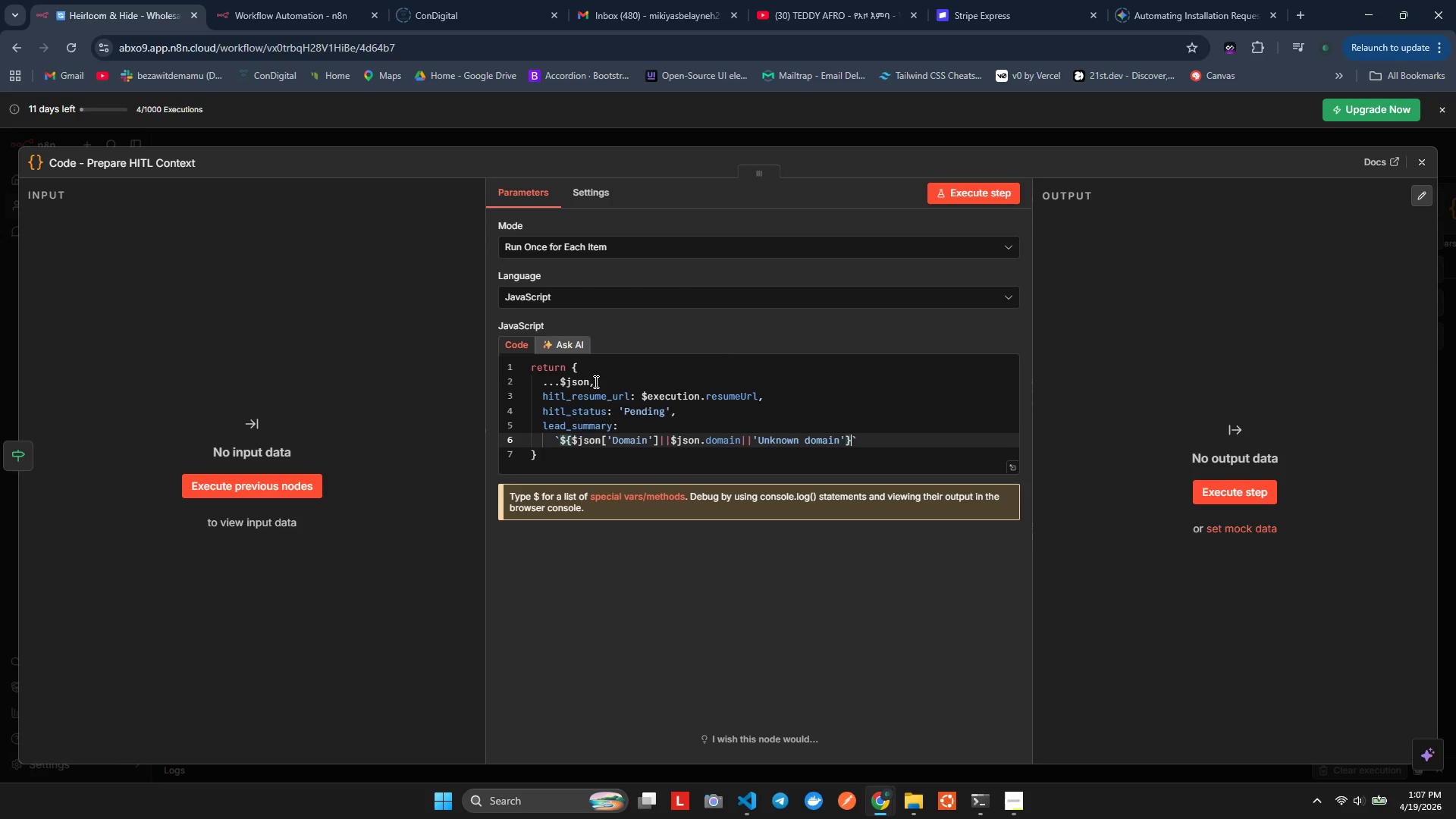 
key(ArrowRight)
 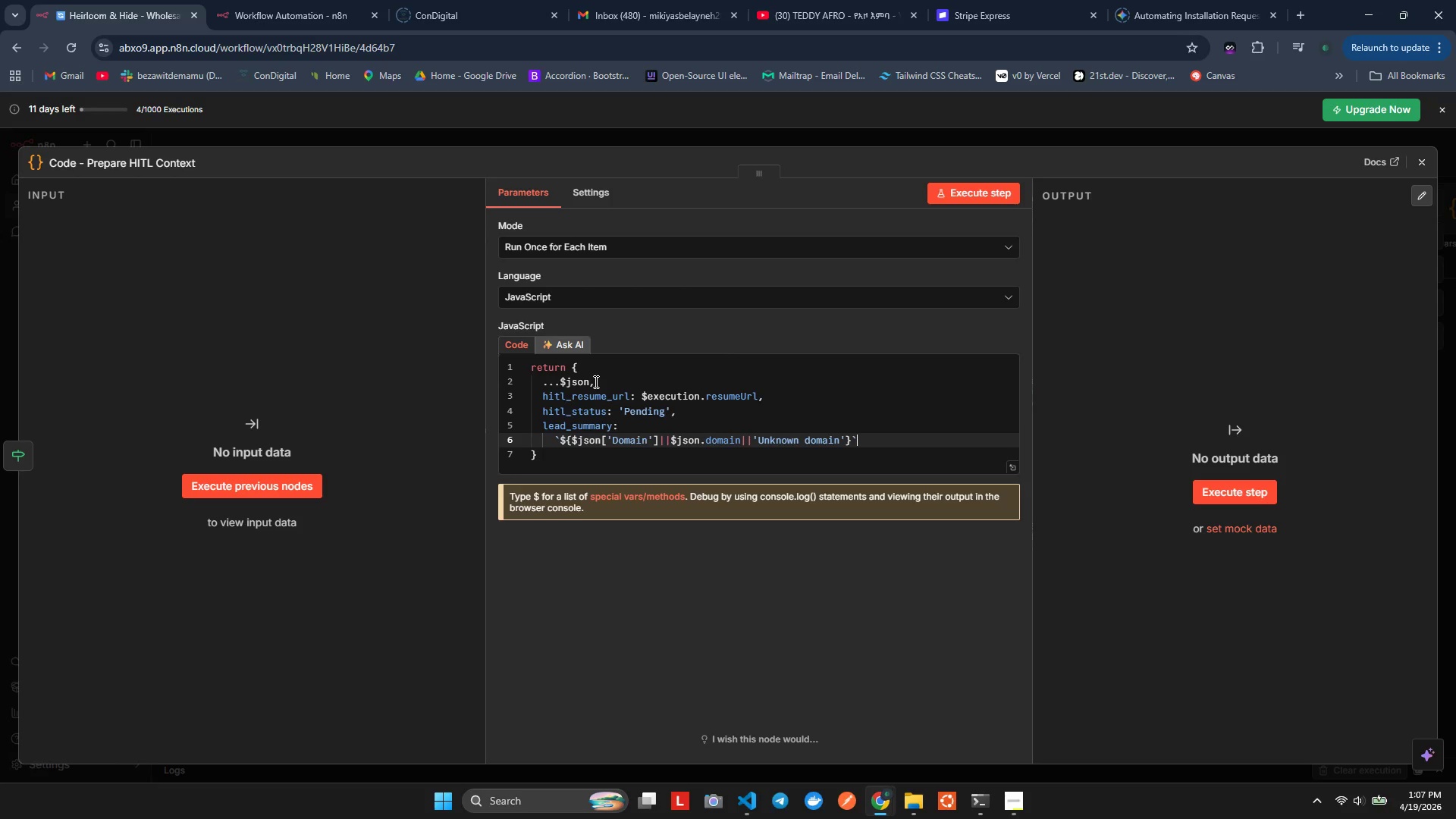 
key(ArrowRight)
 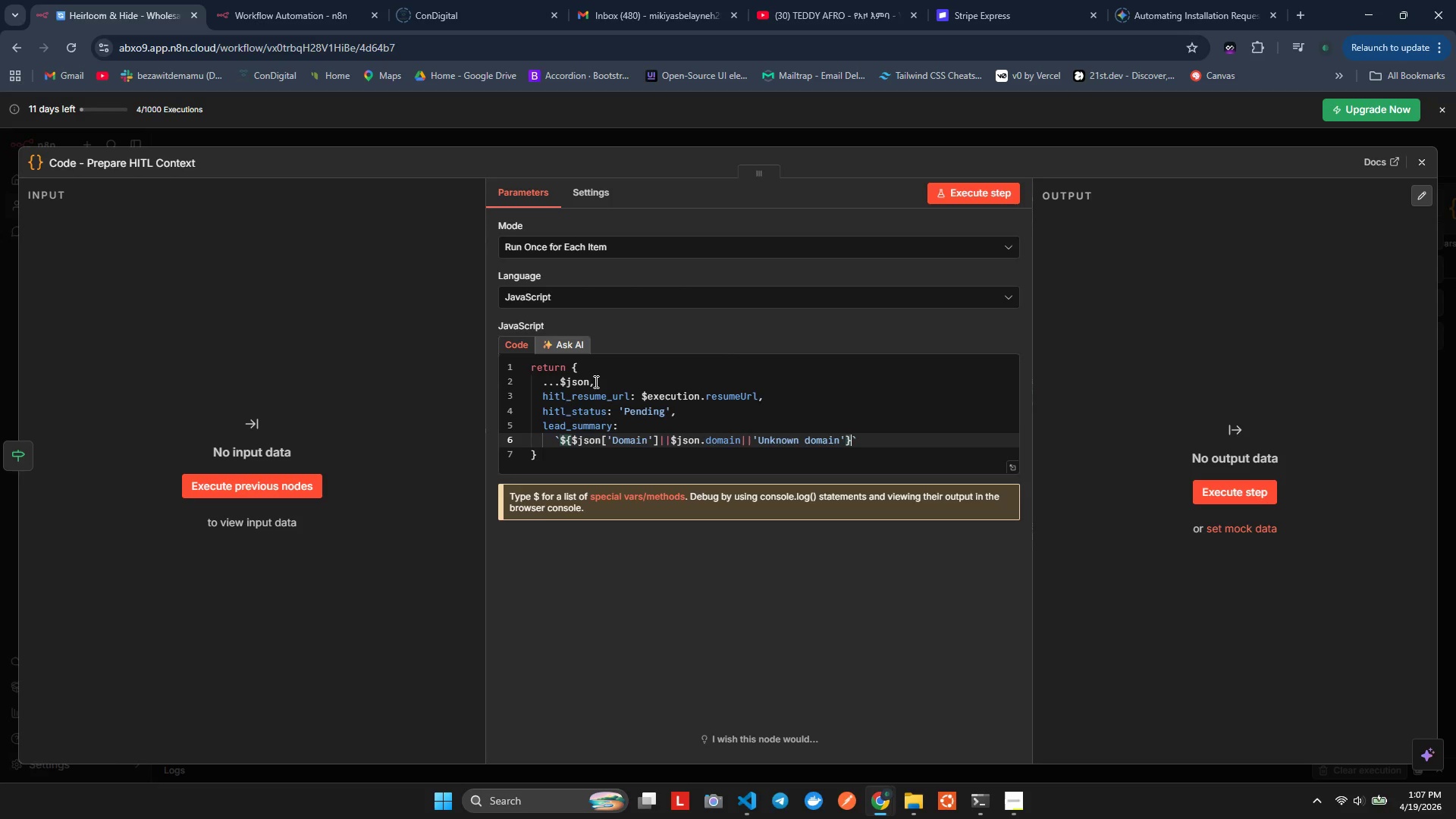 
key(ArrowLeft)
 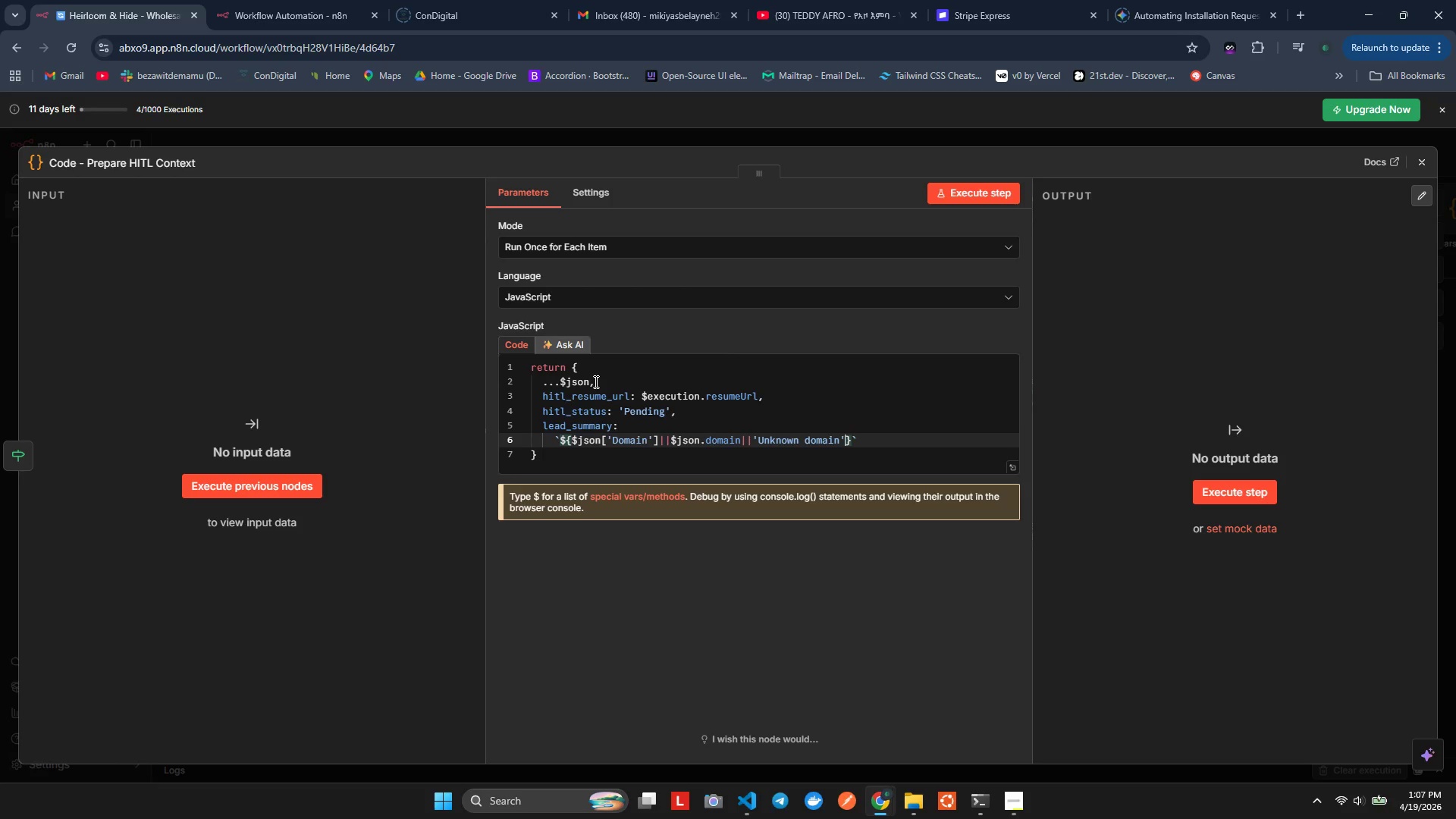 
key(ArrowLeft)
 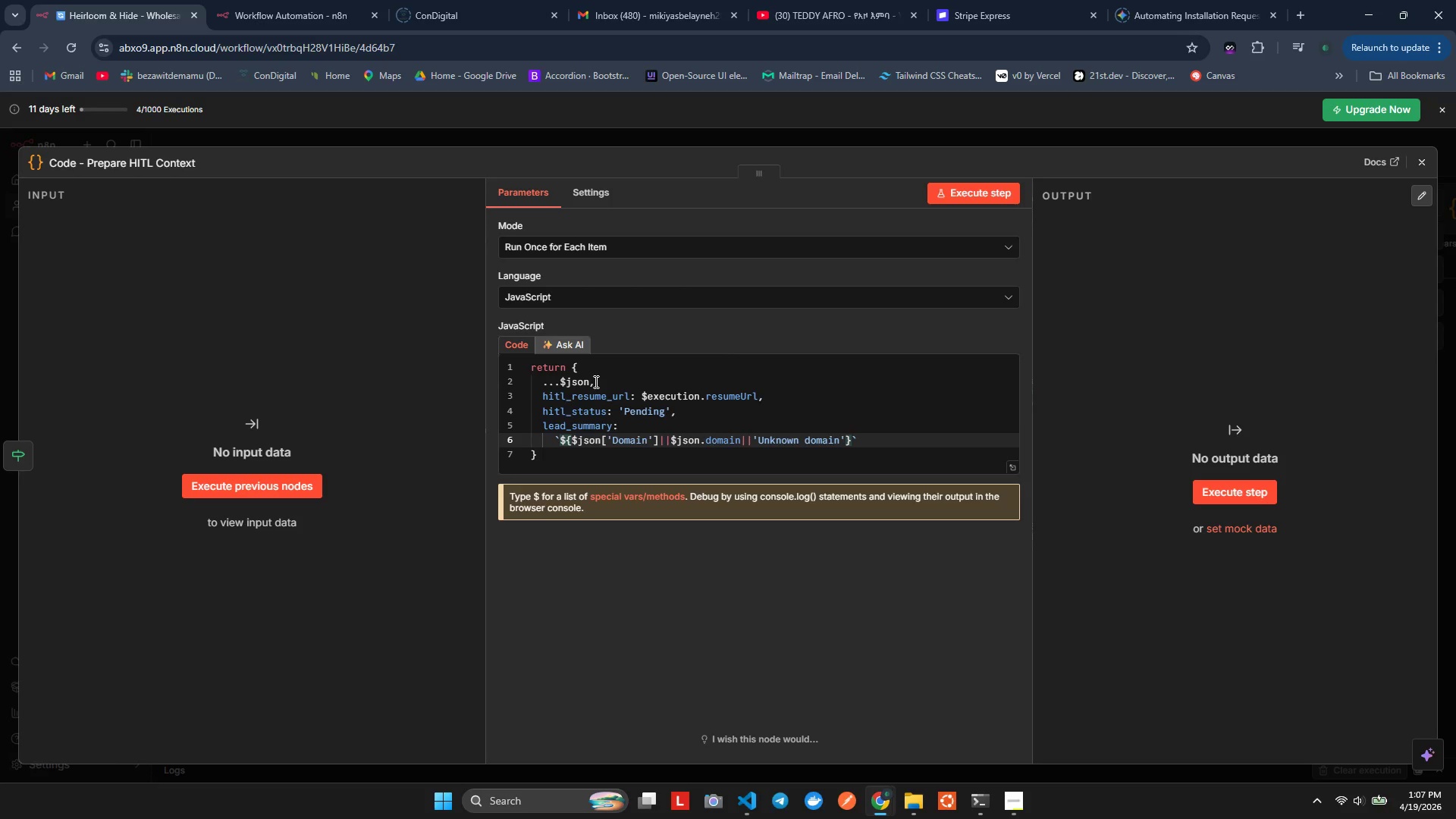 
key(ArrowRight)
 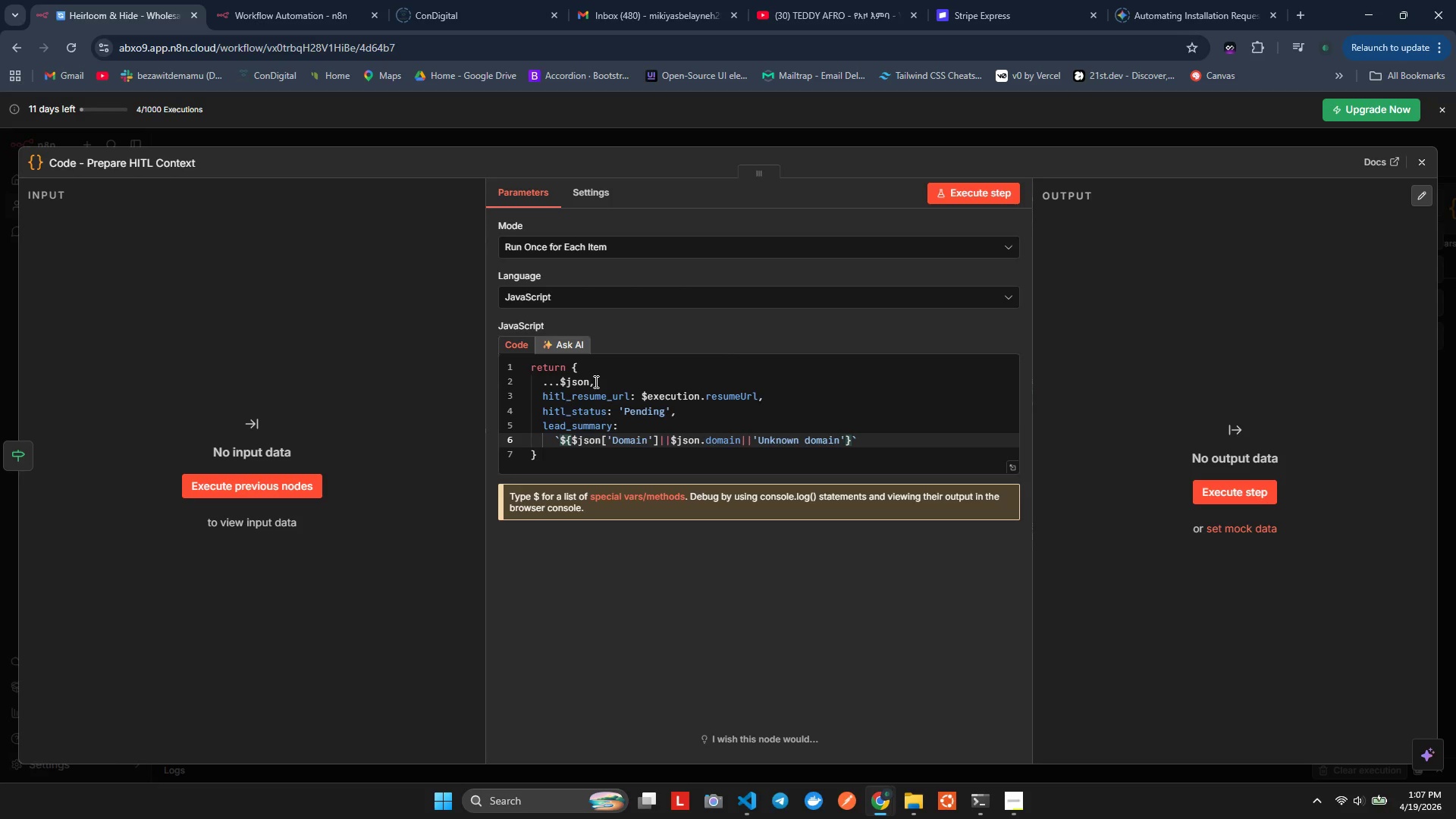 
key(Space)
 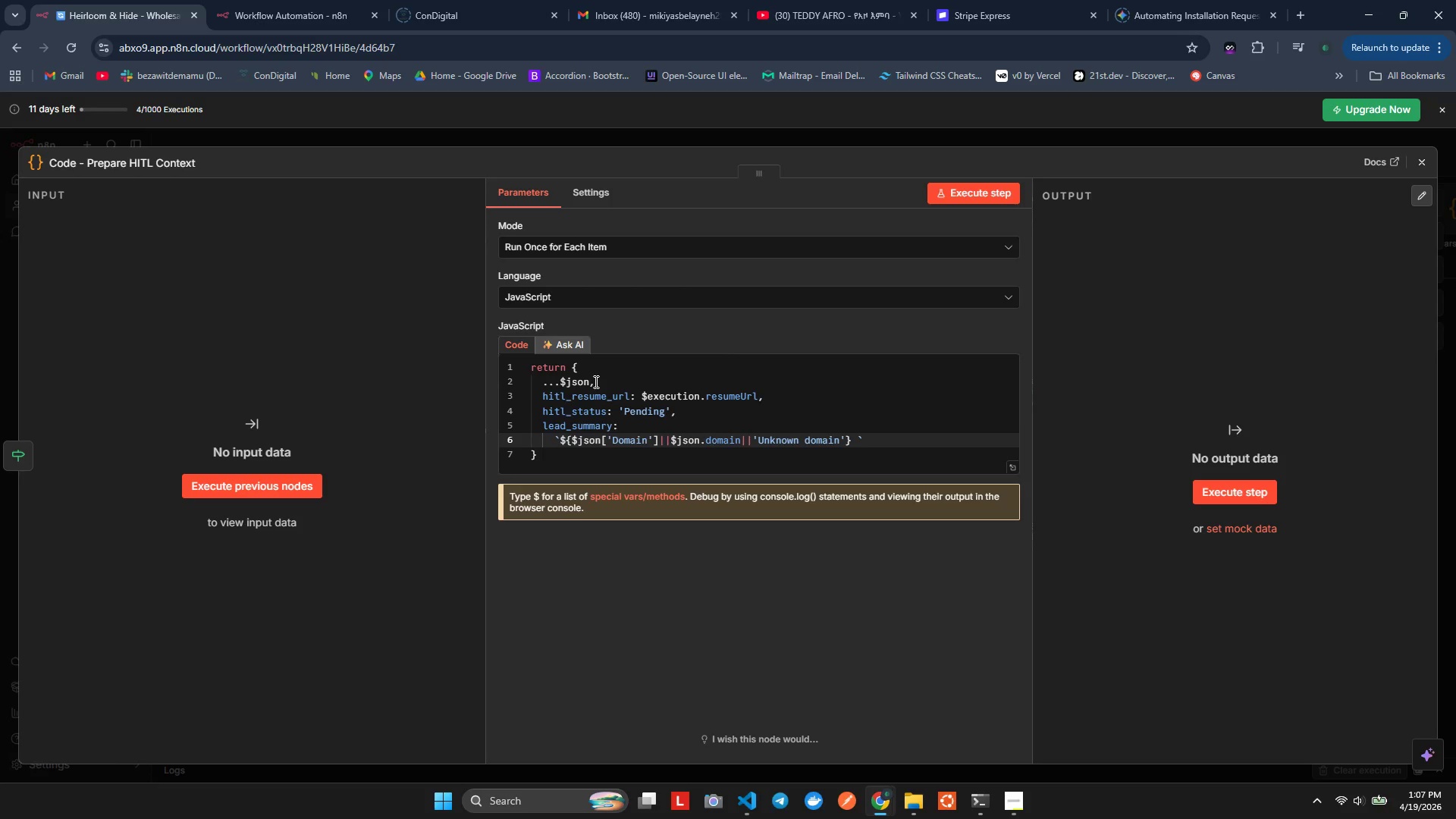 
key(Shift+Backslash)
 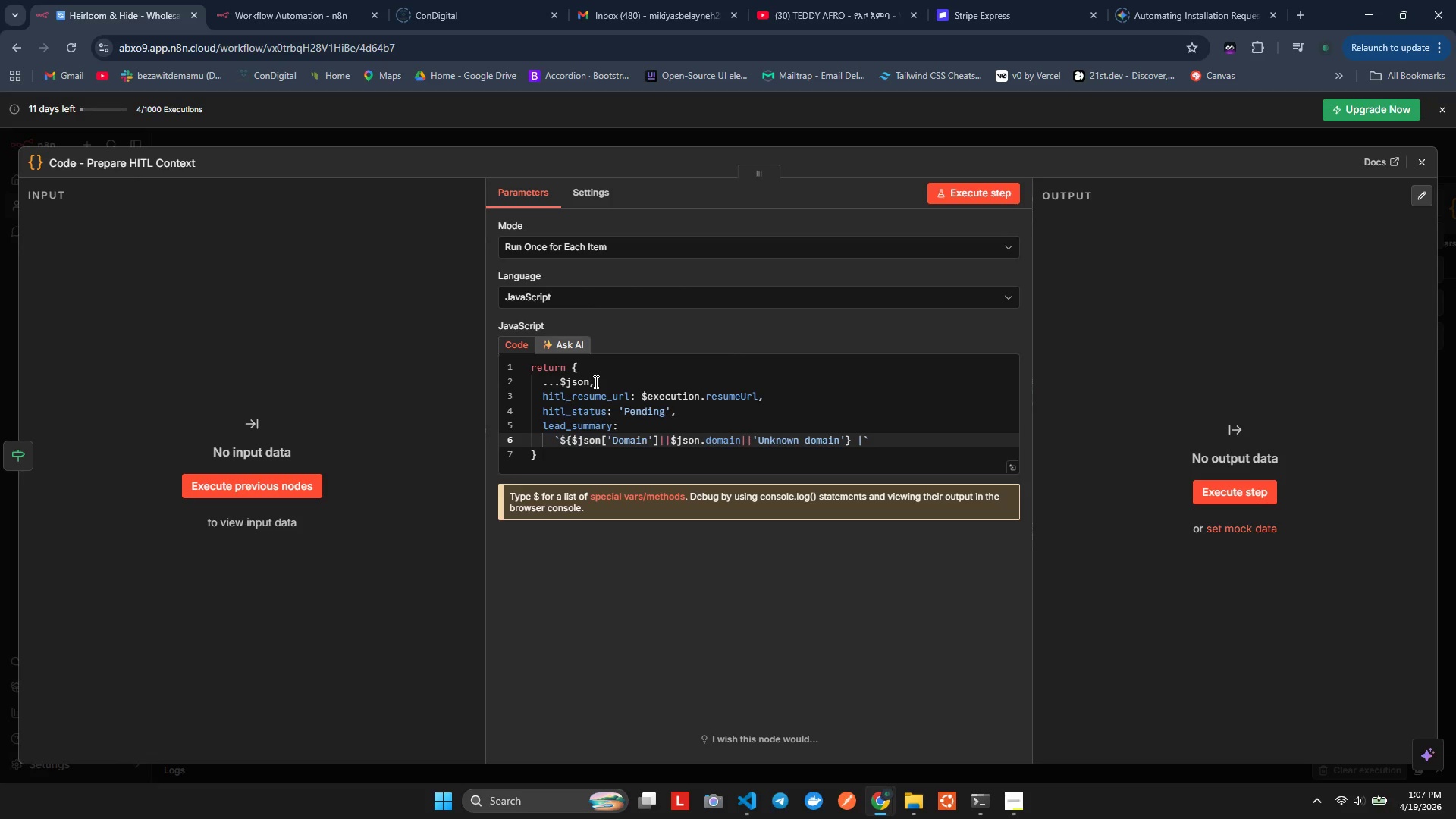 
key(Space)
 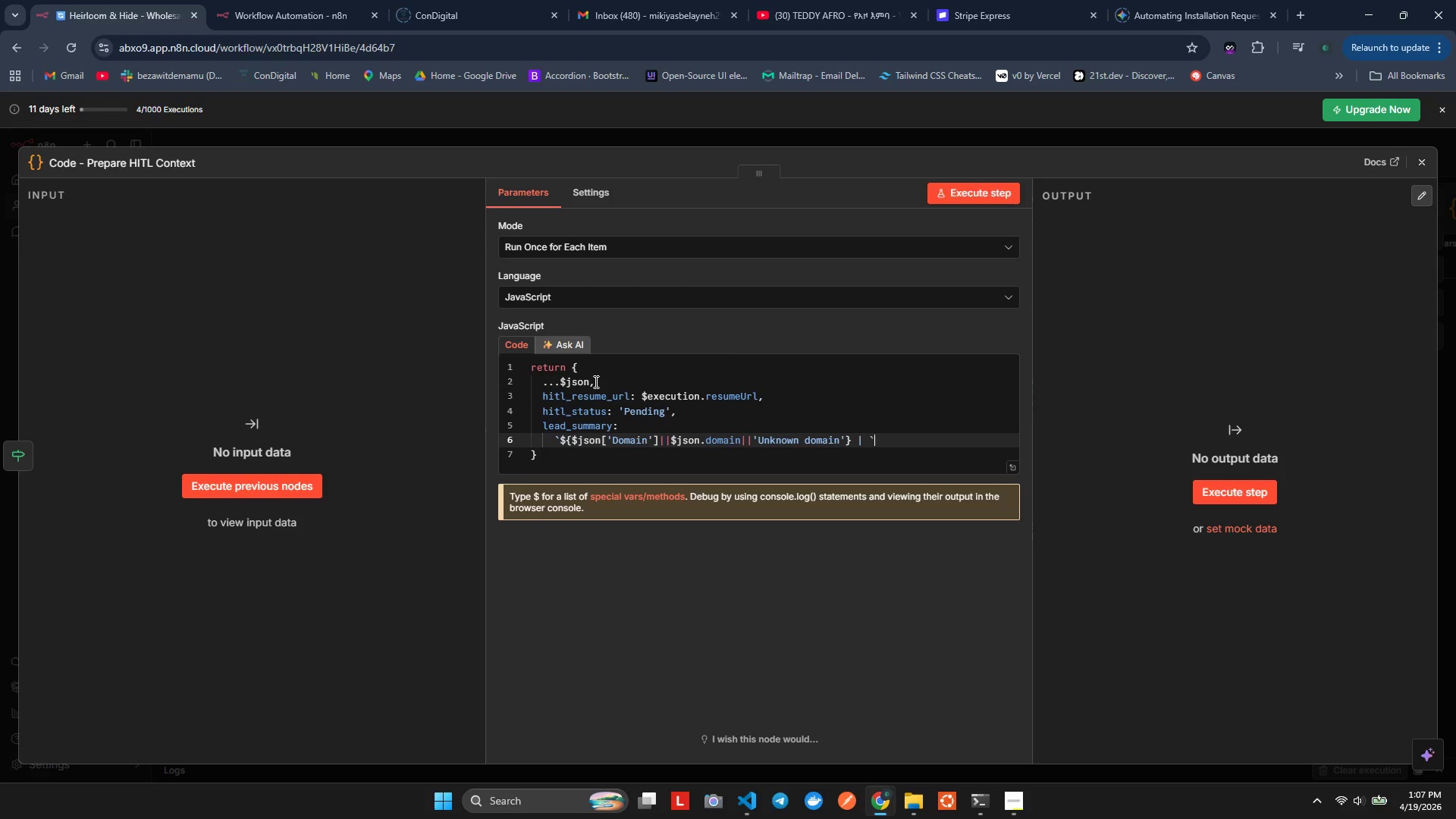 
key(ArrowRight)
 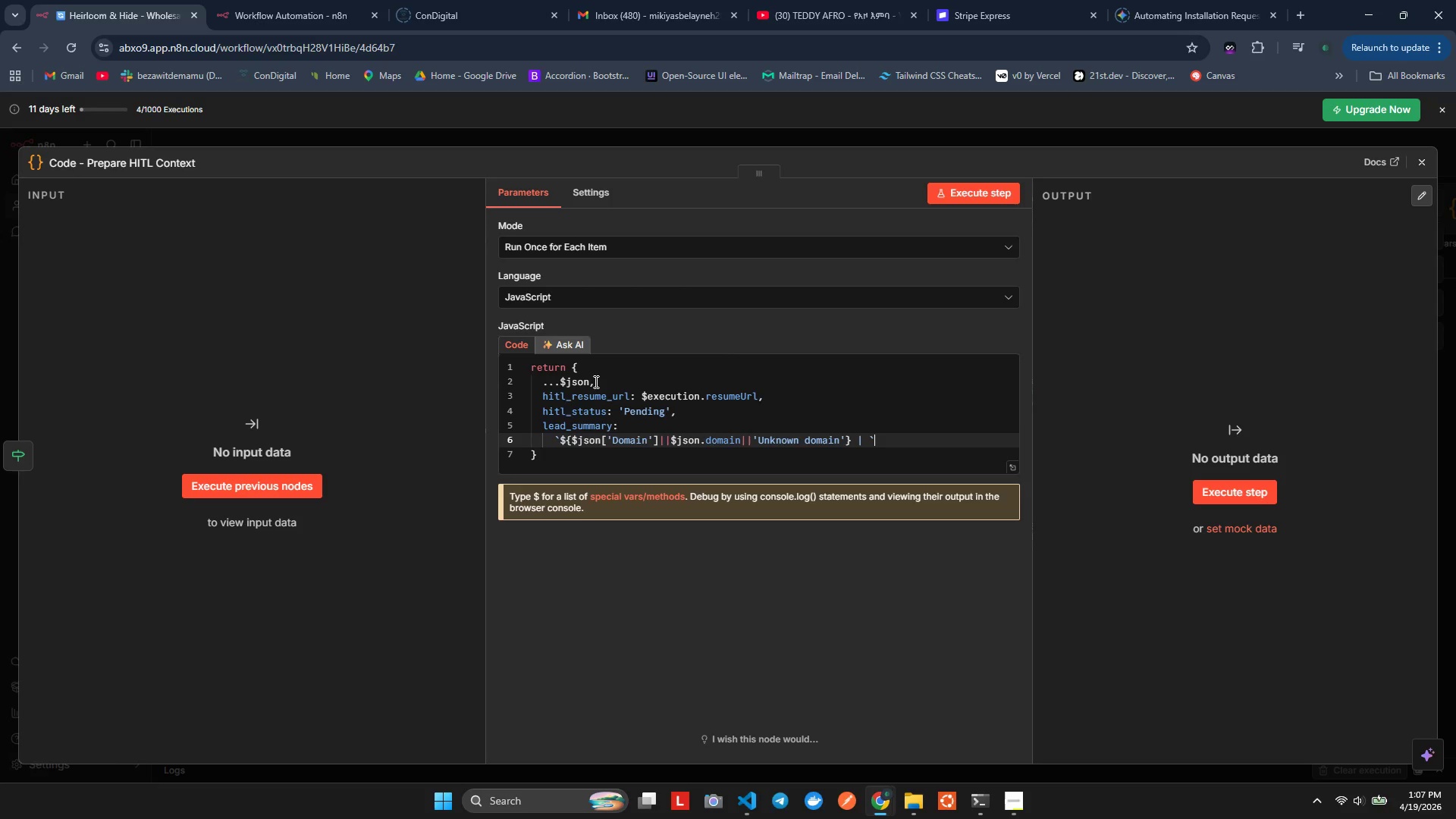 
key(NumpadAdd)
 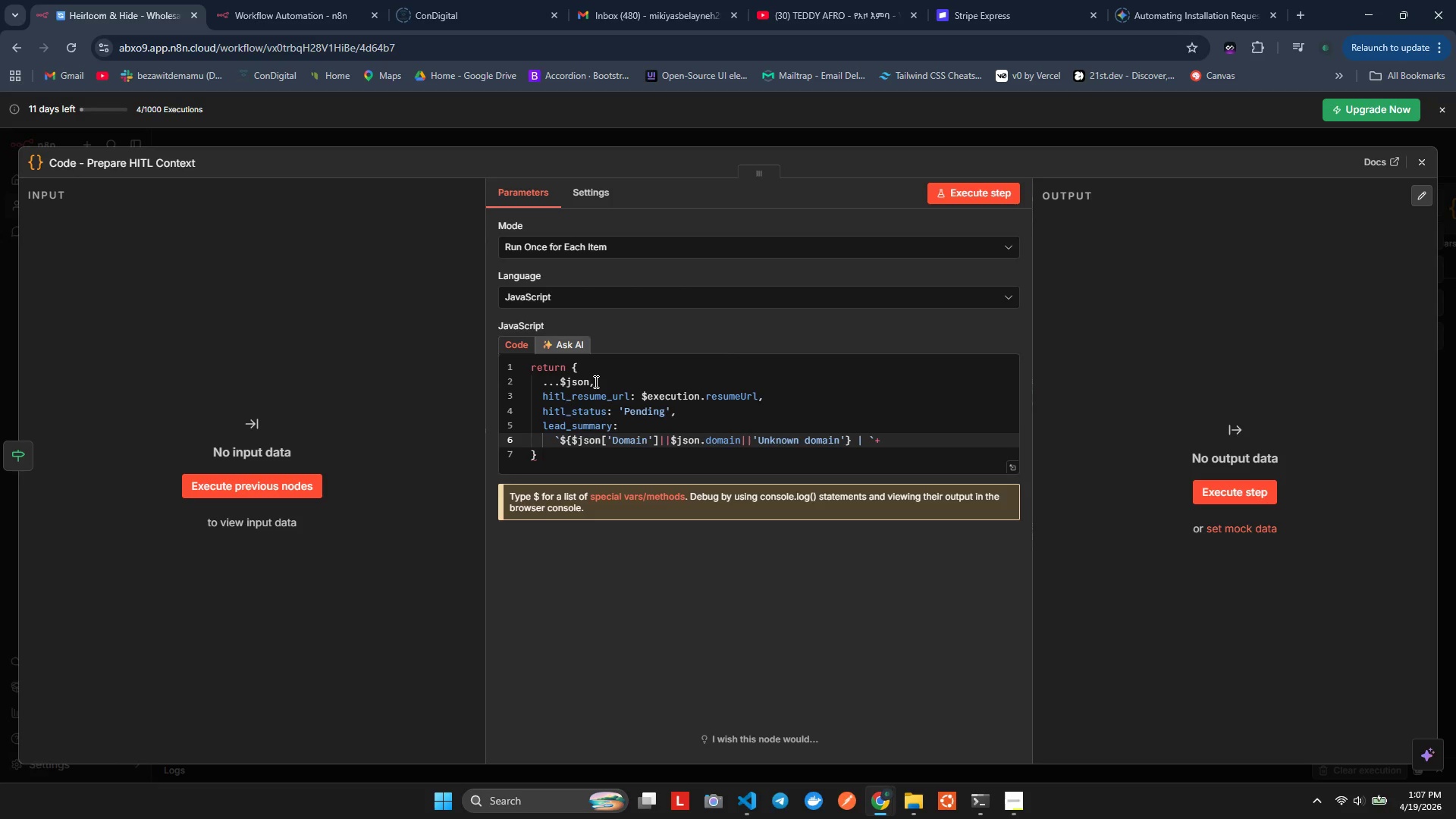 
key(Space)
 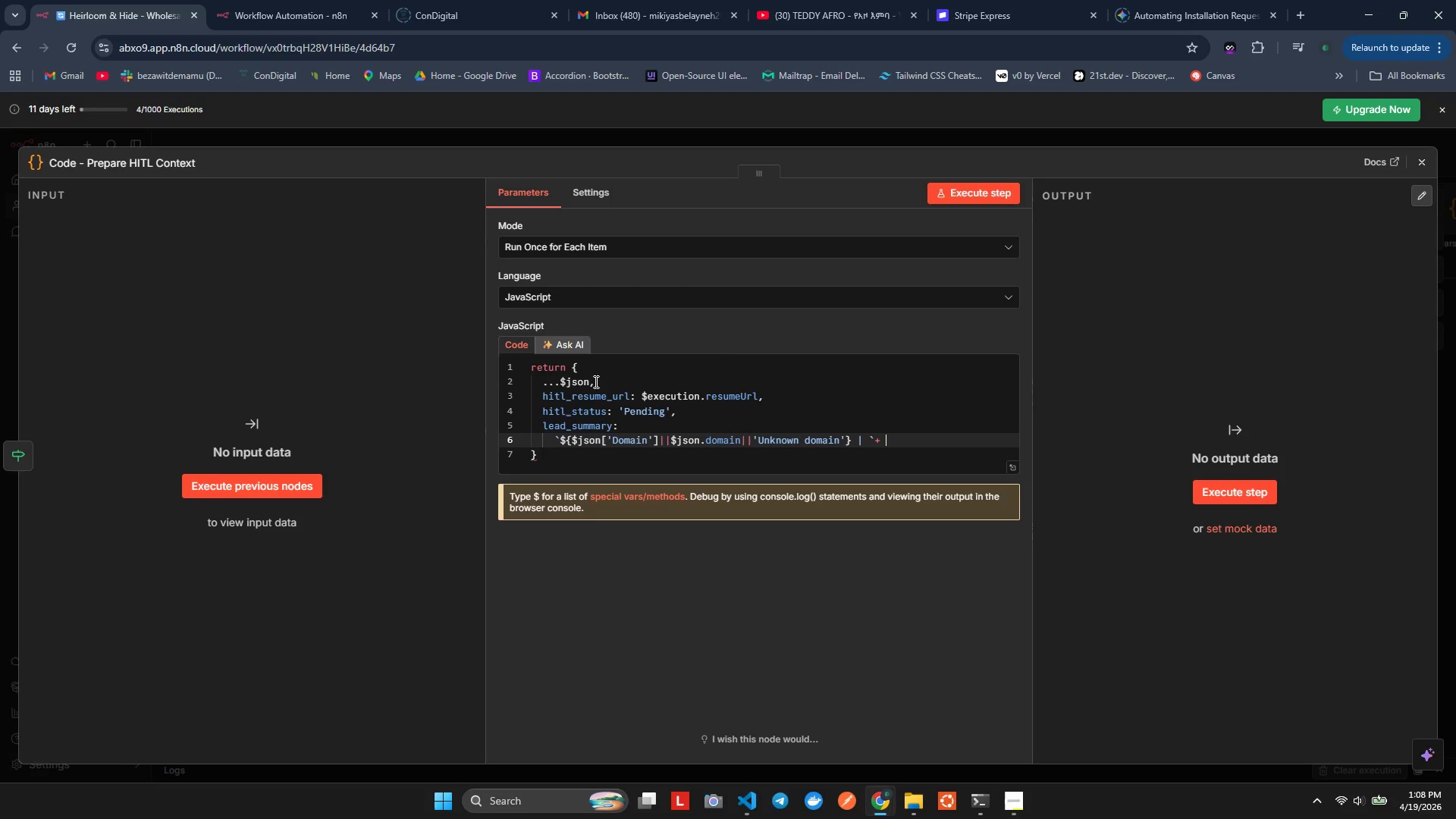 
key(Backquote)
 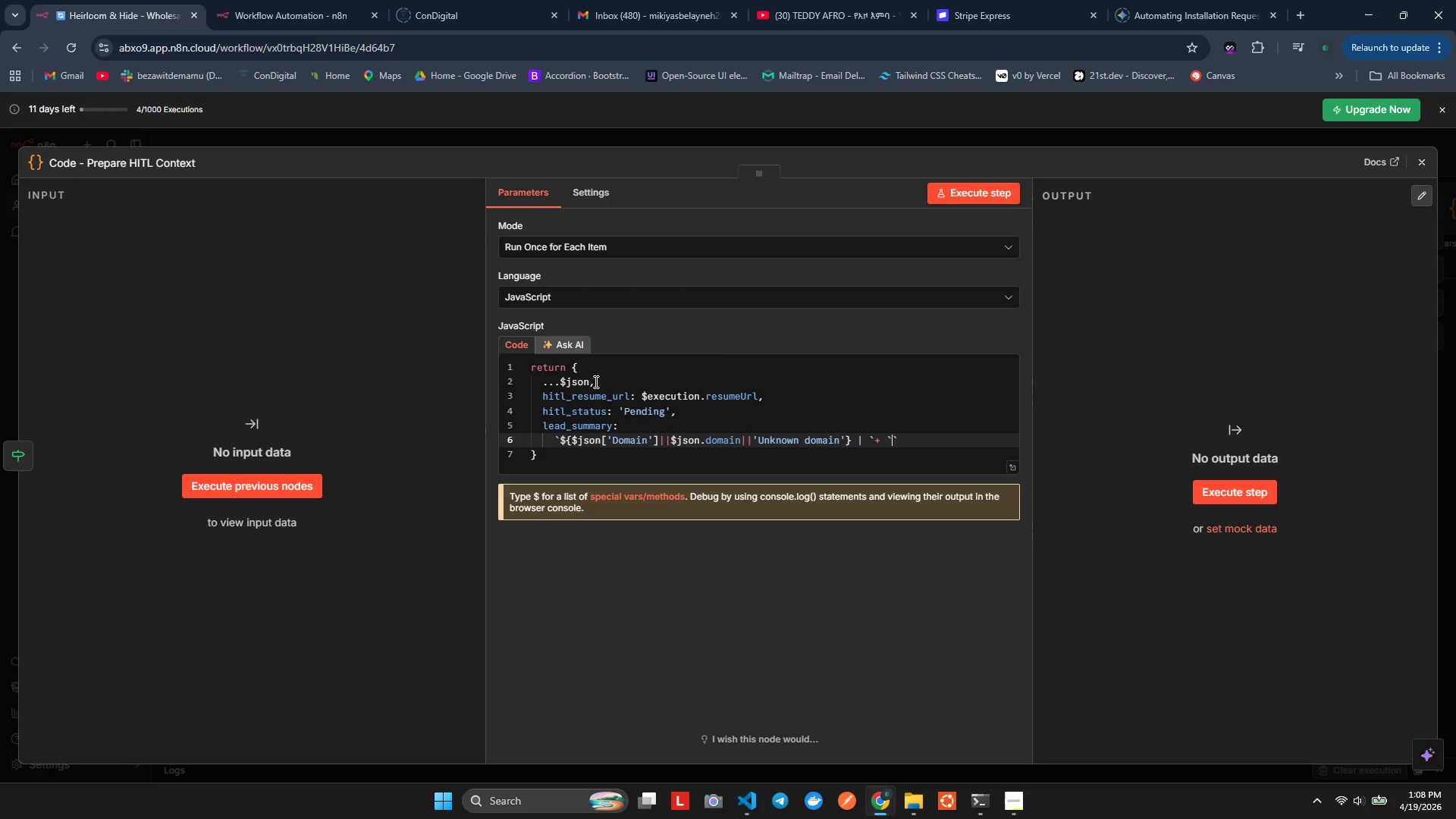 
key(Shift+4)
 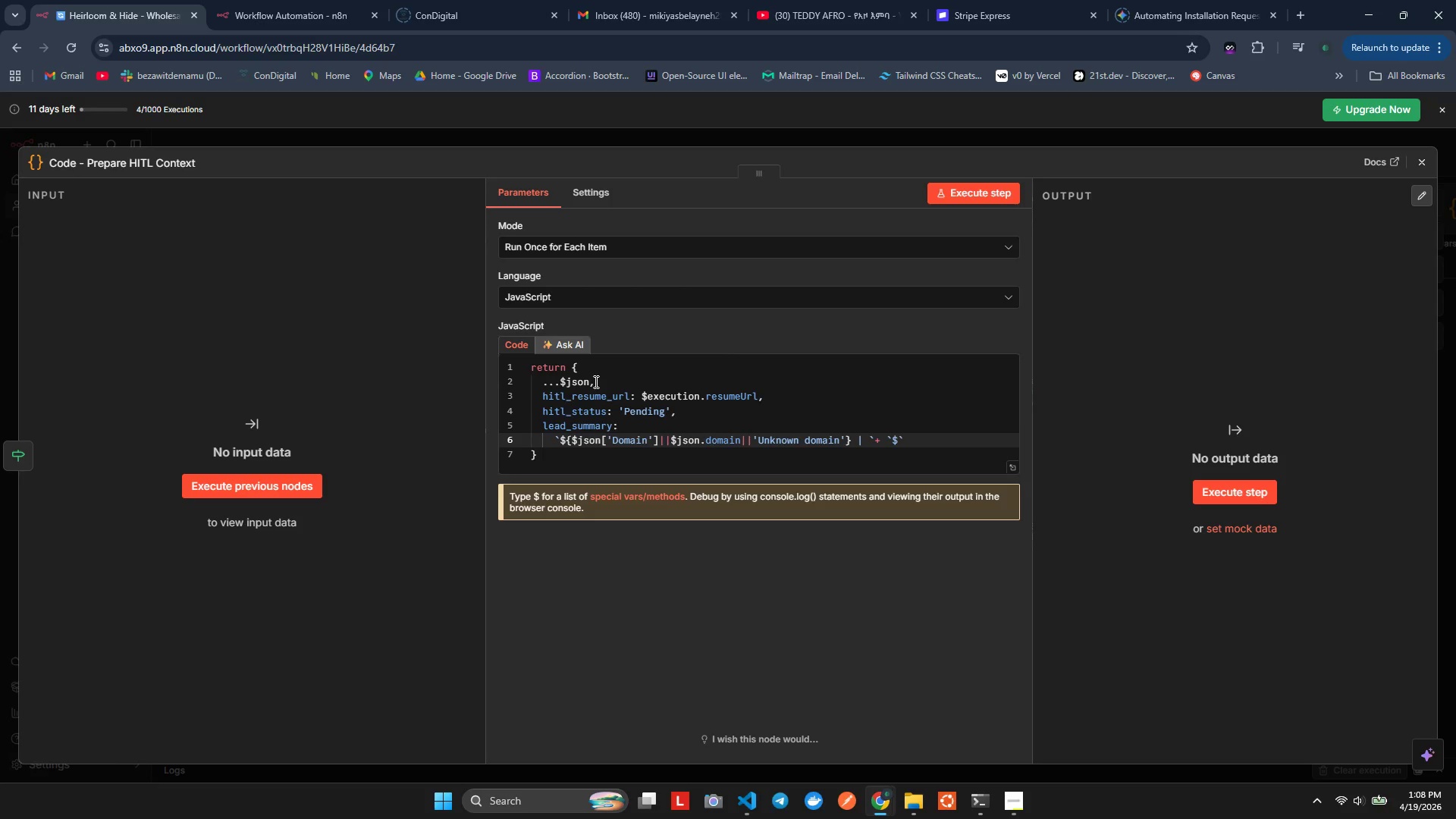 
key(Shift+BracketLeft)
 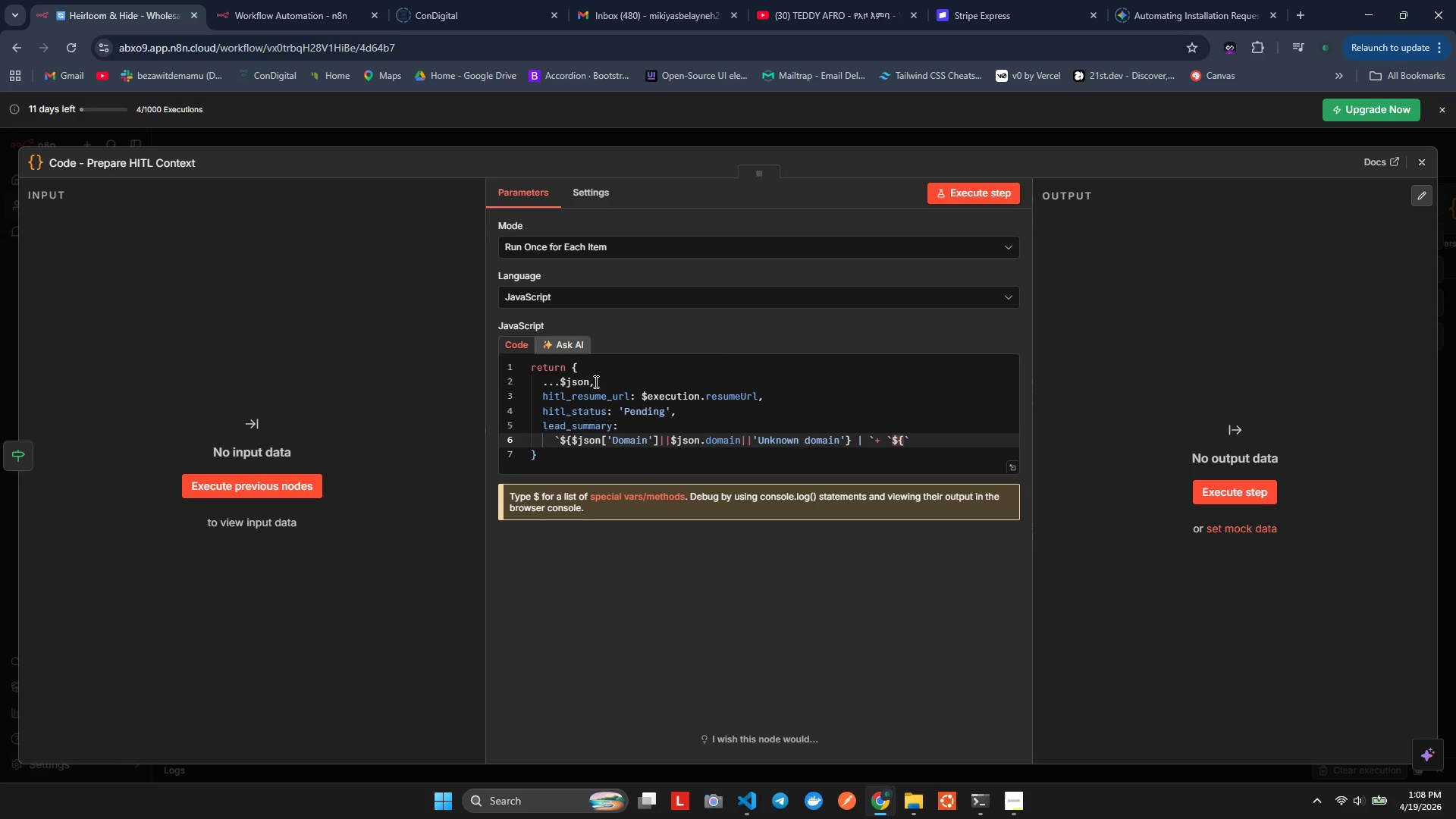 
key(Shift+ShiftLeft)
 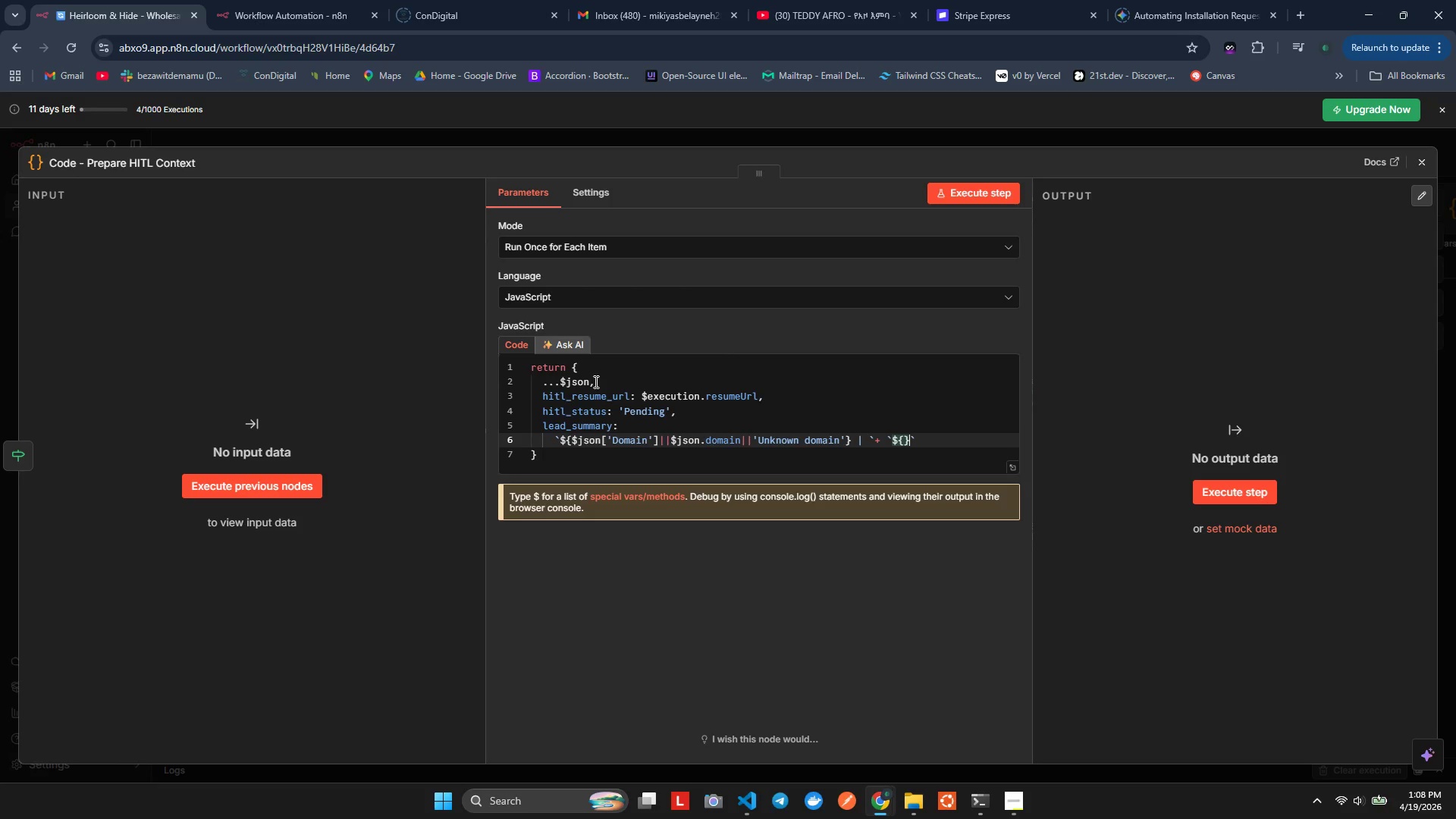 
key(Shift+BracketRight)
 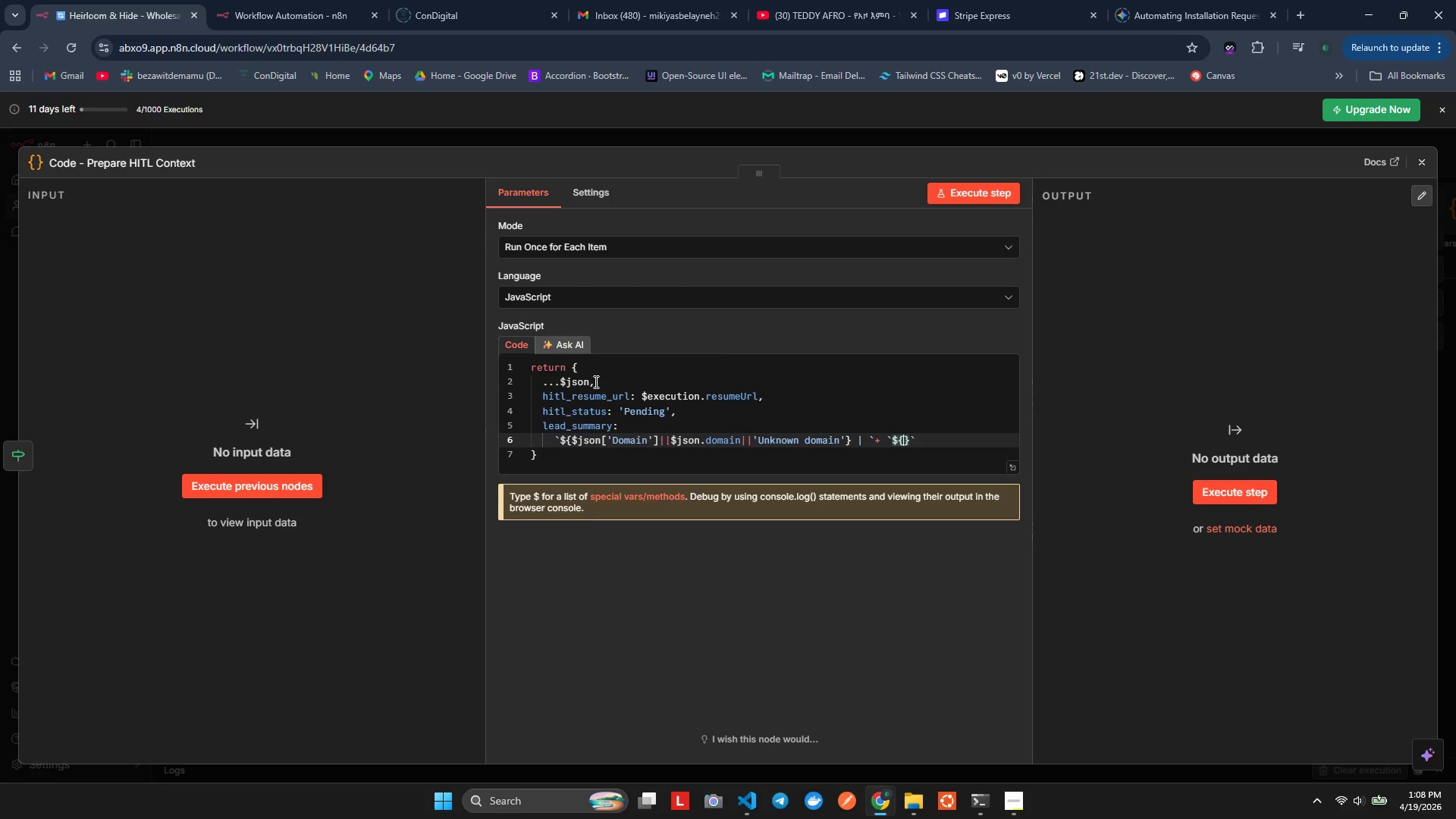 
key(ArrowLeft)
 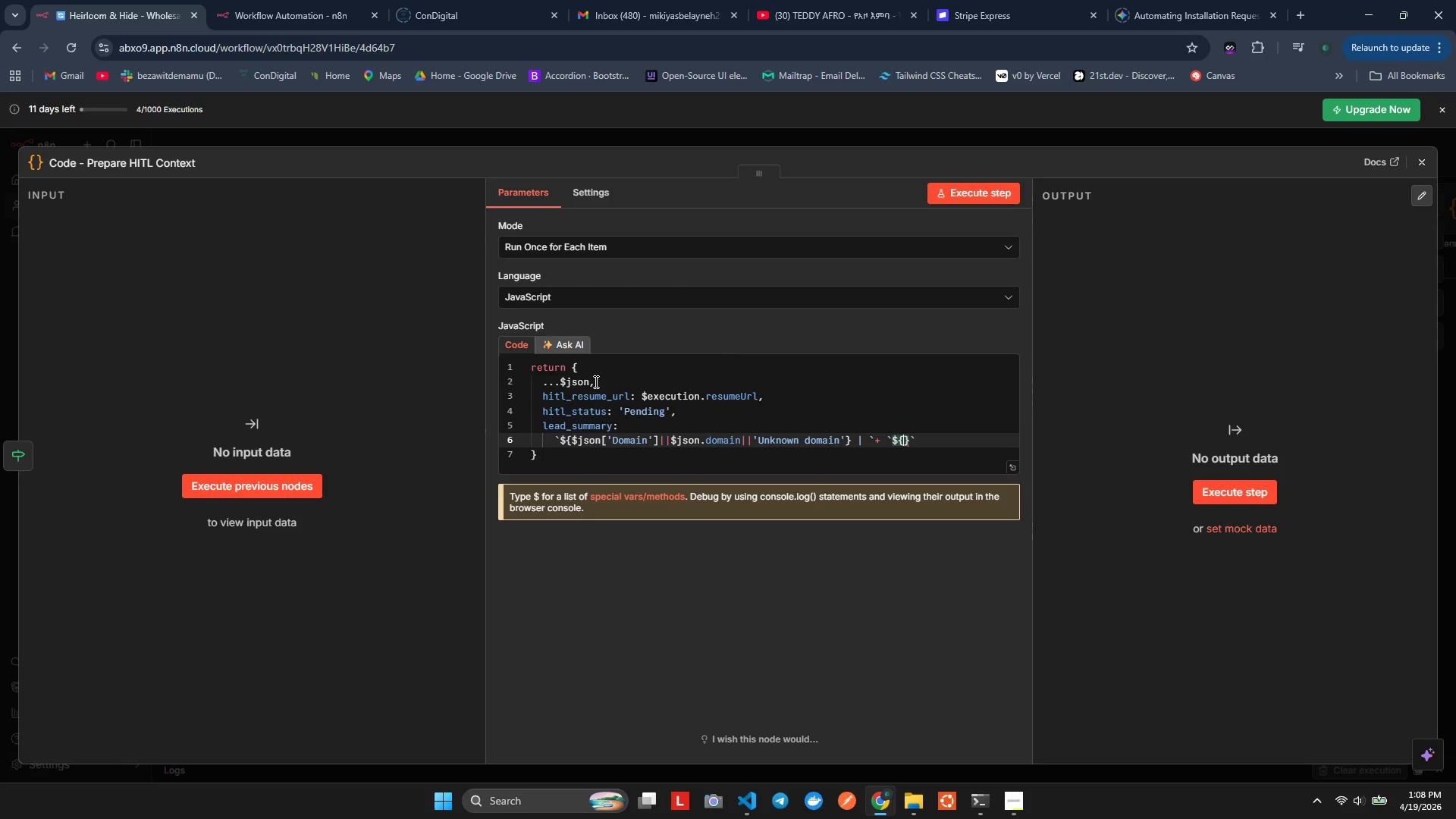 
type($son[])
 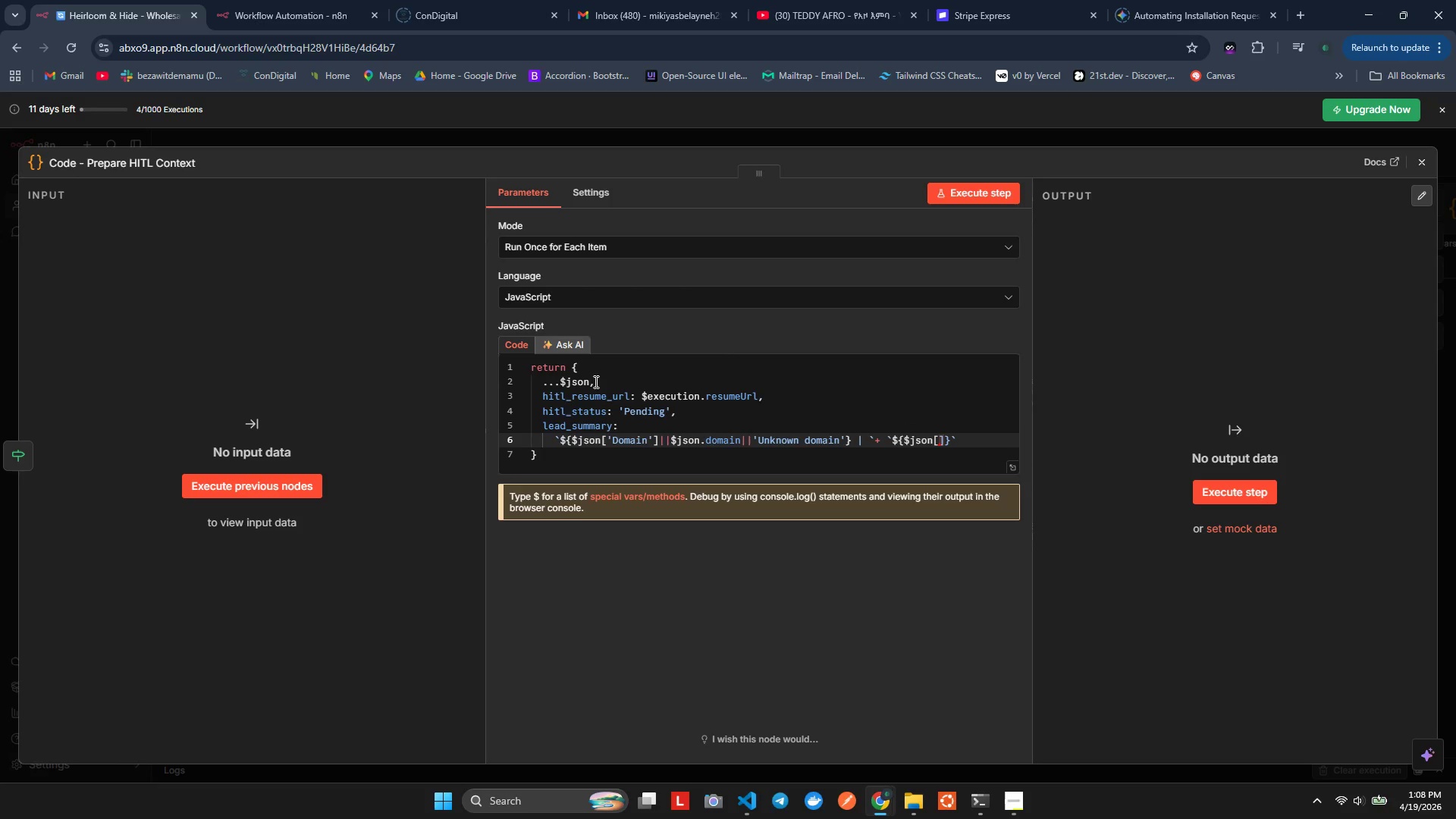 
hold_key(key=J, duration=0.31)
 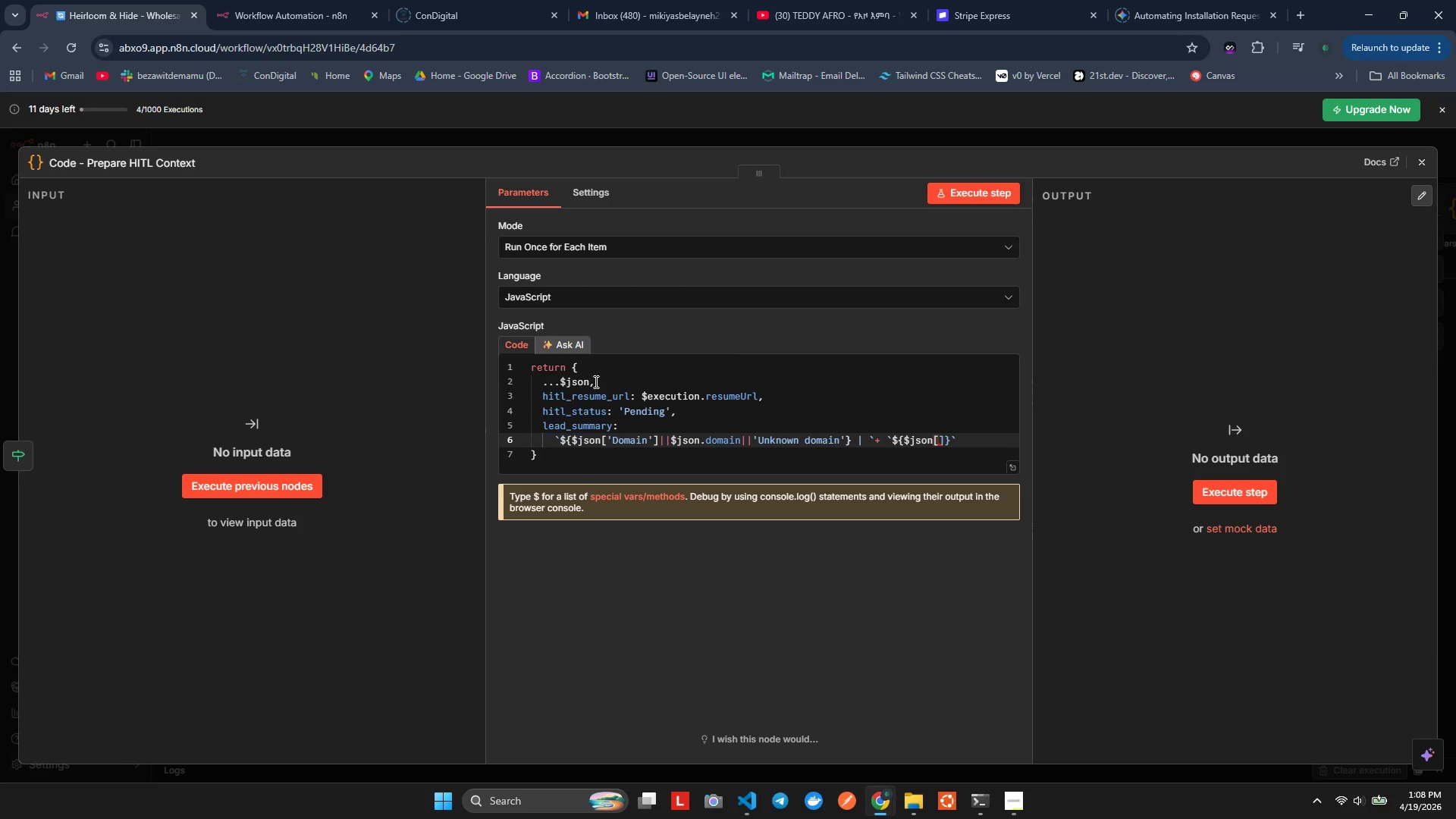 
key(ArrowLeft)
 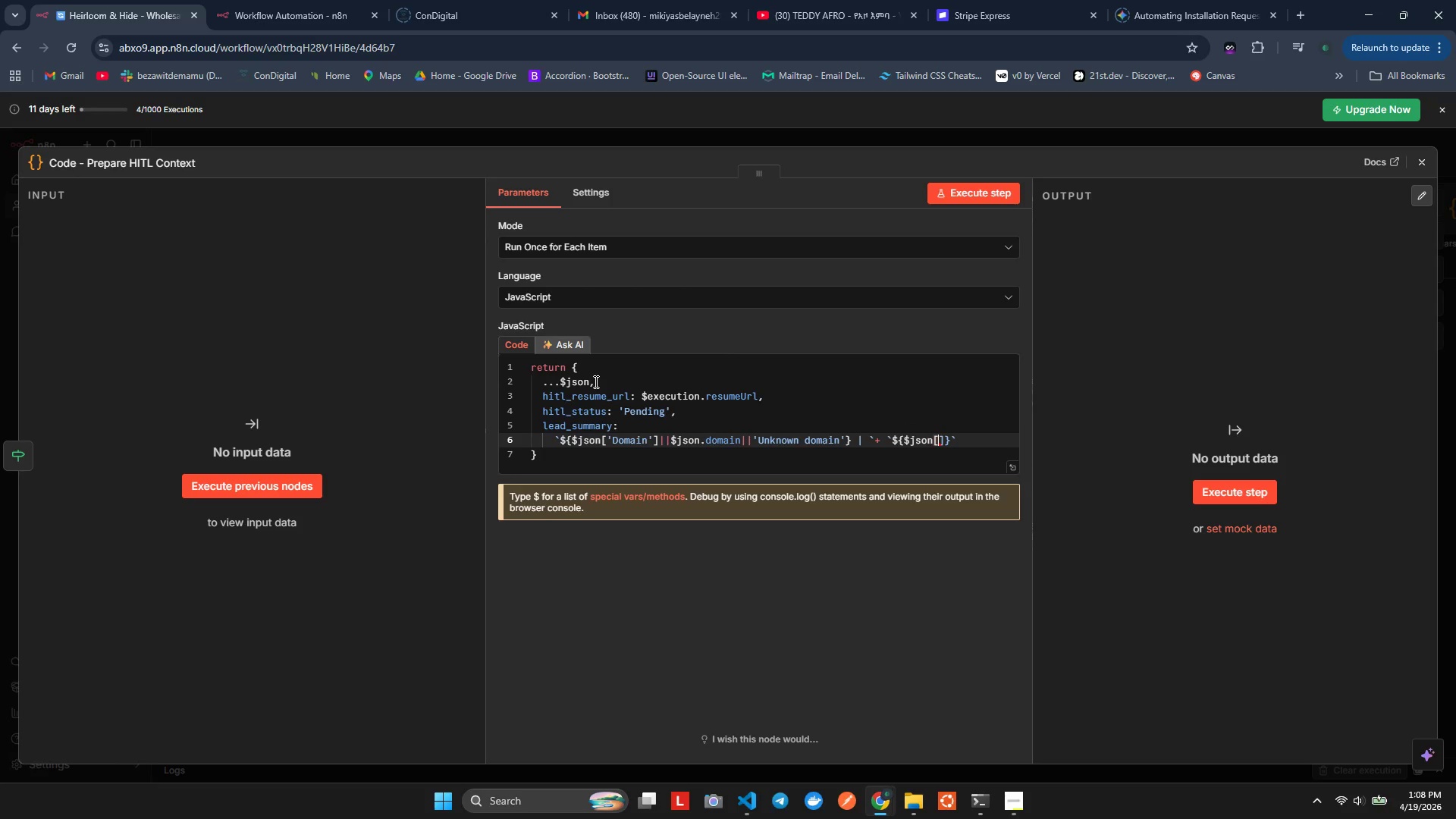 
type('Industry)
 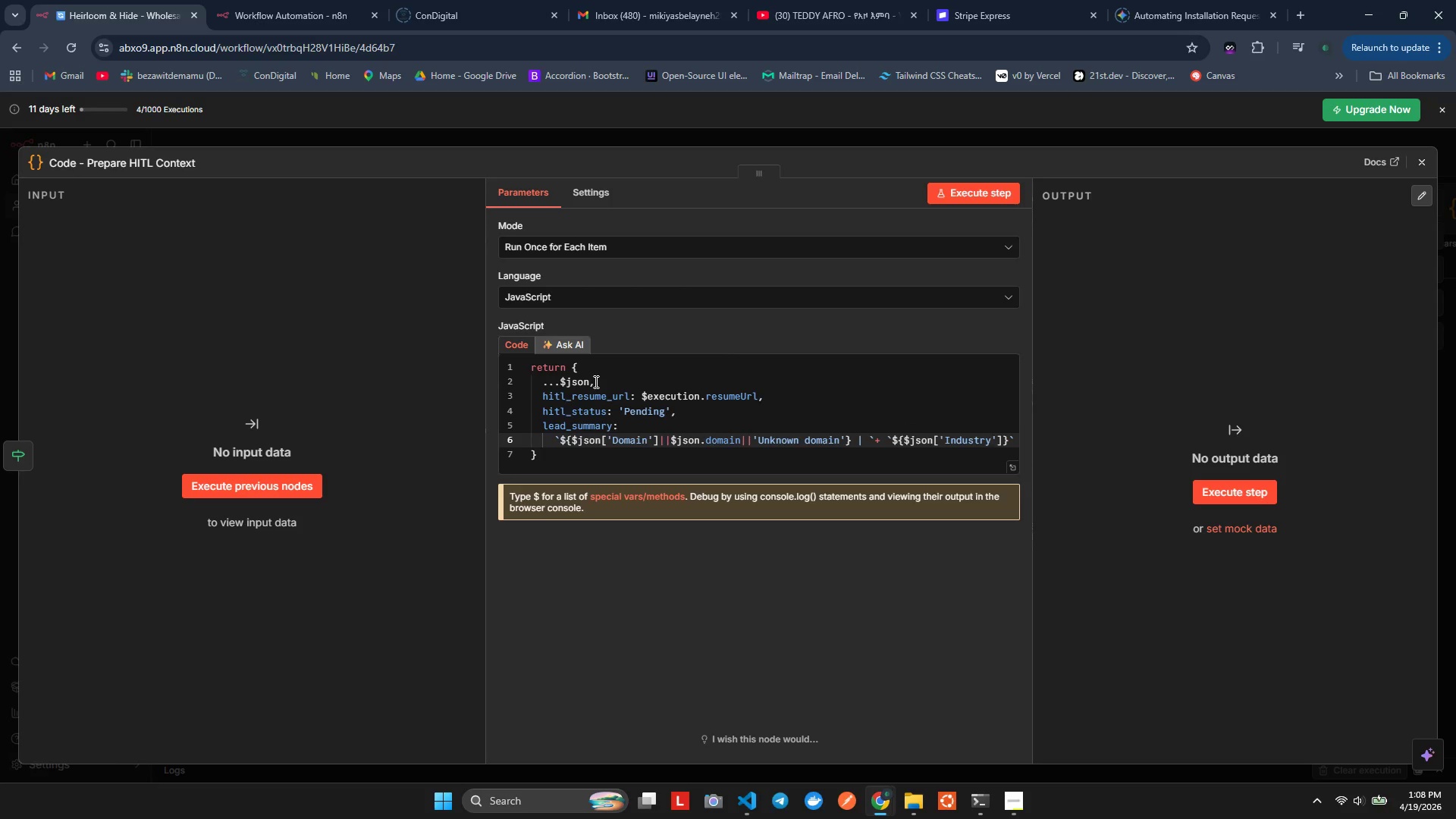 
key(ArrowRight)
 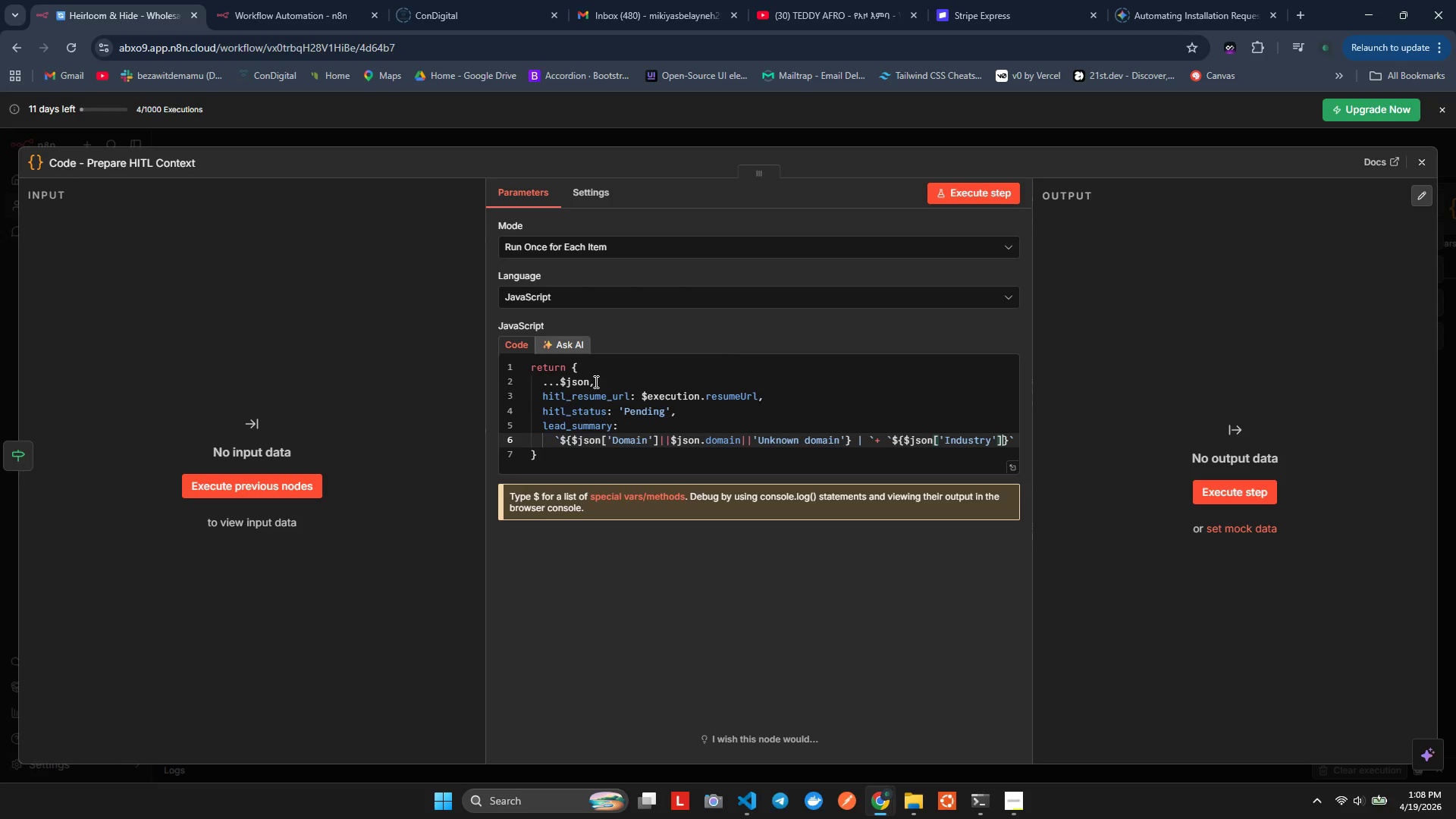 
key(ArrowRight)
 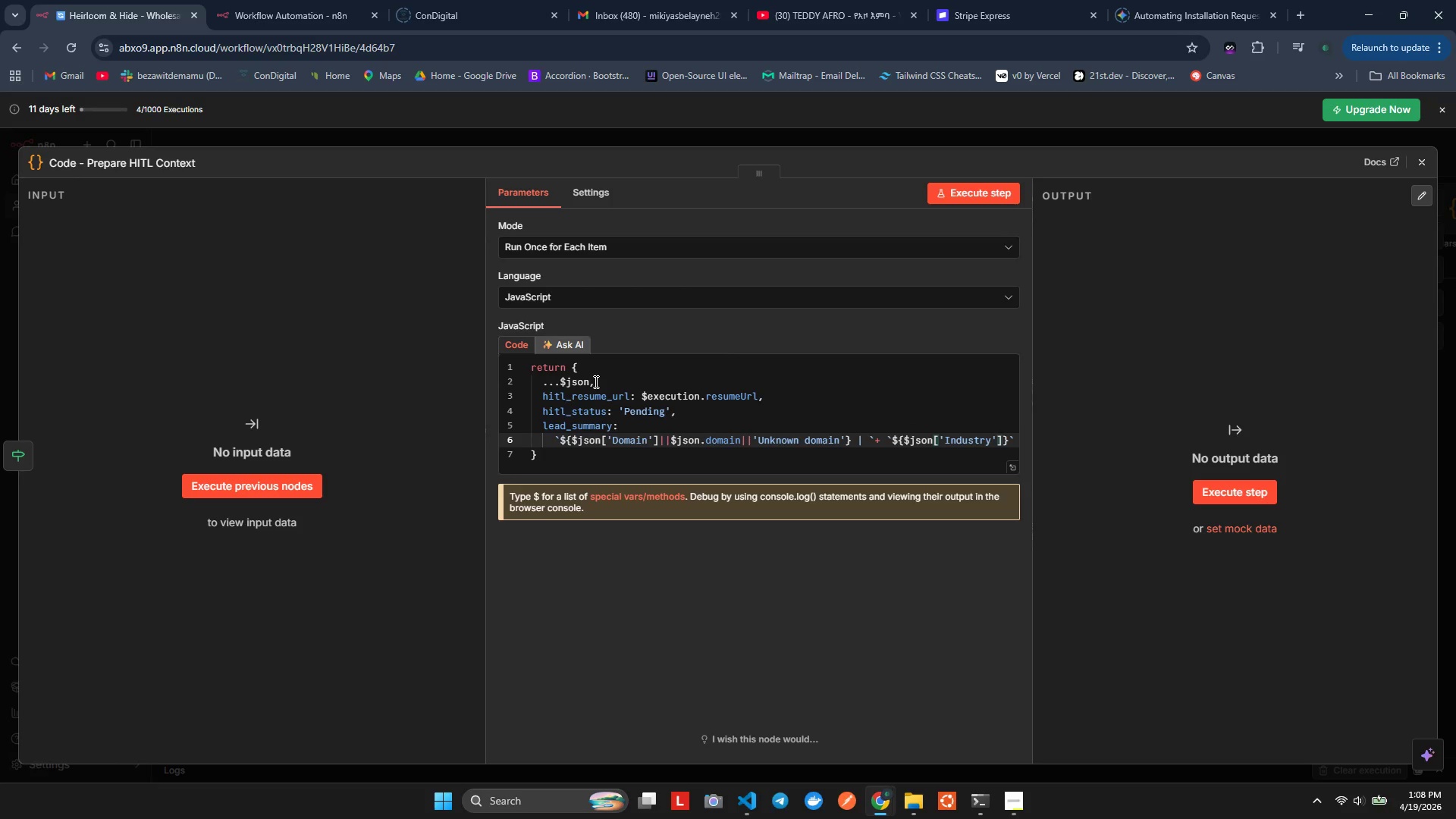 
type(||$son.industry)
 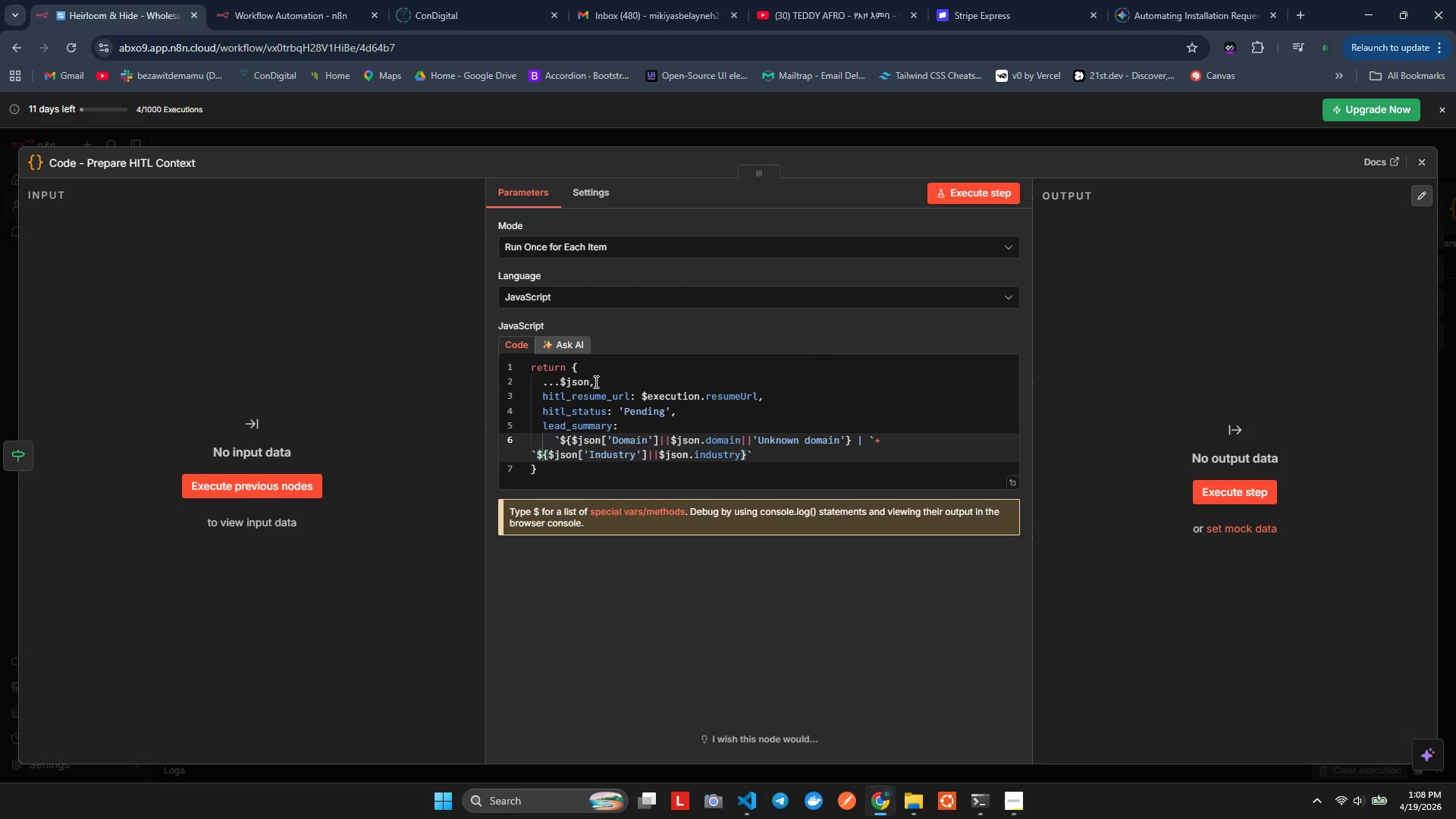 
 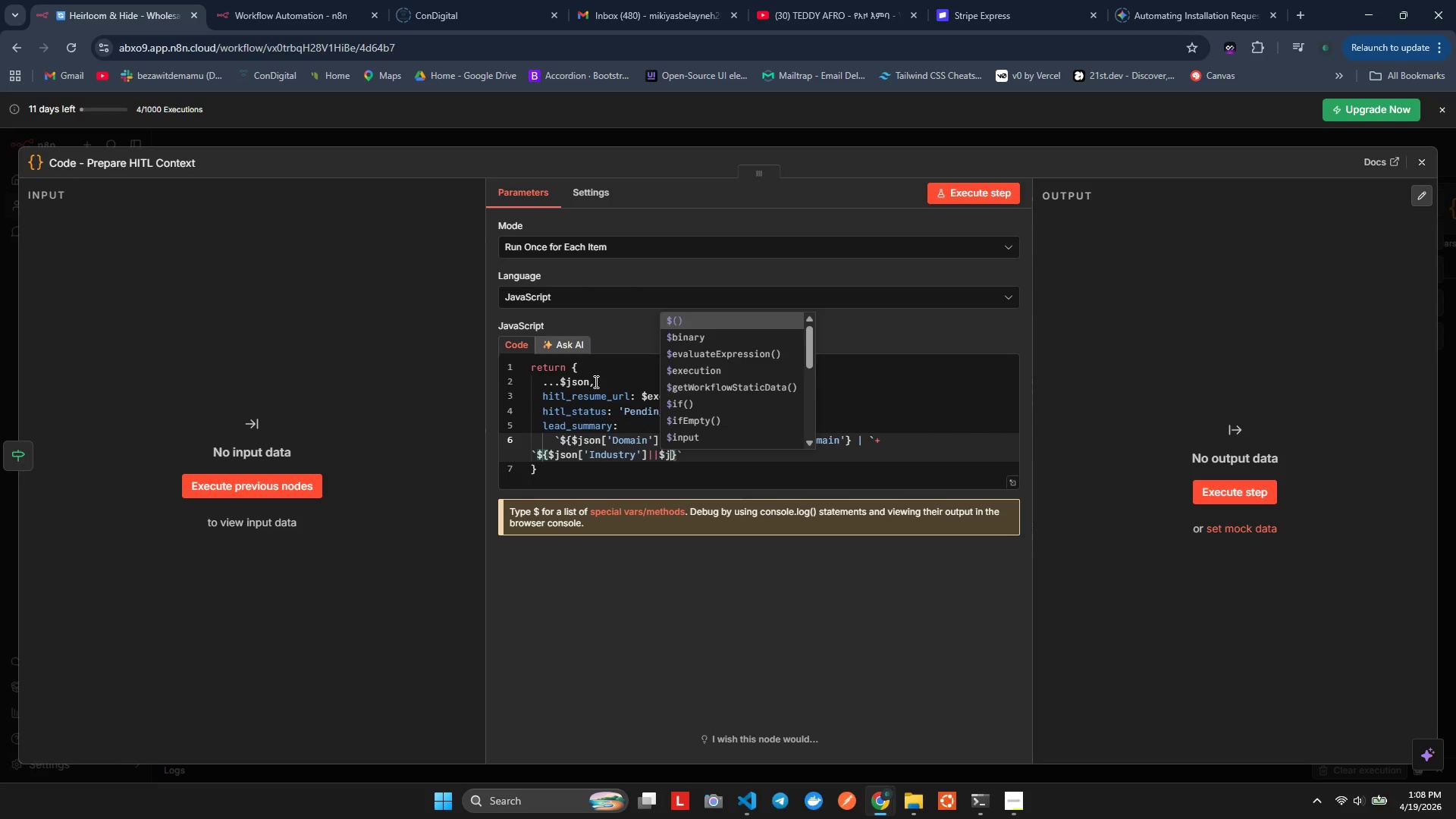 
hold_key(key=J, duration=0.31)
 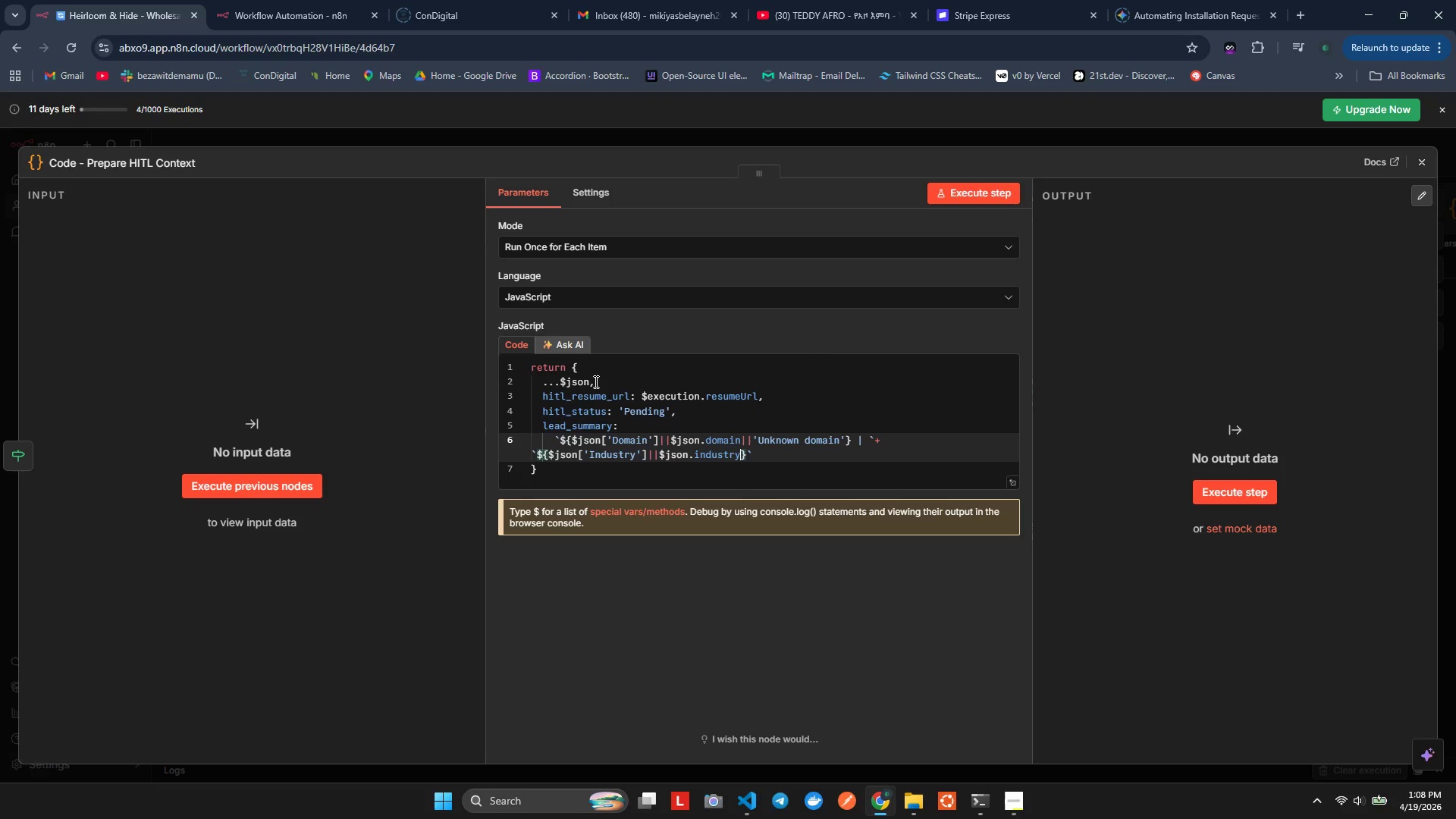 
wait(7.64)
 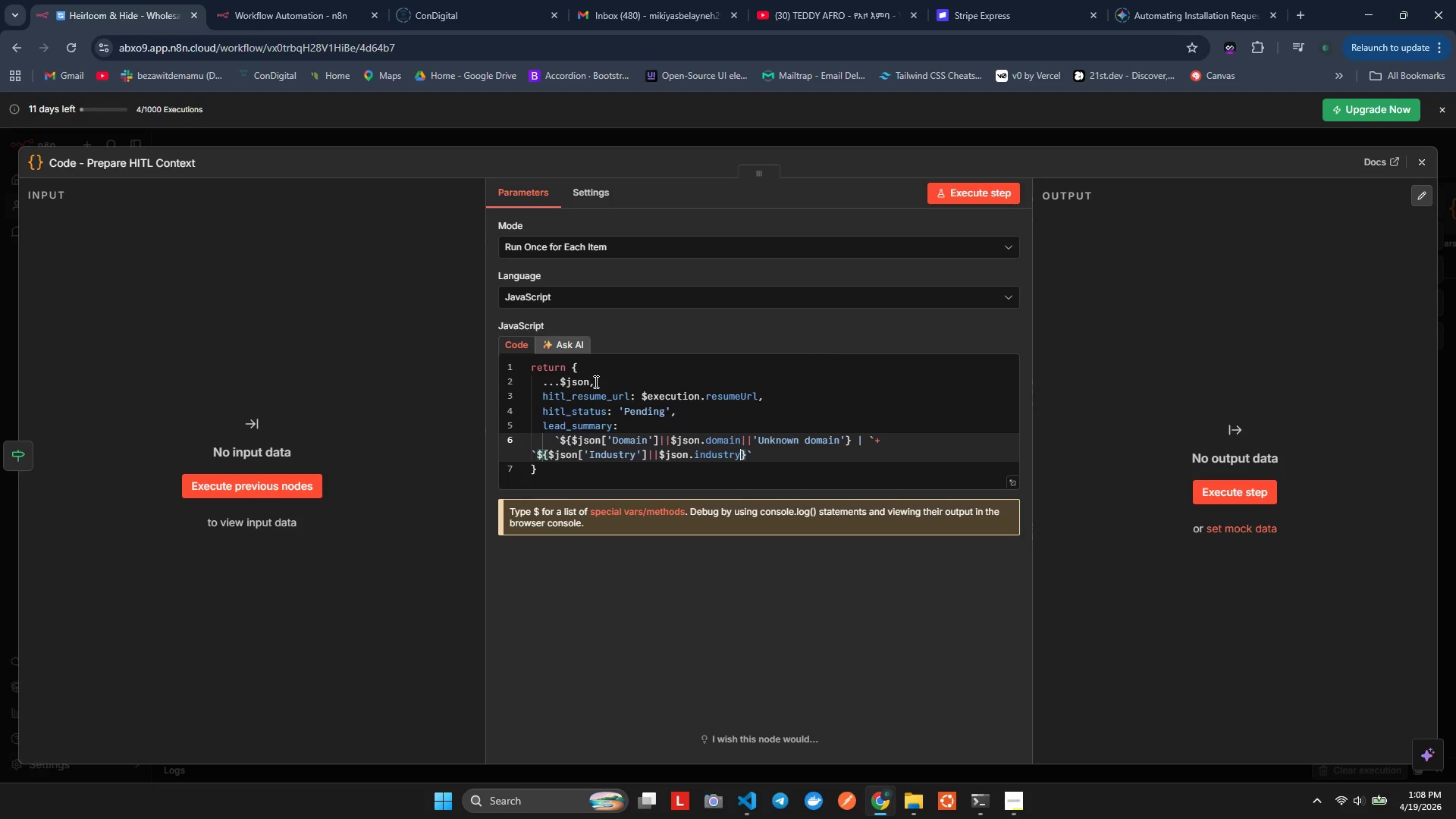 
type(||'Unknnw)
key(Backspace)
key(Backspace)
type(wn industryF)
 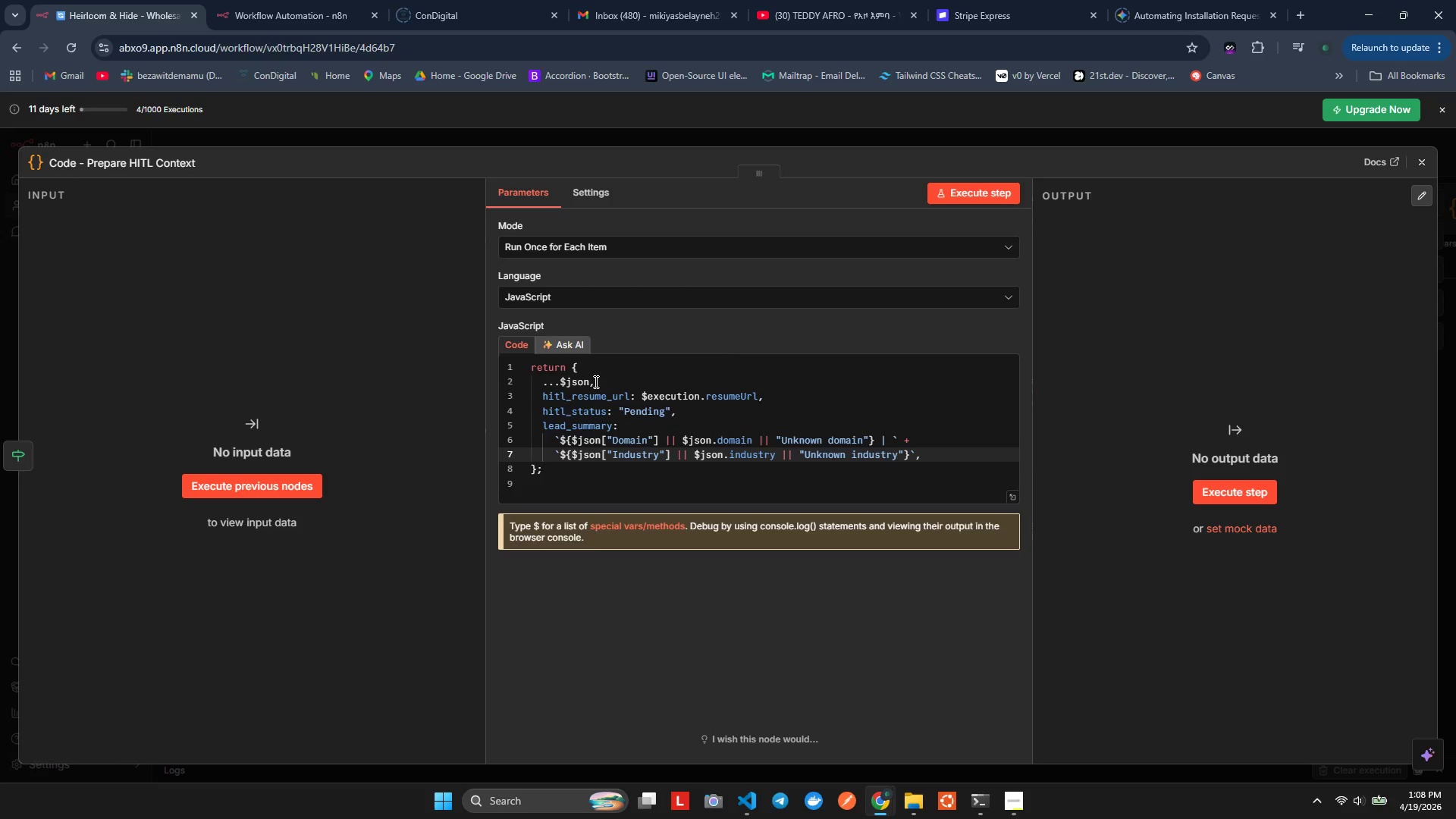 
 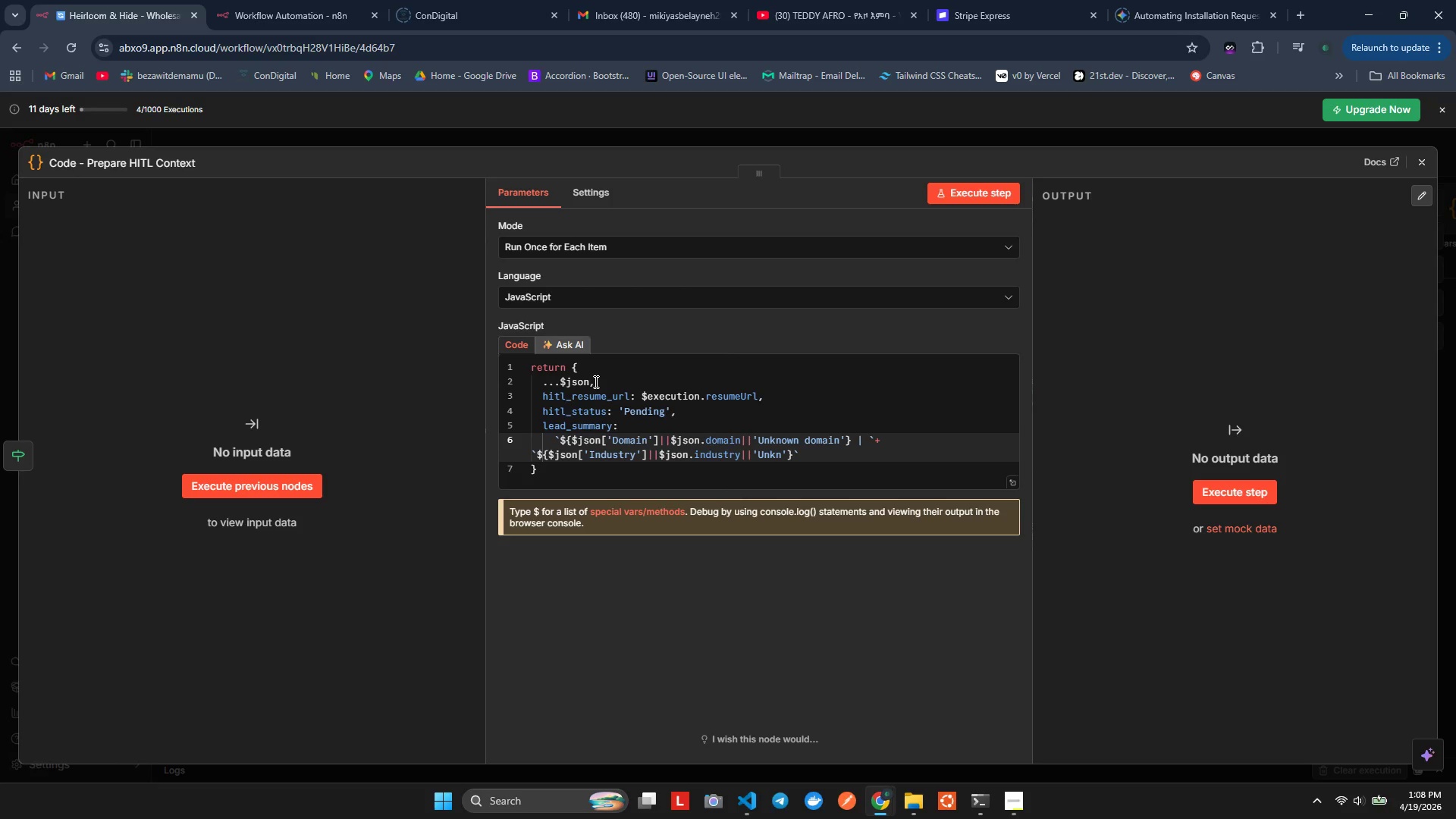 
hold_key(key=O, duration=0.36)
 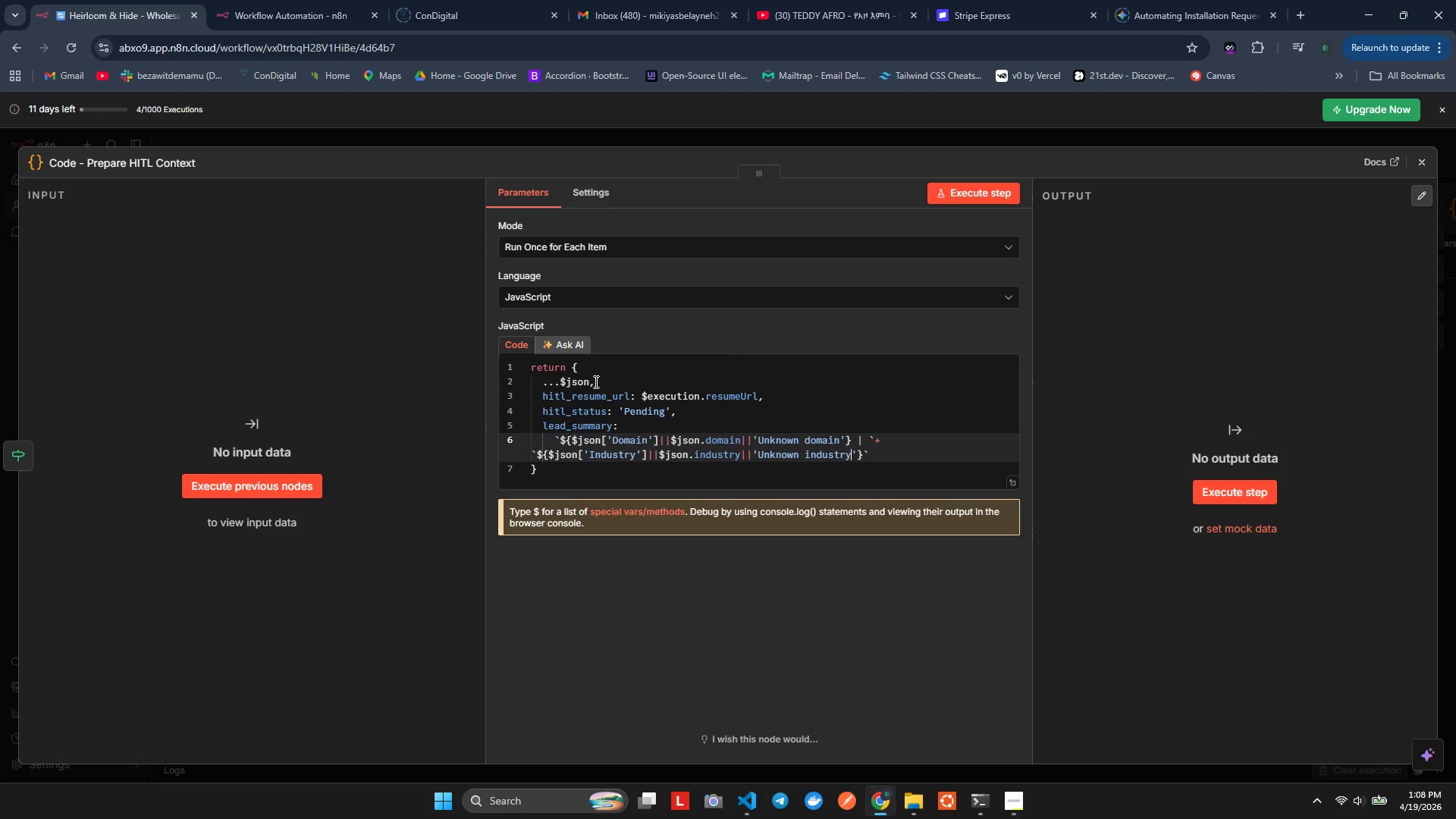 
hold_key(key=AltLeft, duration=0.45)
 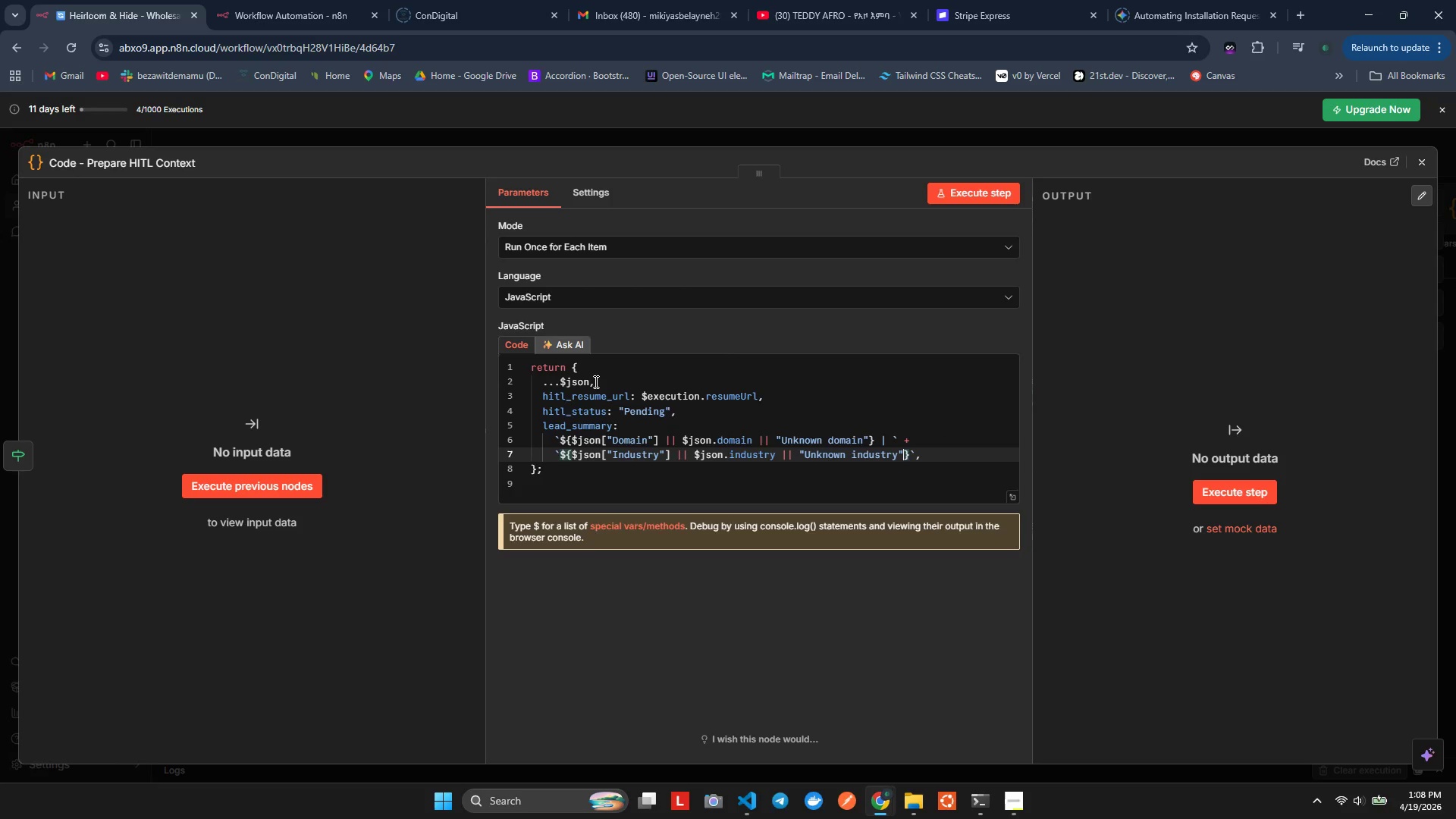 
key(ArrowRight)
 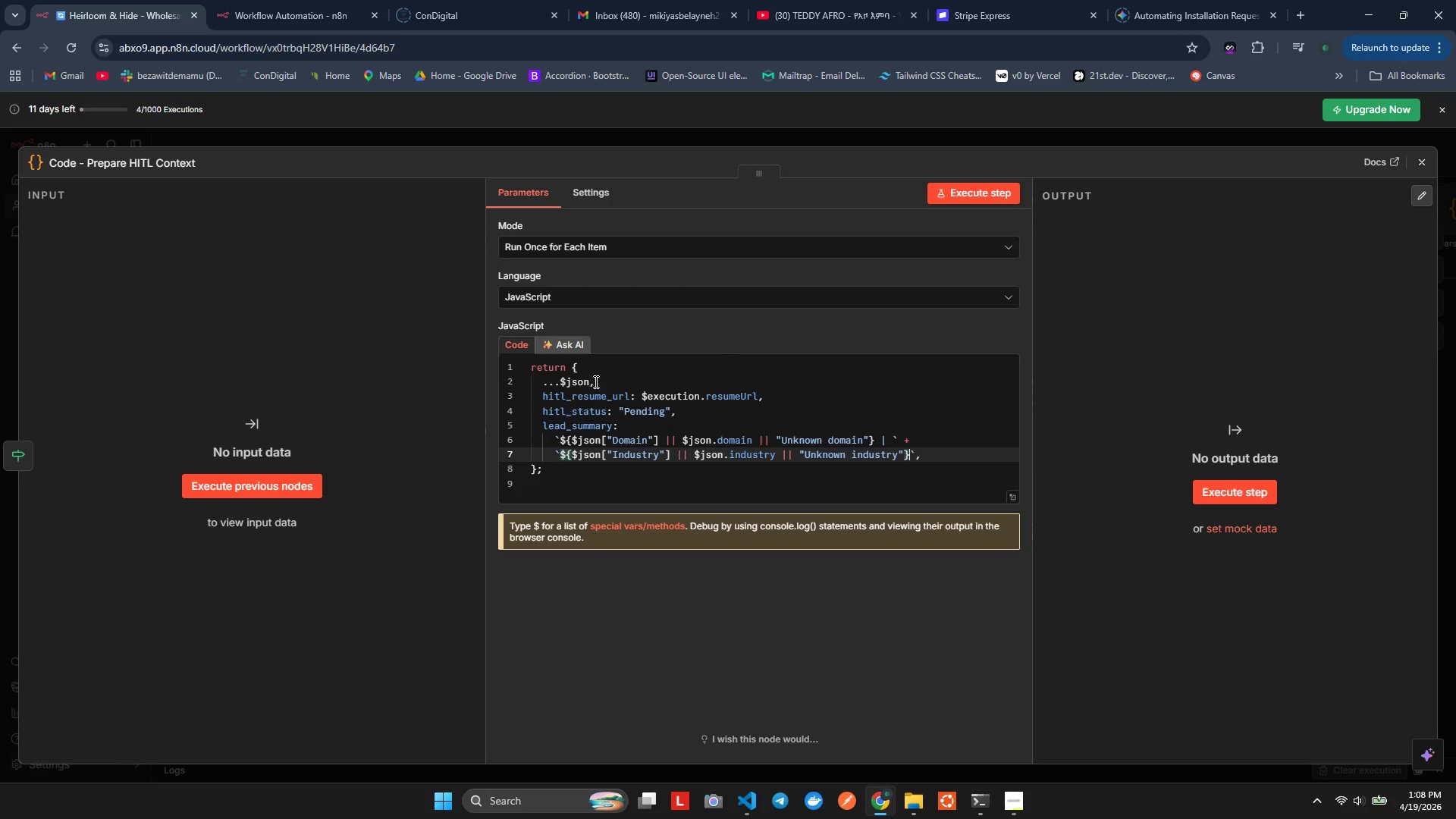 
key(ArrowRight)
 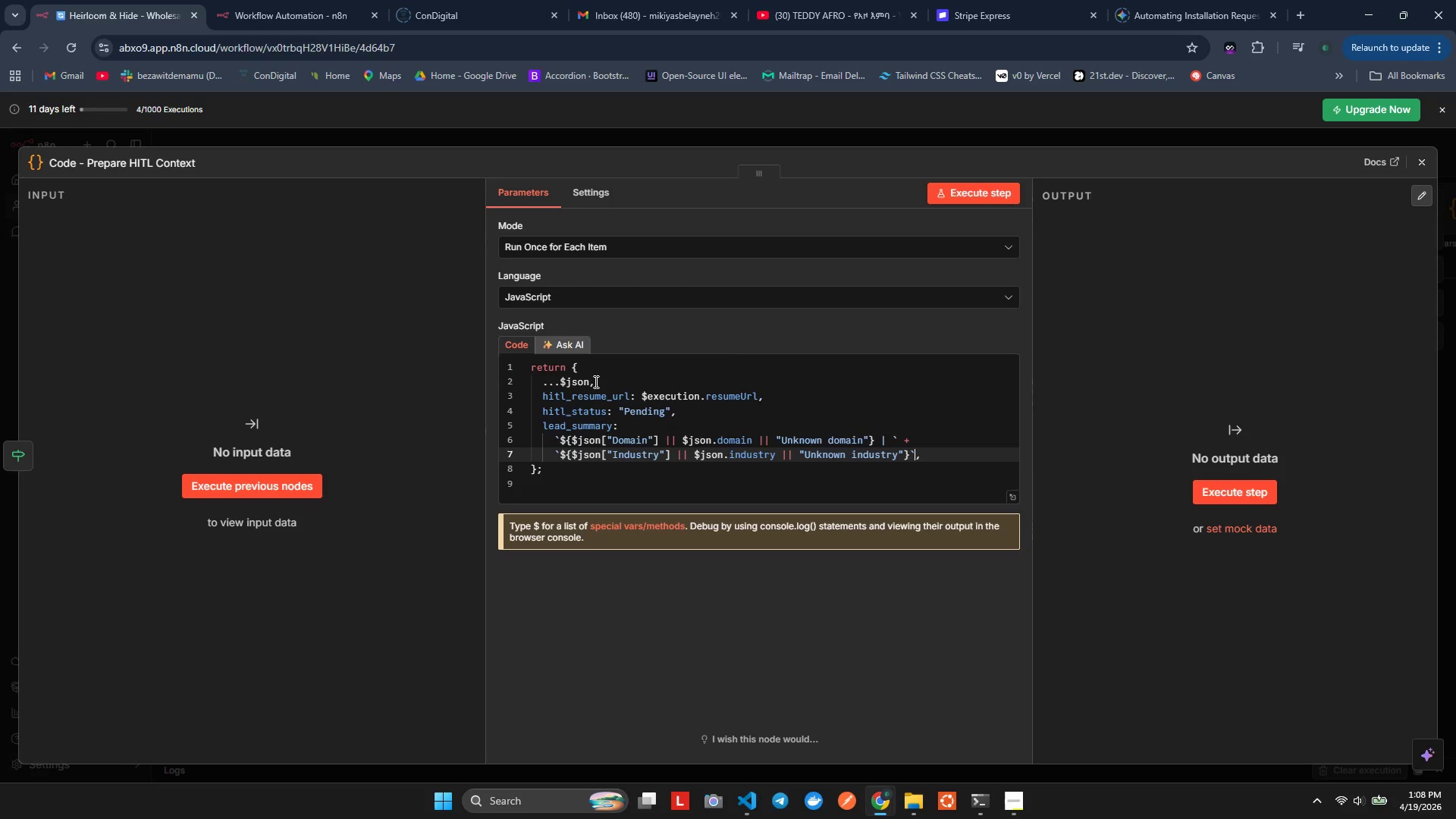 
key(ArrowRight)
 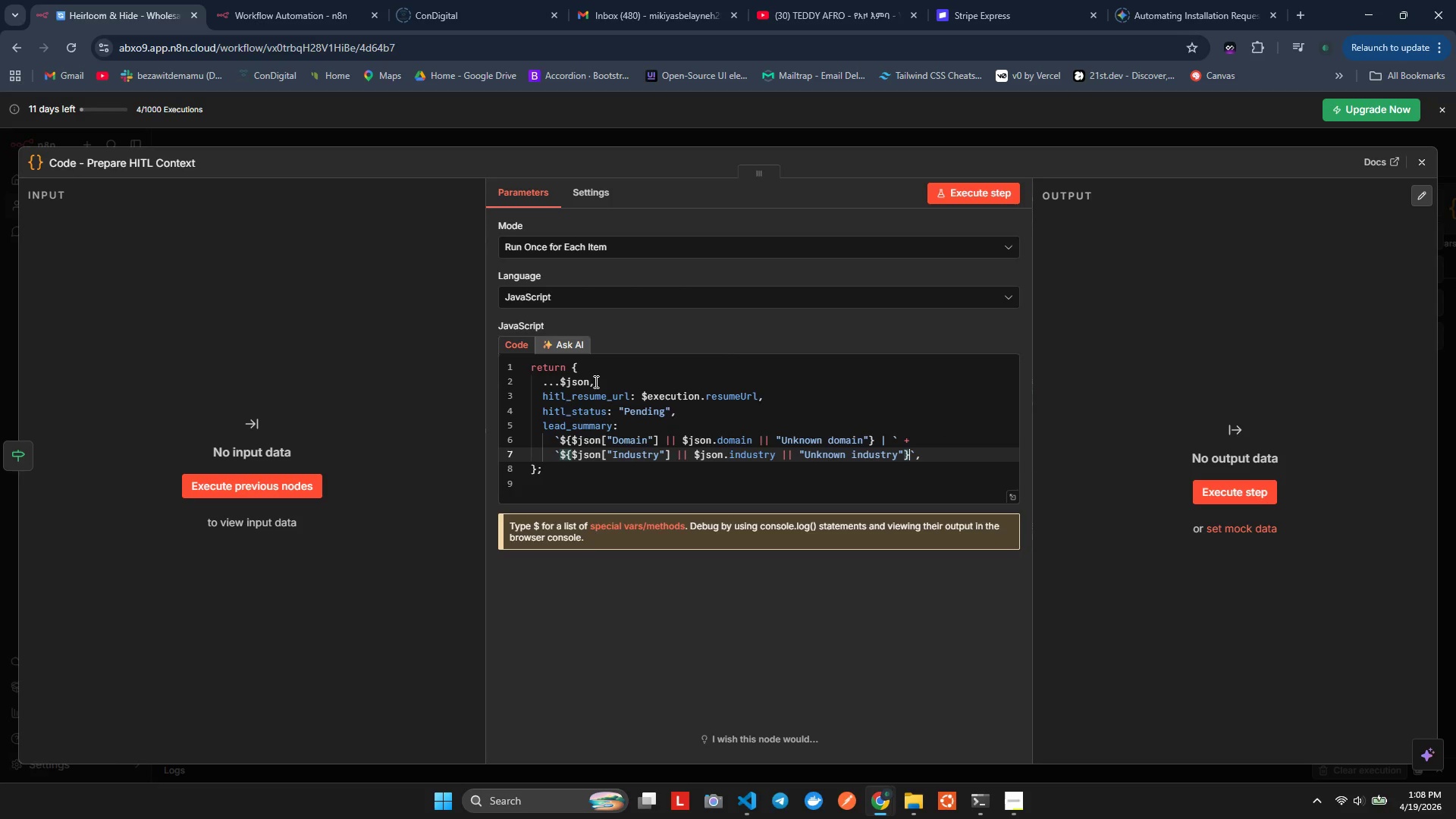 
key(ArrowLeft)
 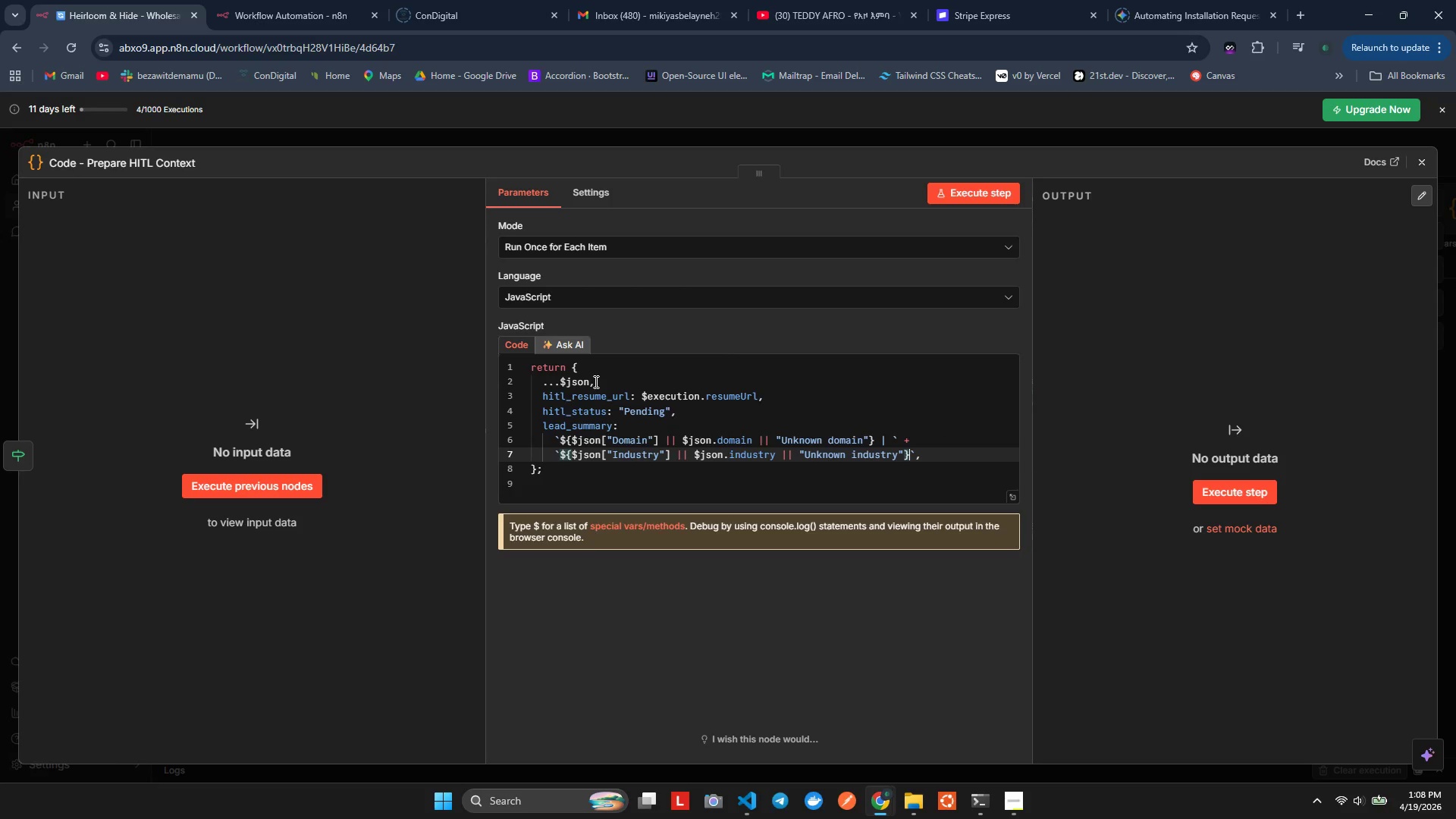 
key(Space)
 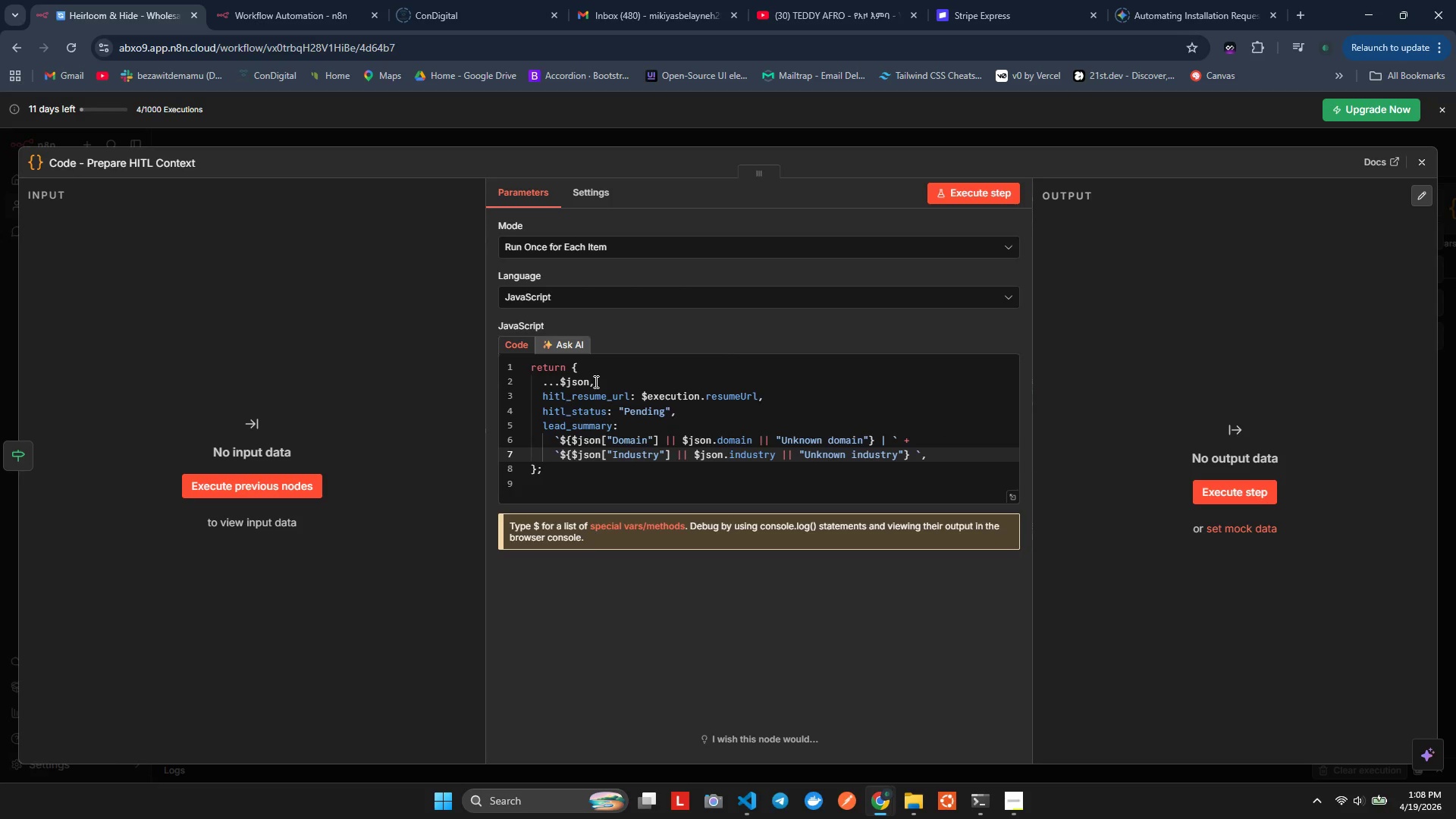 
key(Shift+Backslash)
 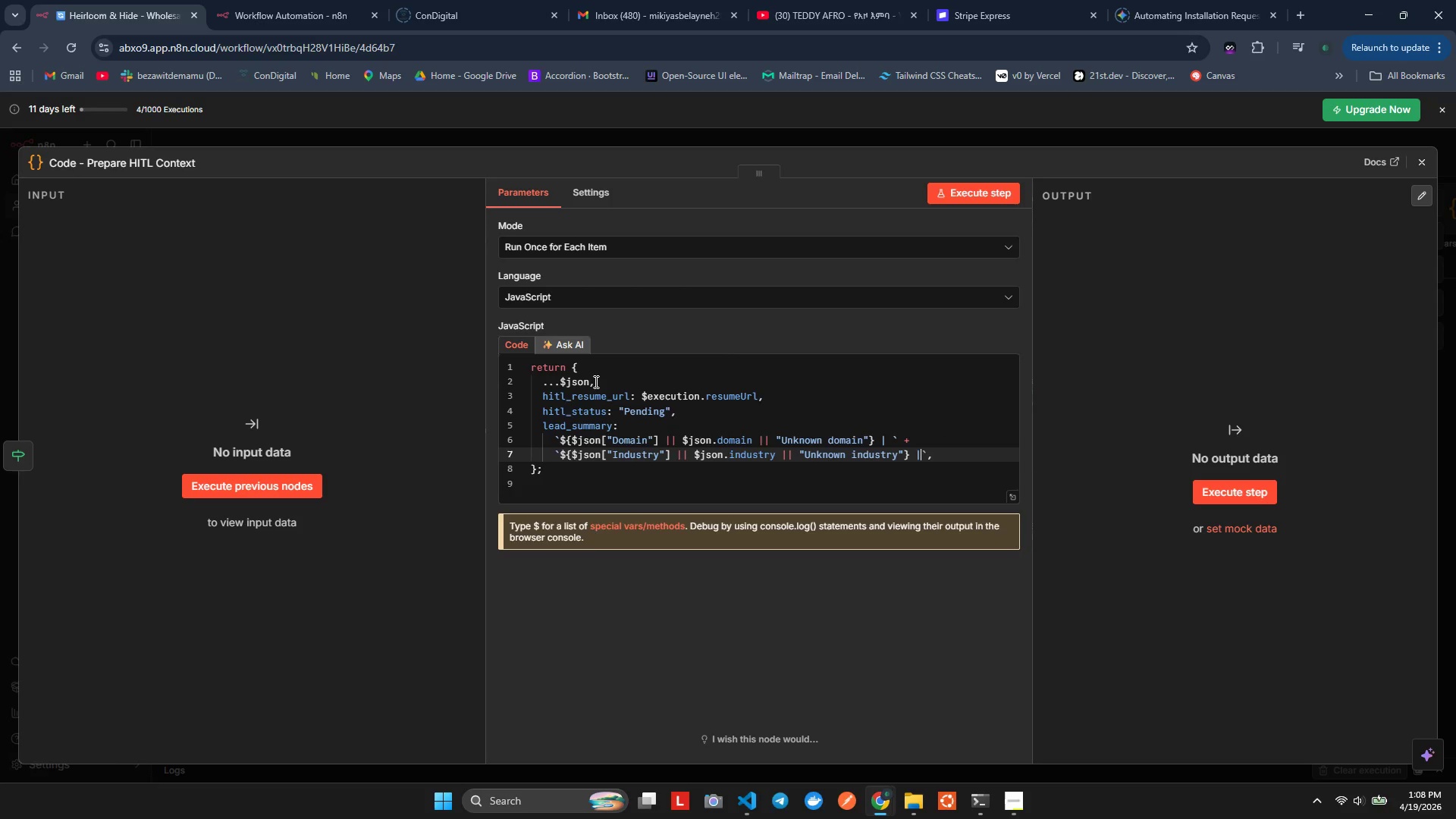 
key(Space)
 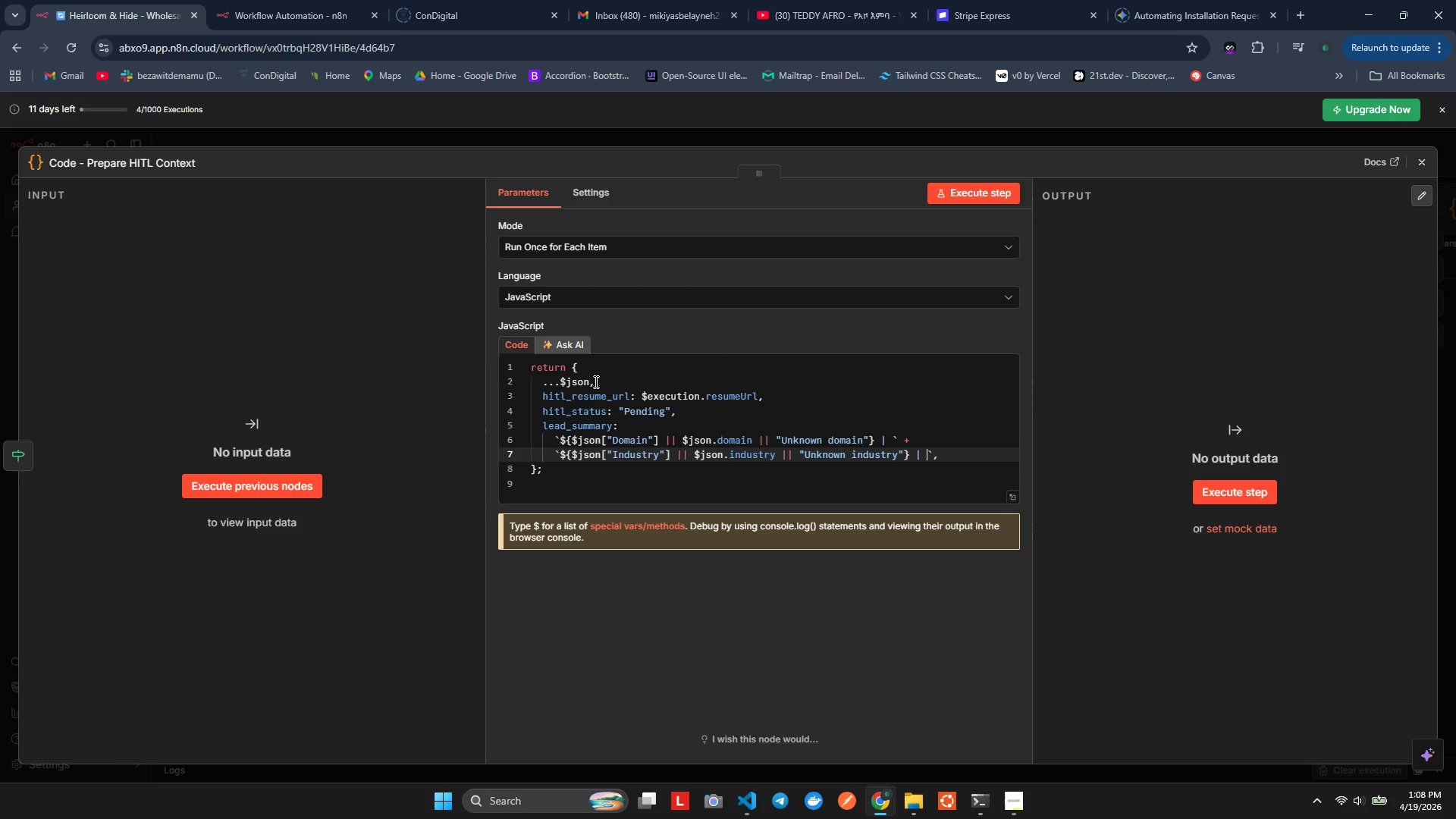 
key(ArrowRight)
 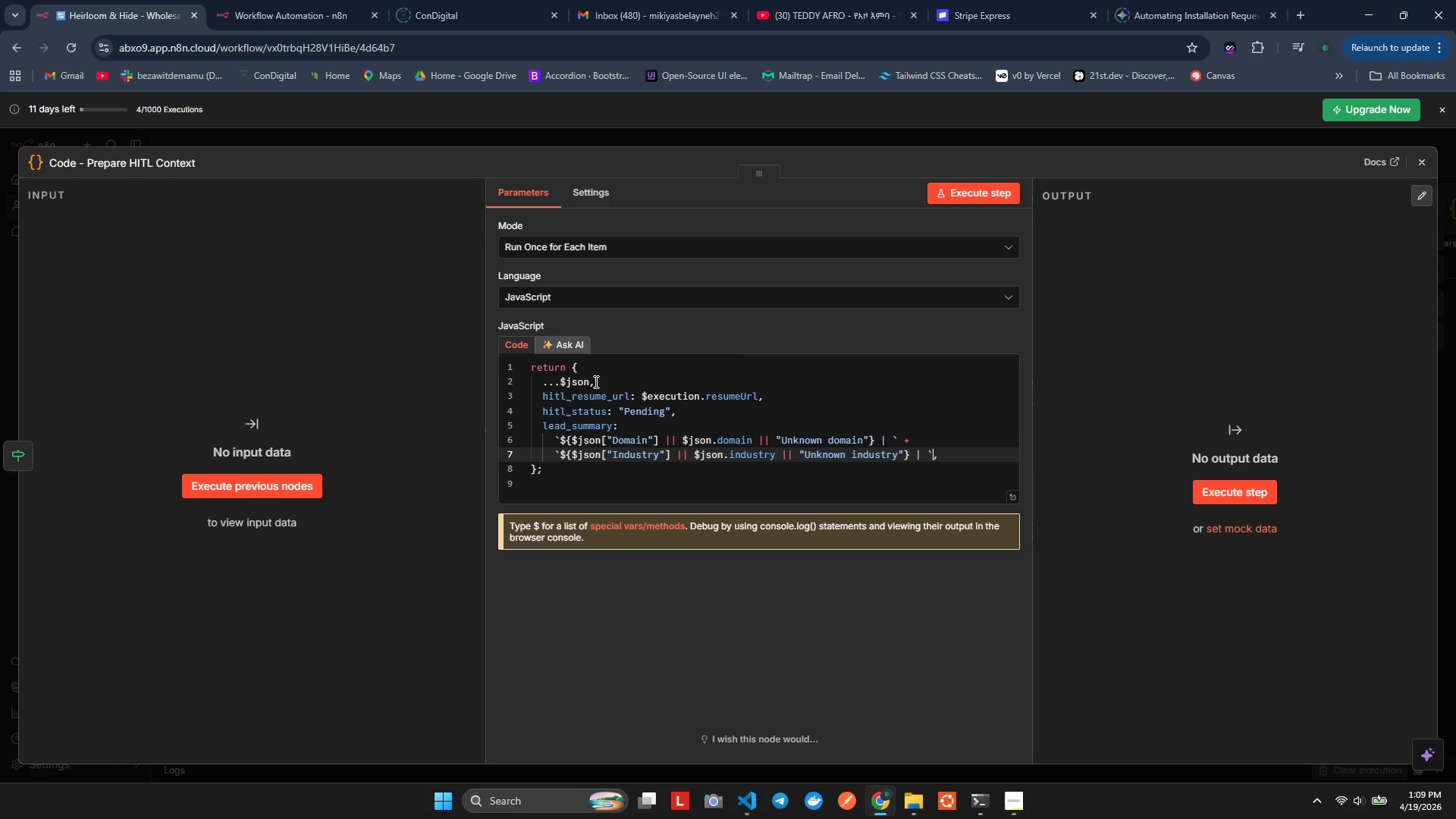 
key(NumpadAdd)
 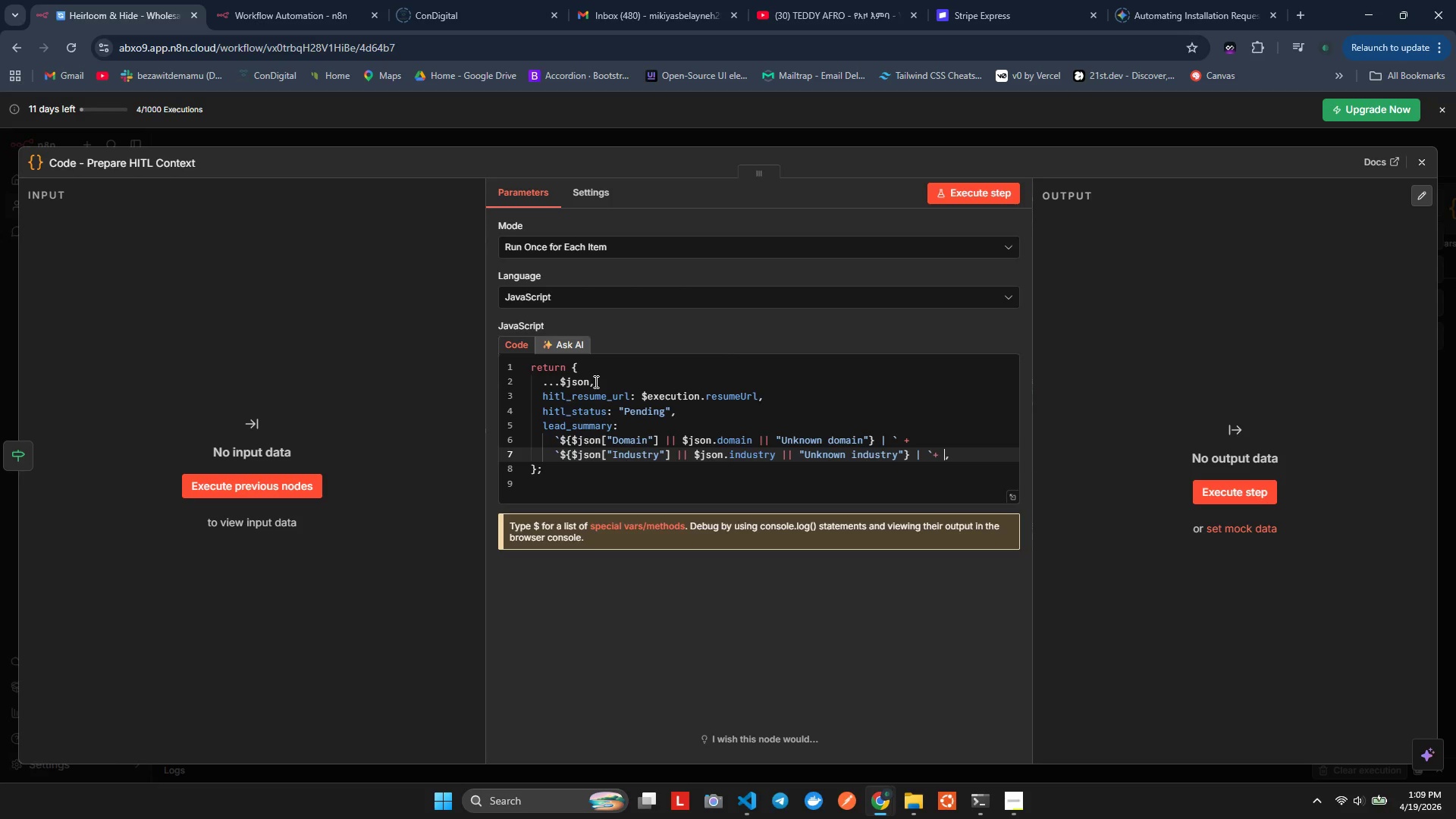 
key(Space)
 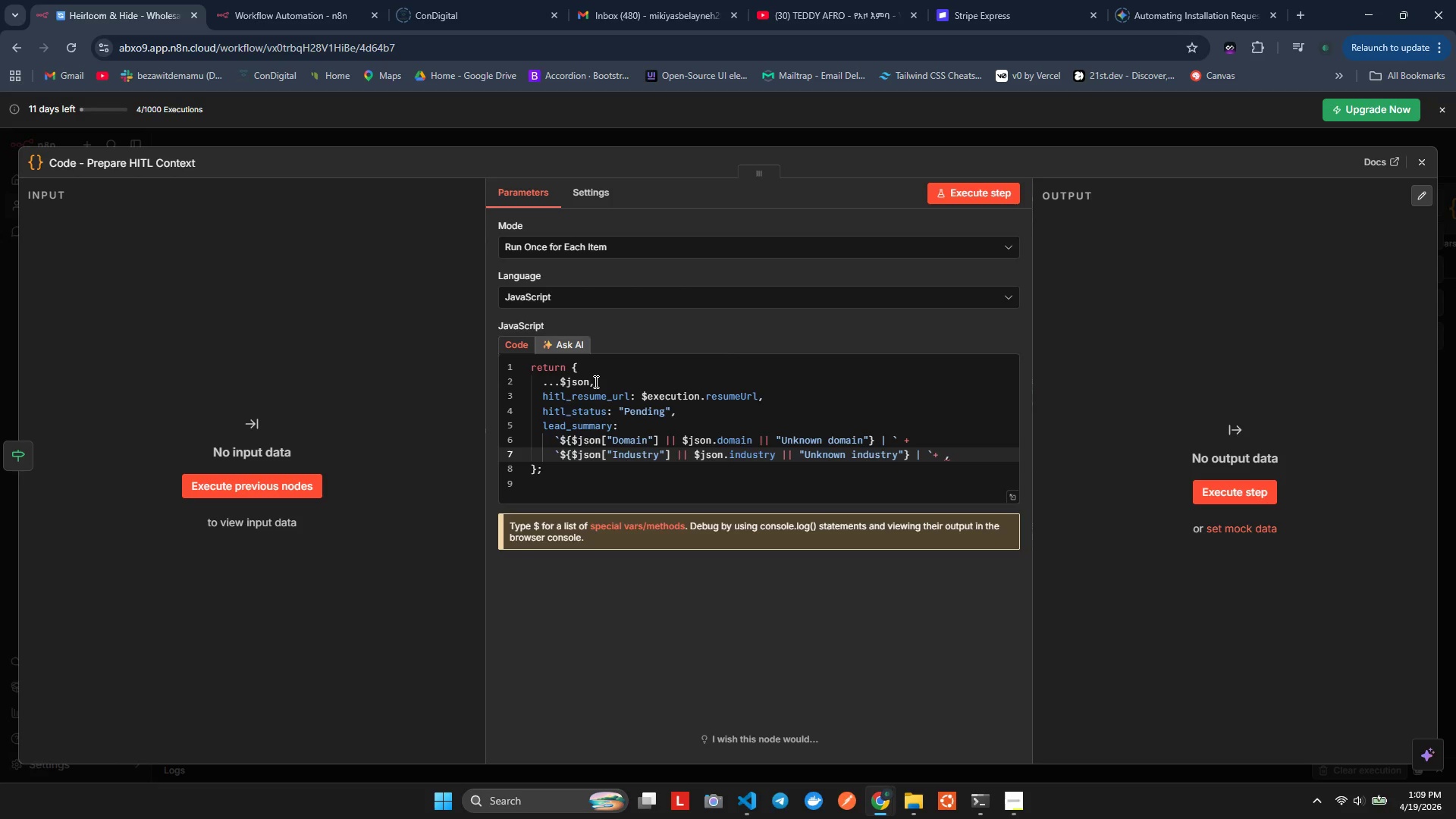 
wait(5.58)
 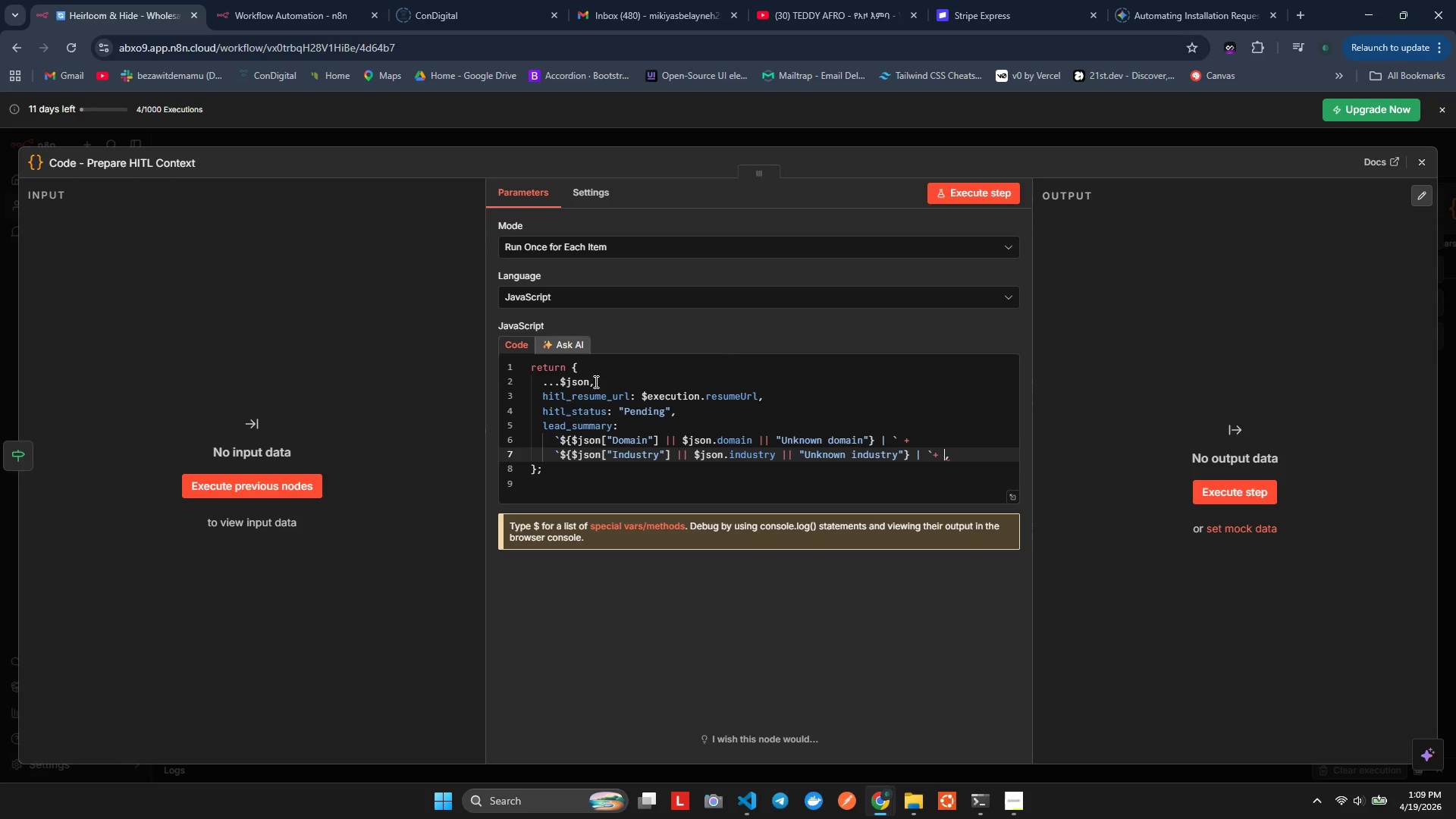 
key(Backquote)
 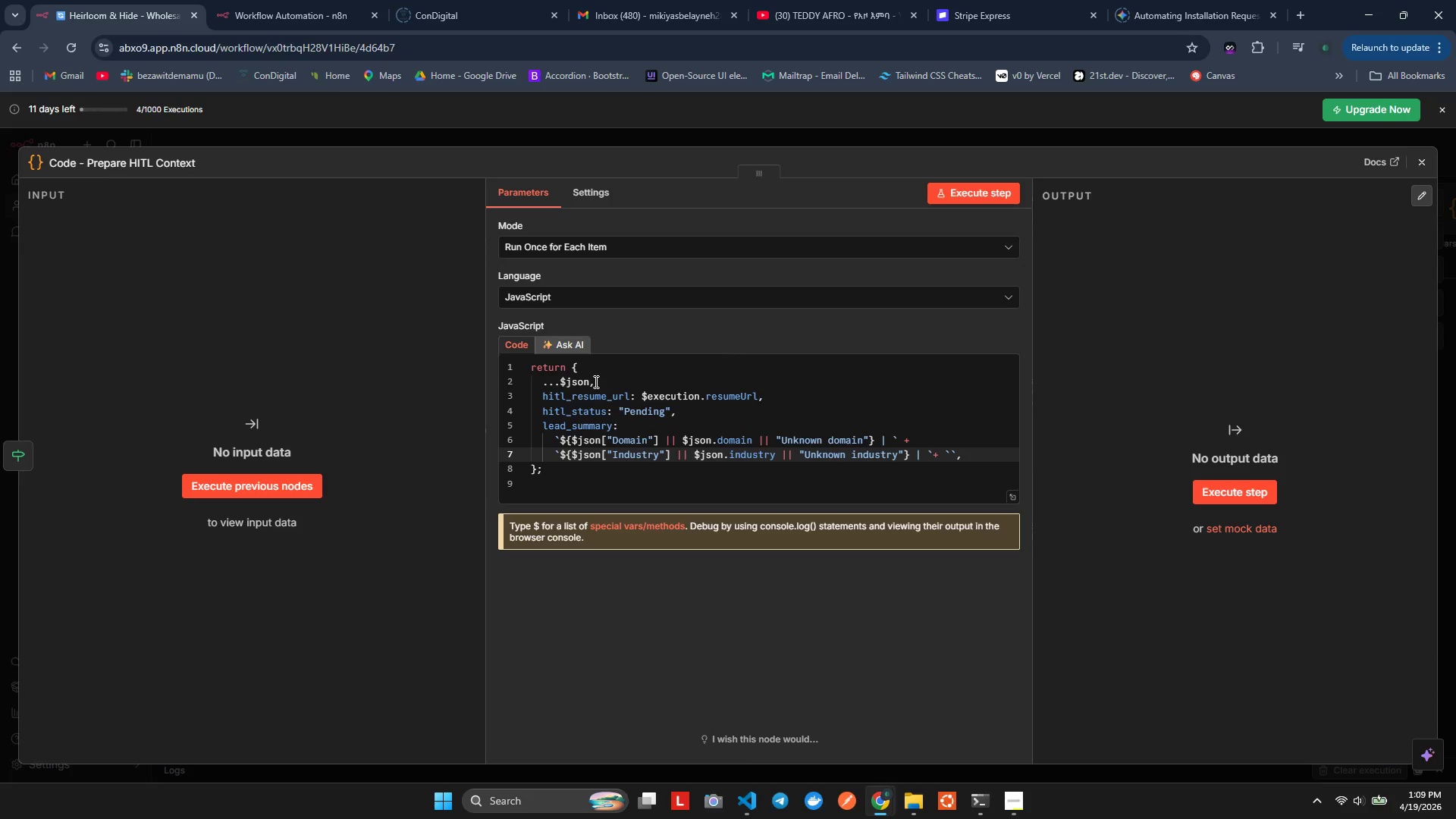 
key(Shift+4)
 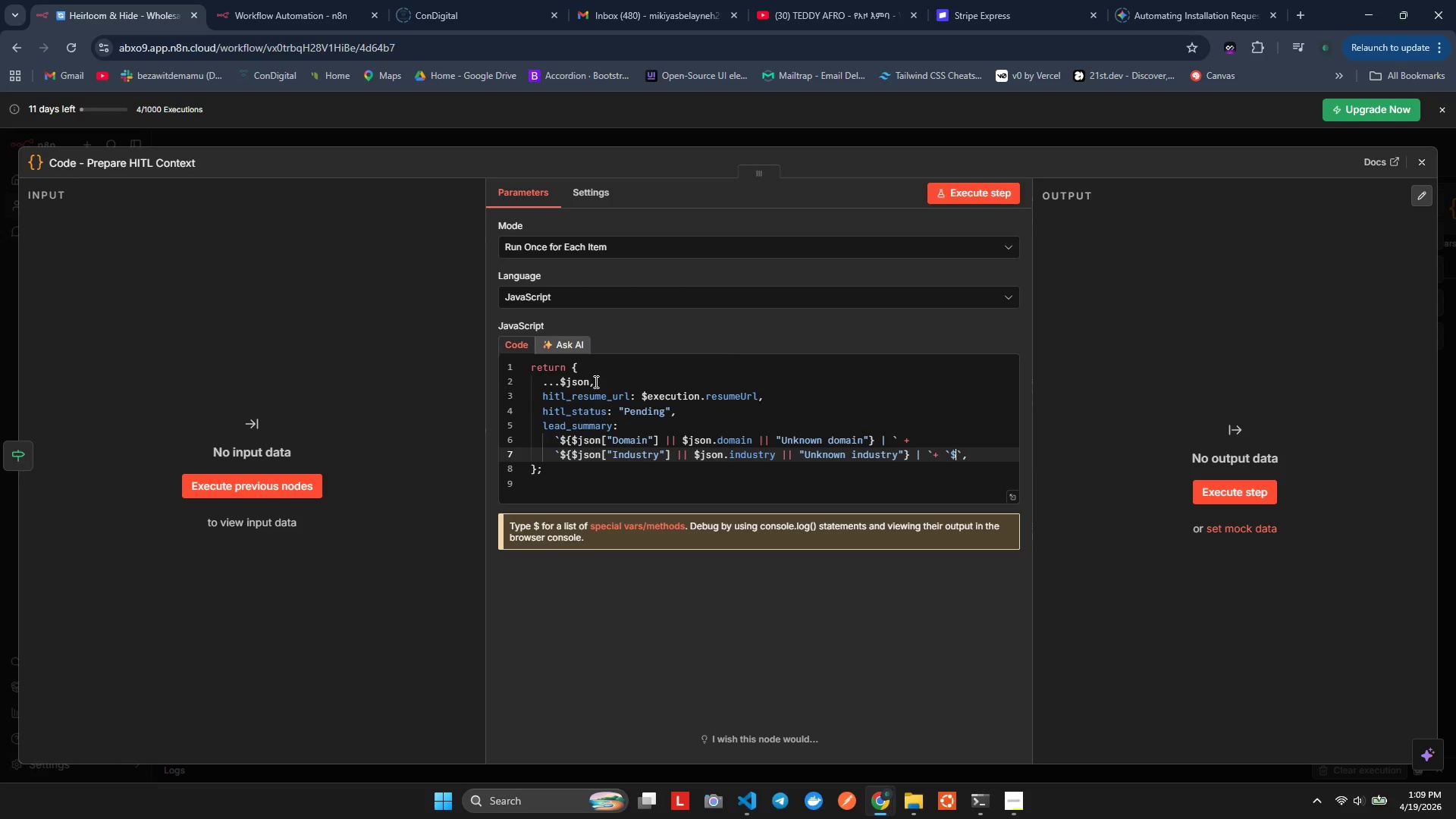 
hold_key(key=ShiftLeft, duration=0.66)
 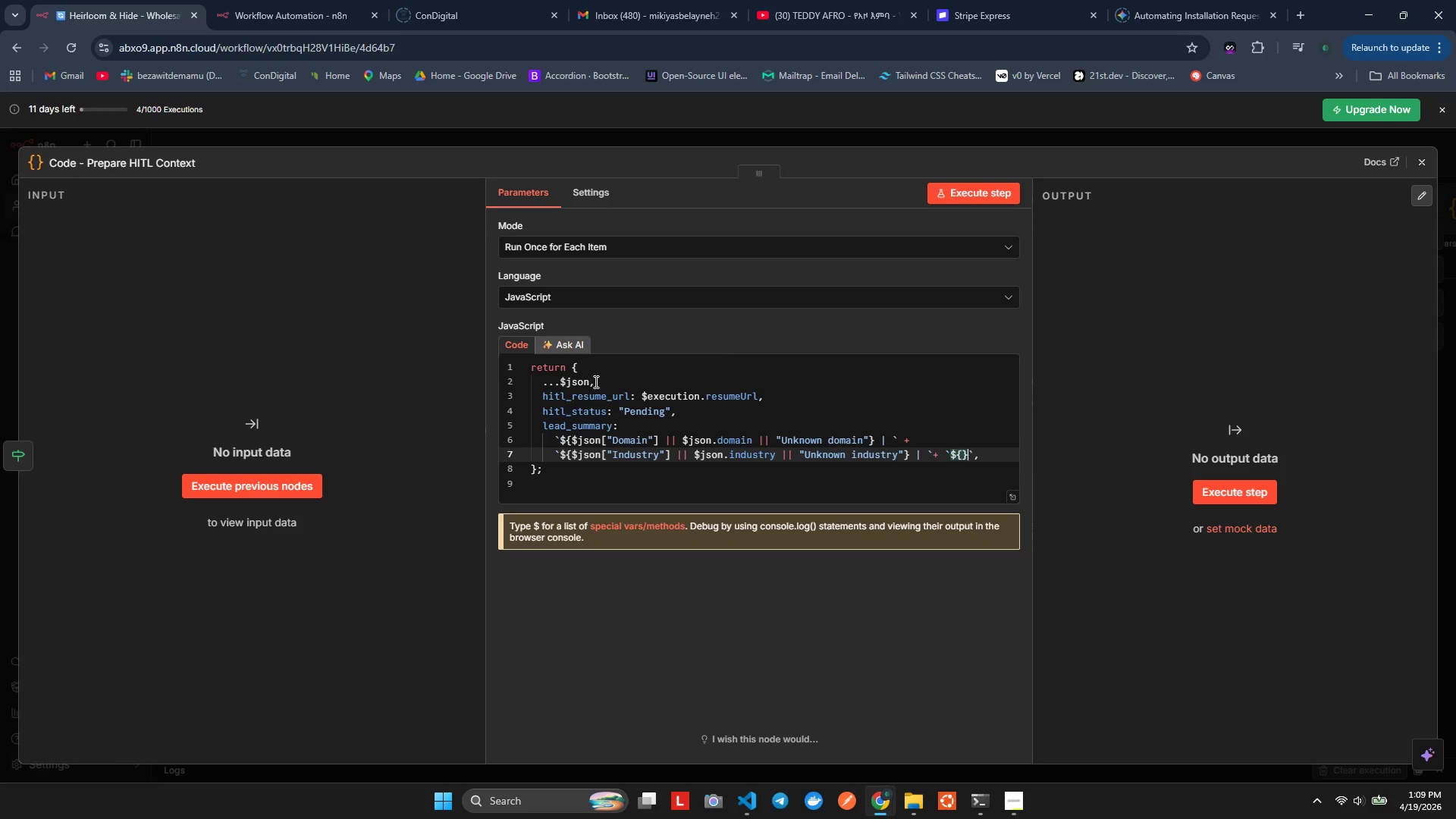 
key(BracketLeft)
 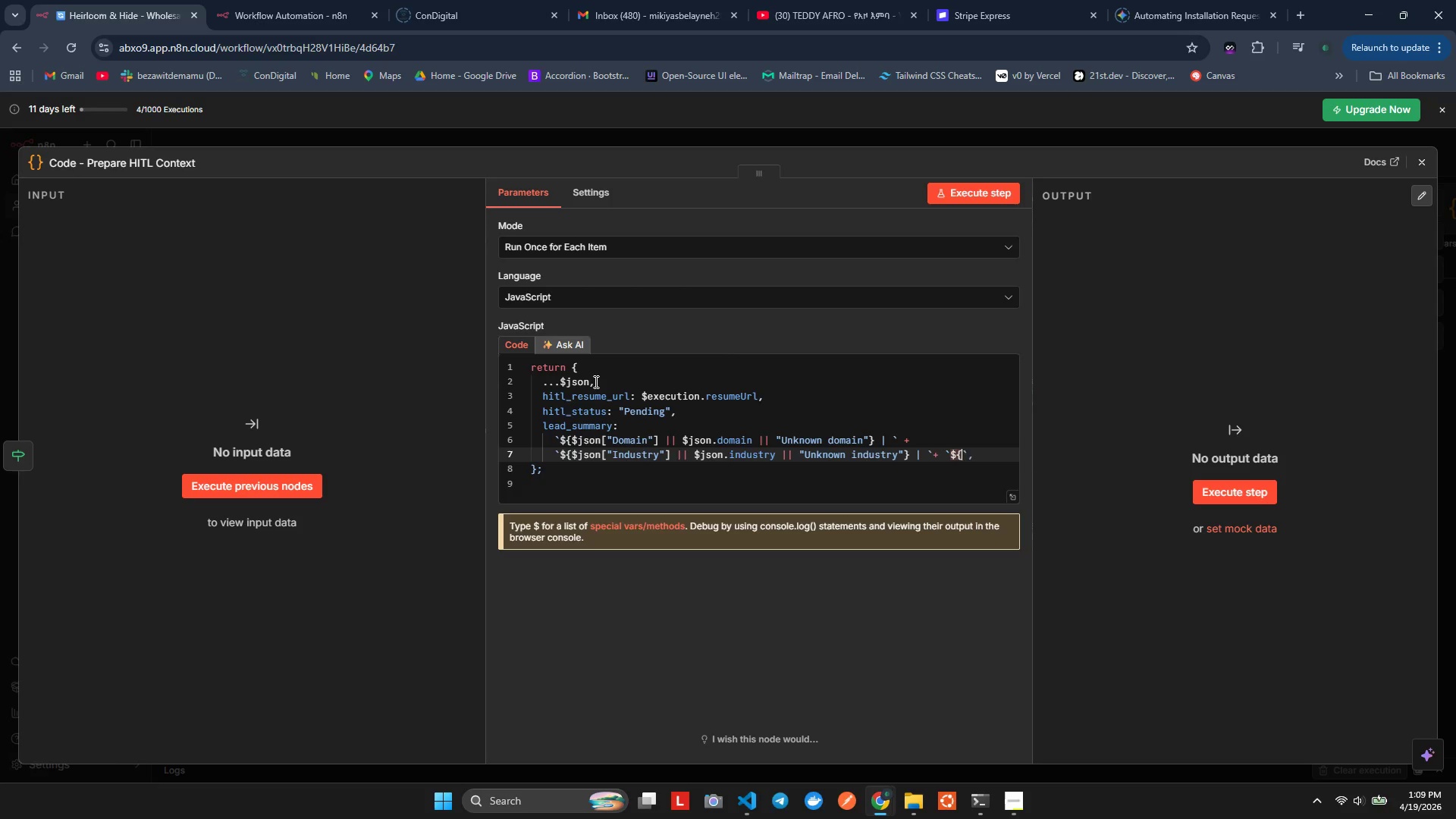 
key(Shift+ShiftLeft)
 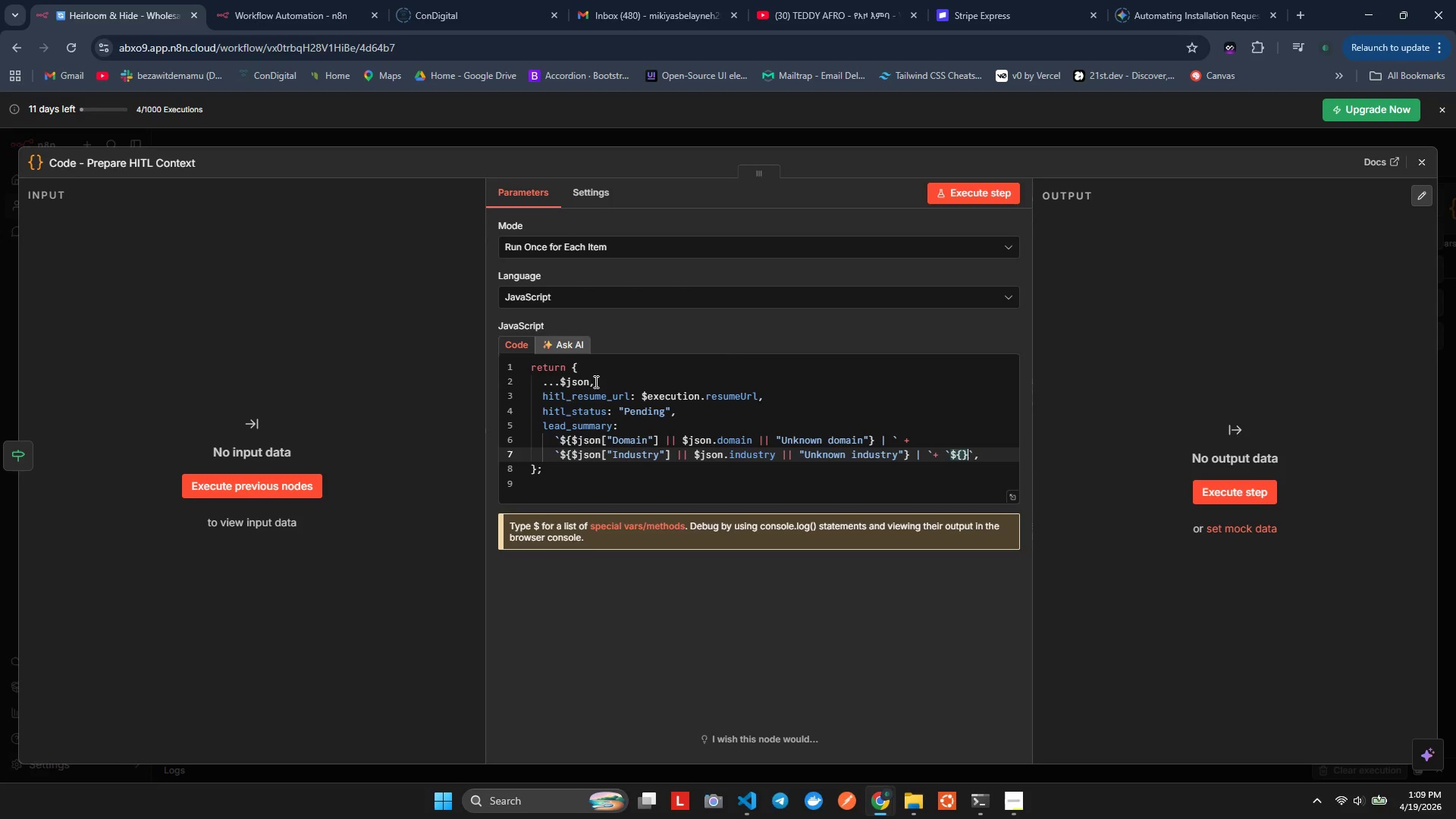 
key(Shift+BracketRight)
 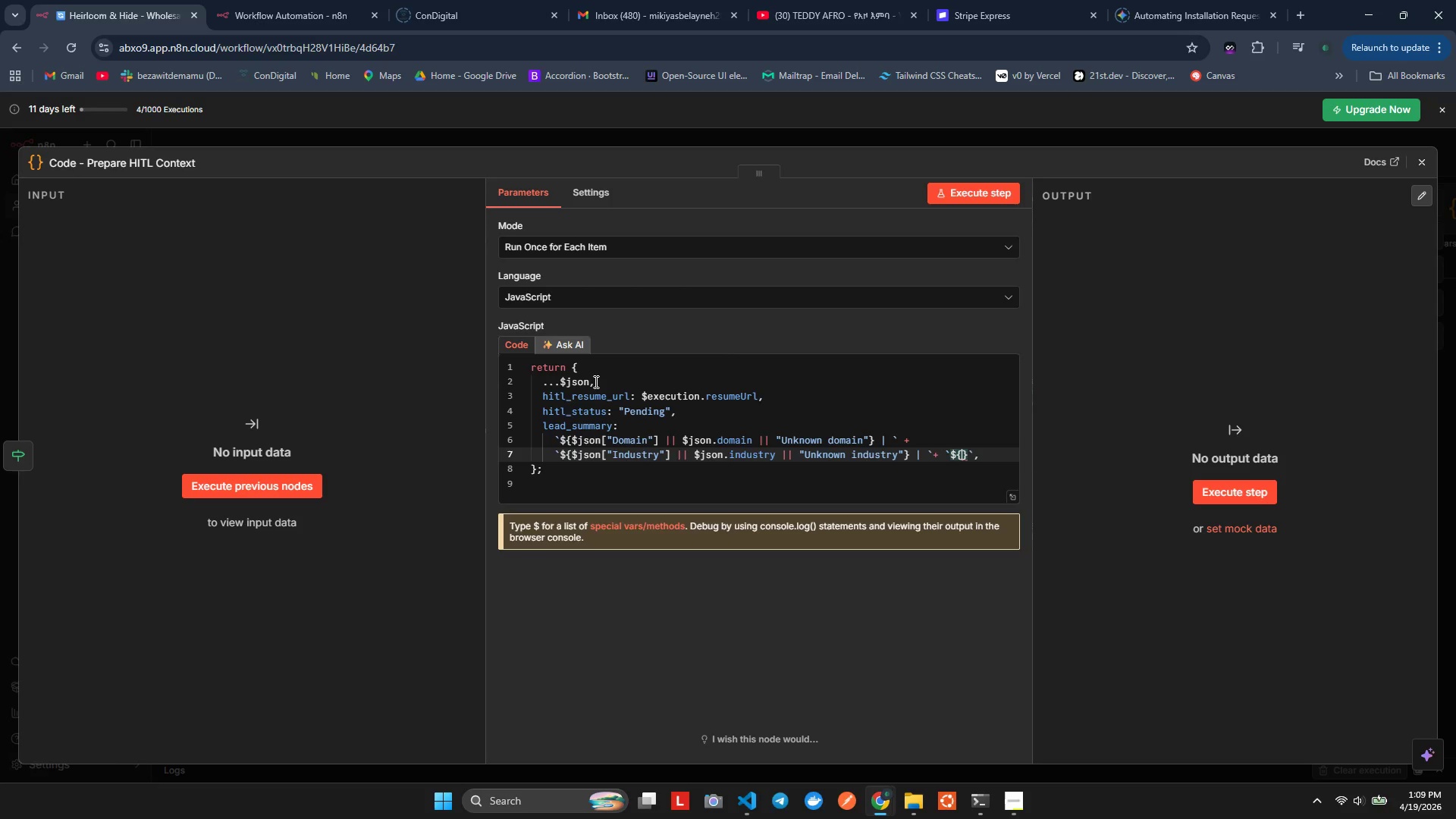 
key(ArrowLeft)
 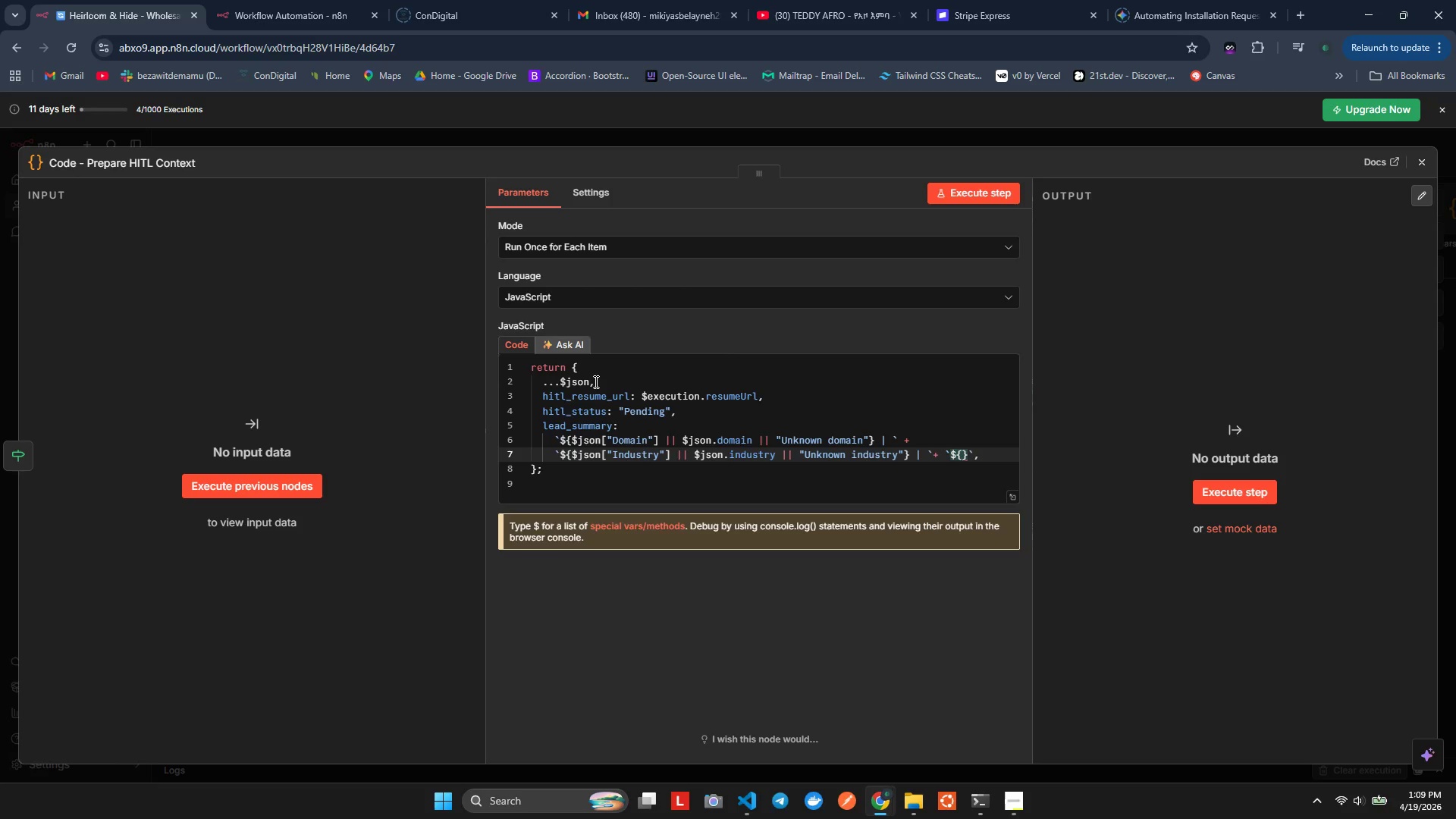 
type($json[)
 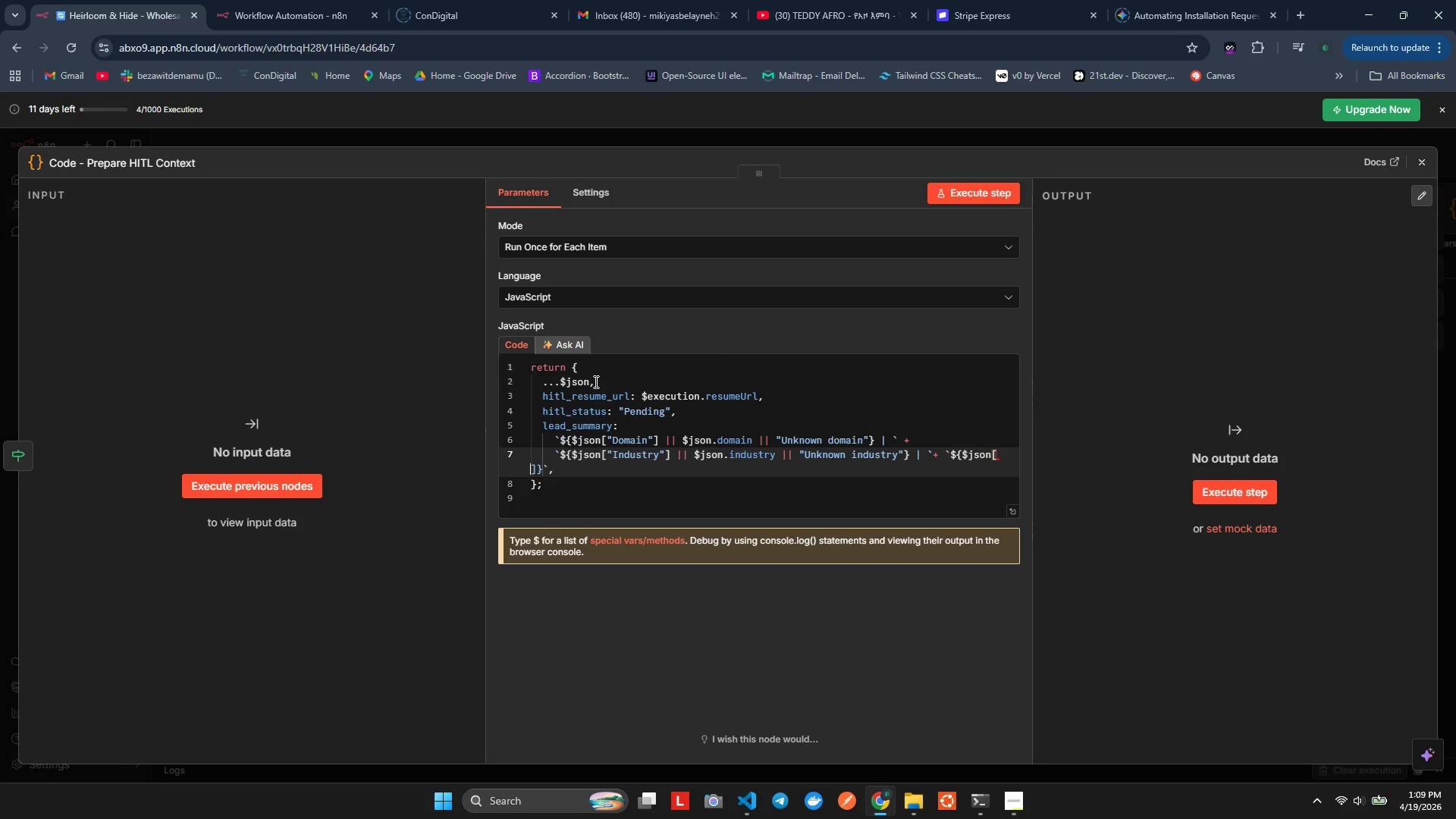 
wait(5.8)
 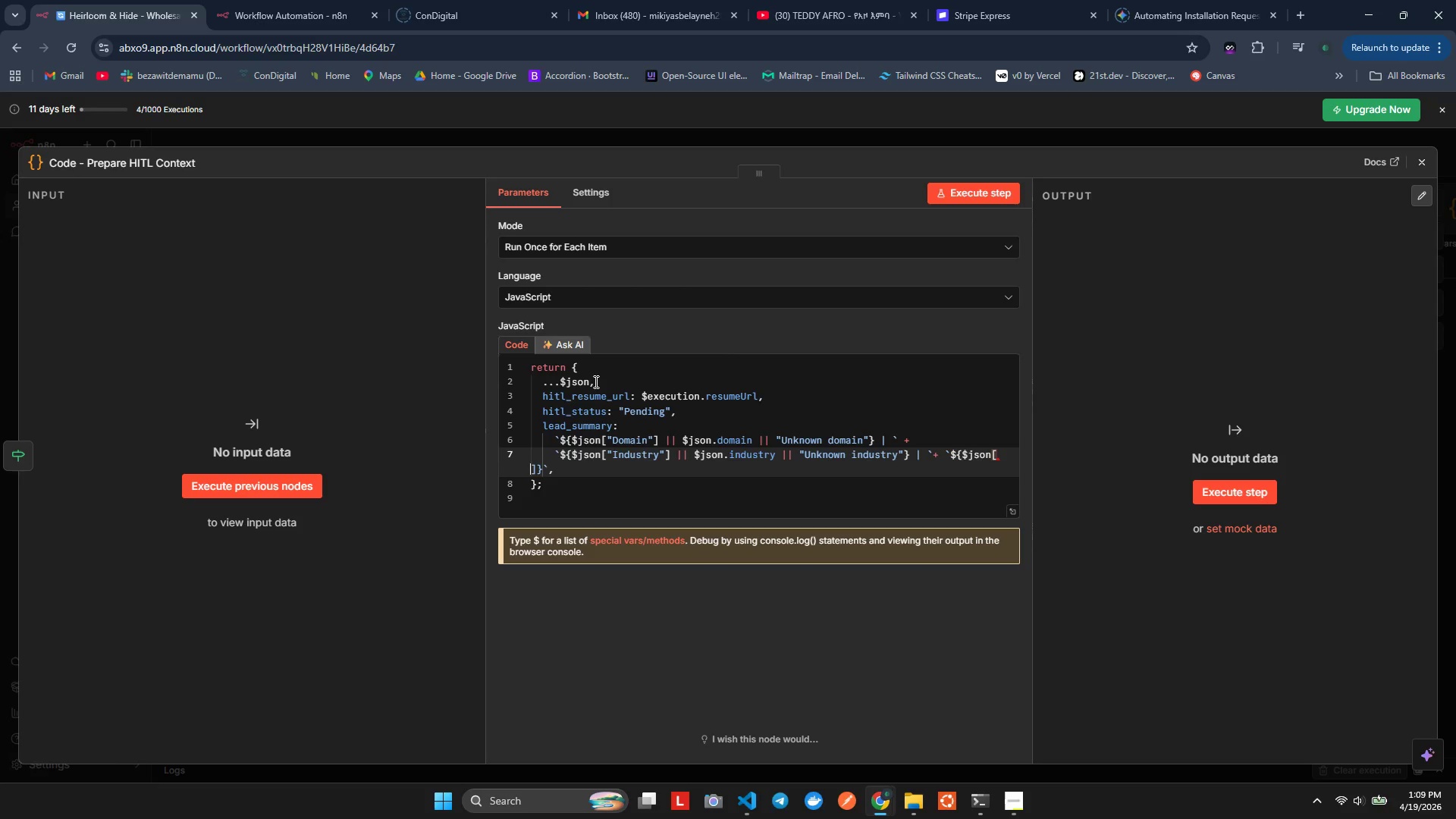 
key(Shift+4)
 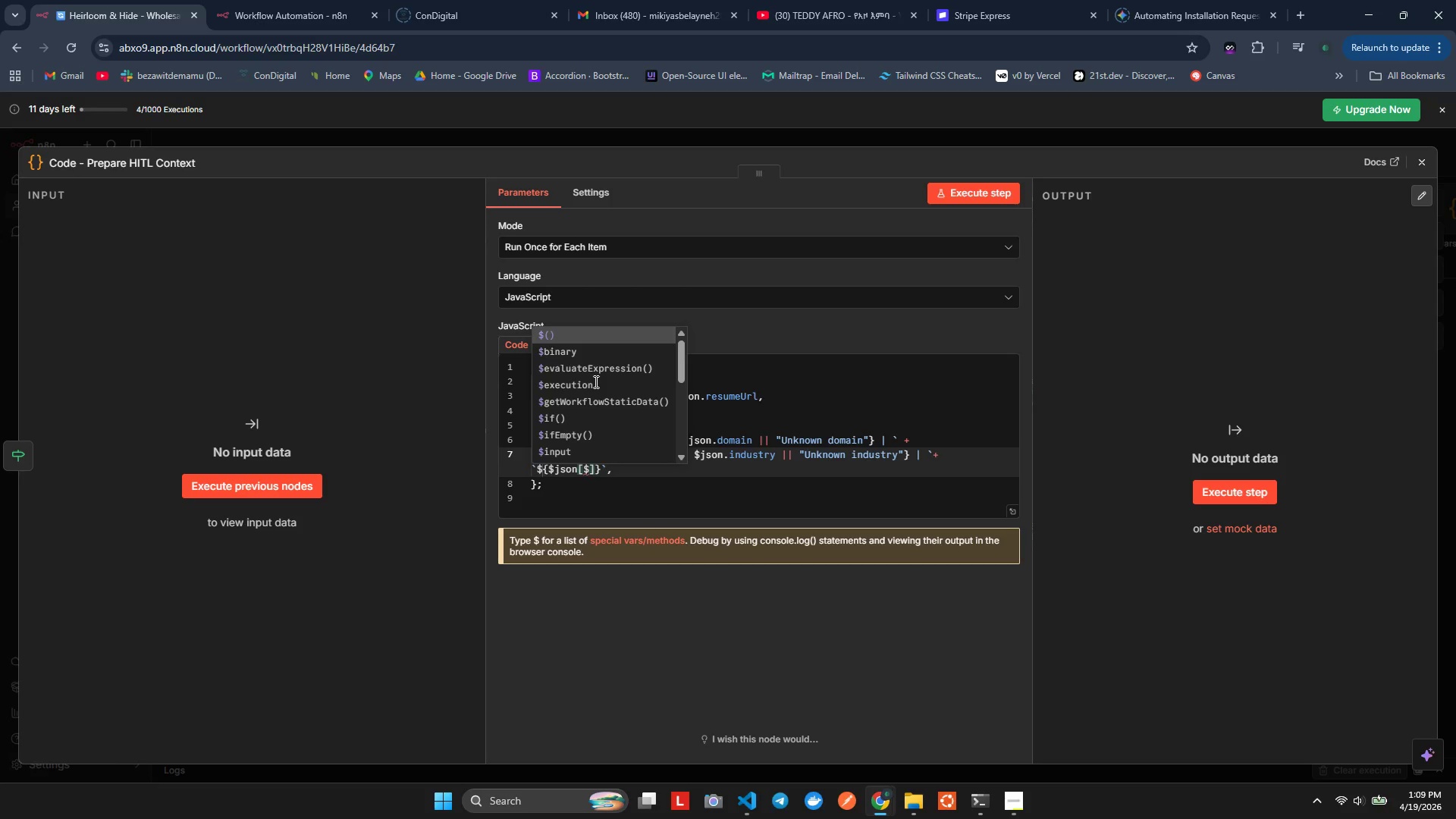 
wait(5.91)
 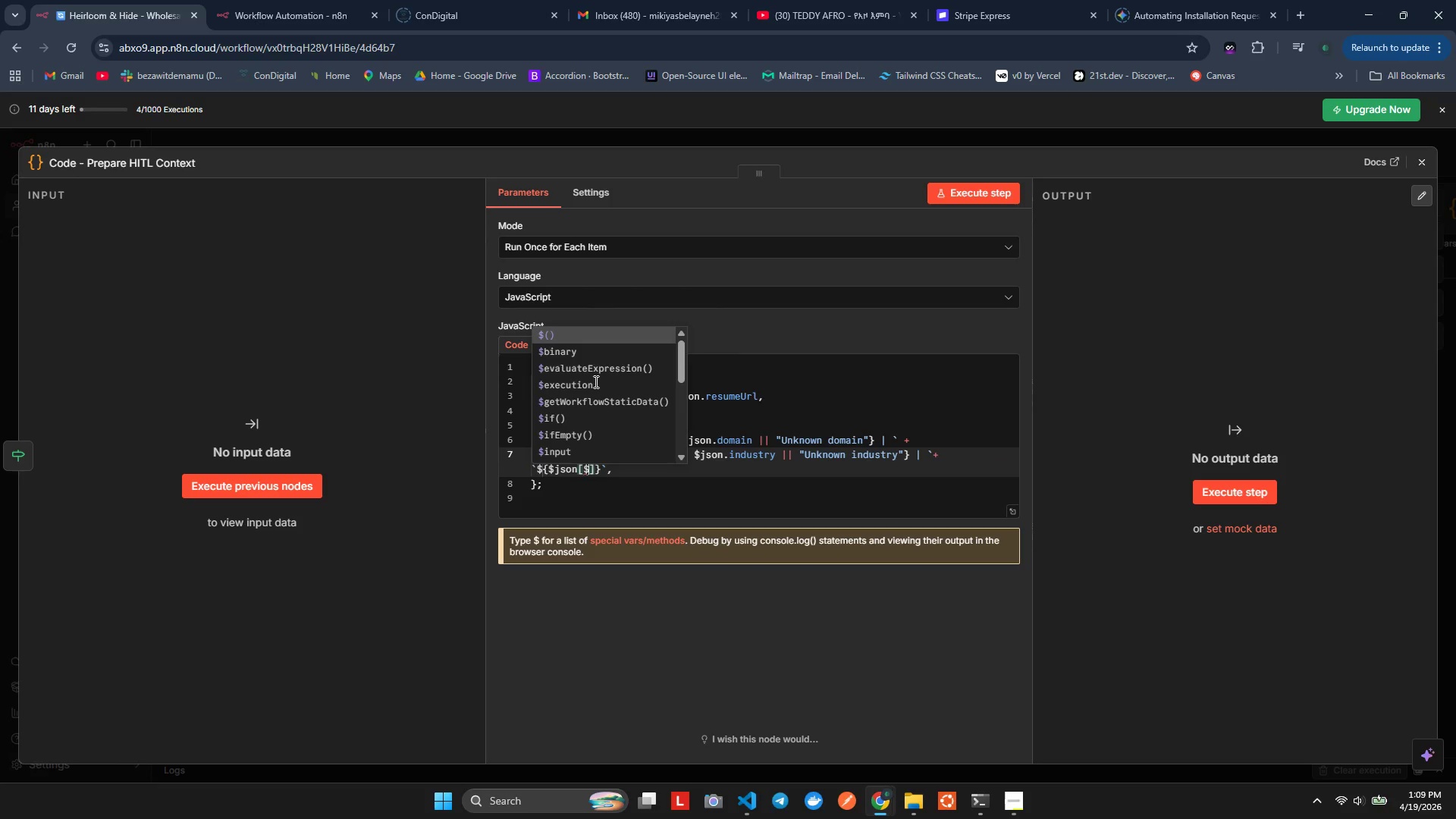 
key(NumLock)
 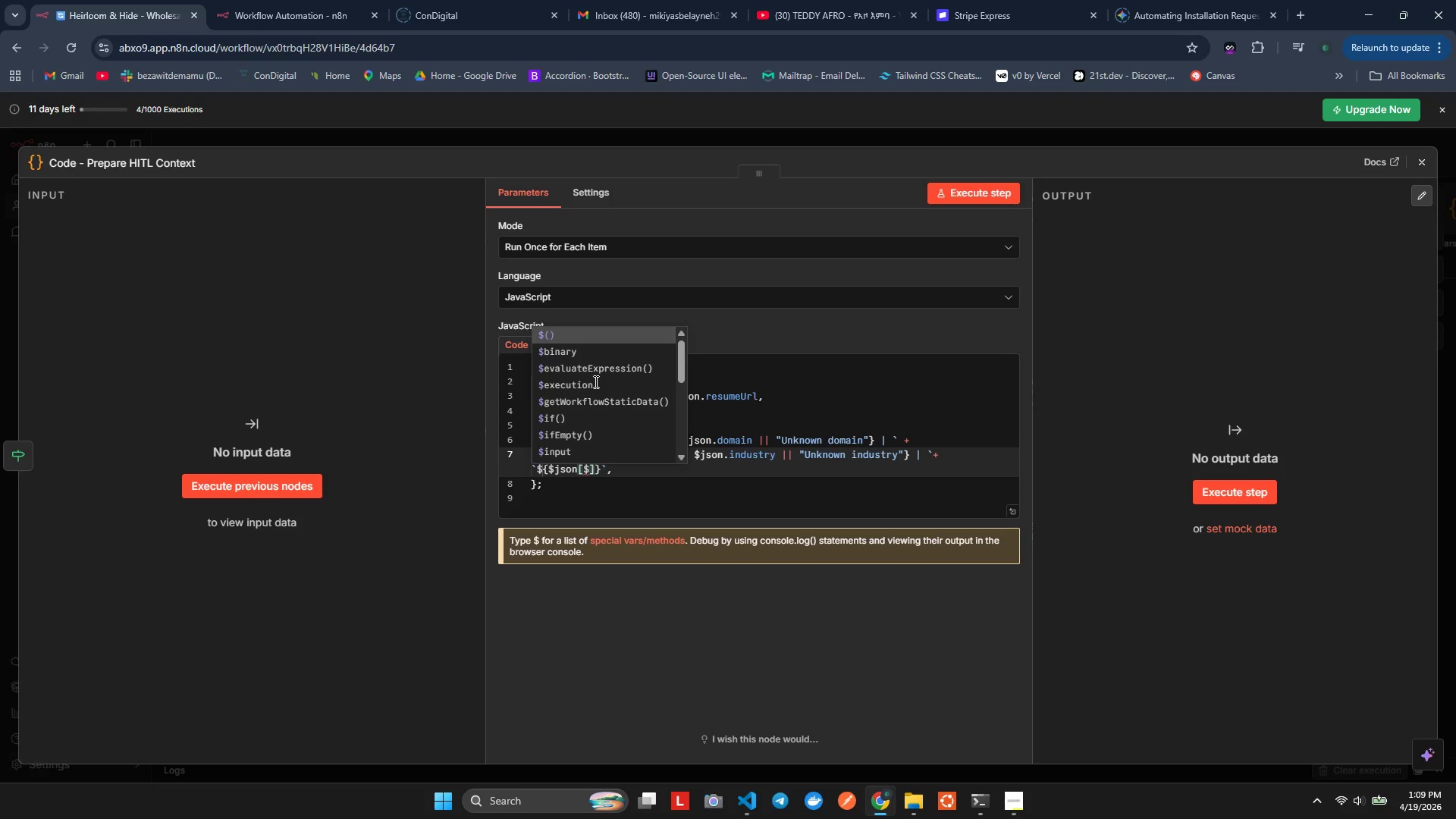 
key(Backspace)
 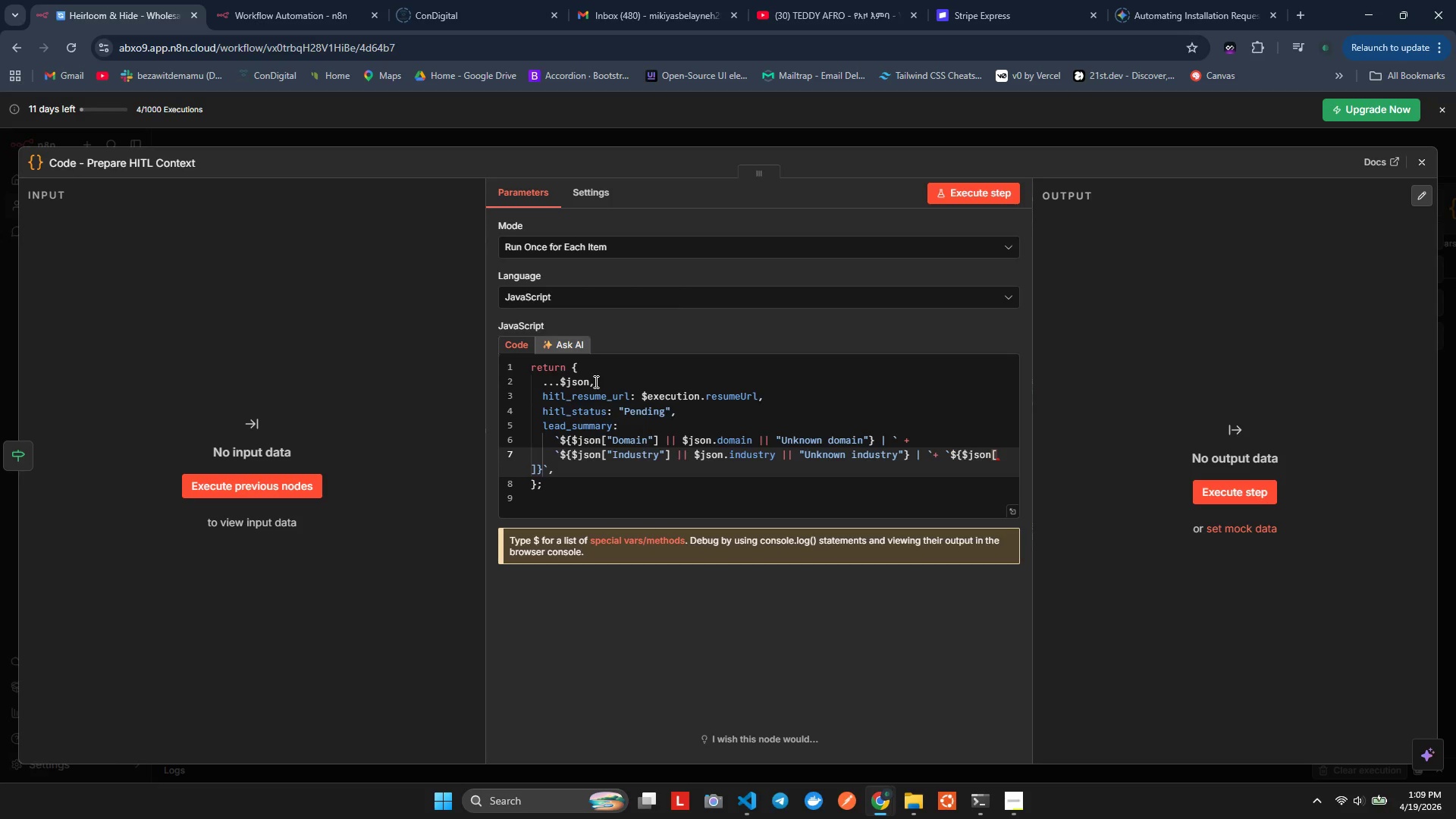 
key(Quote)
 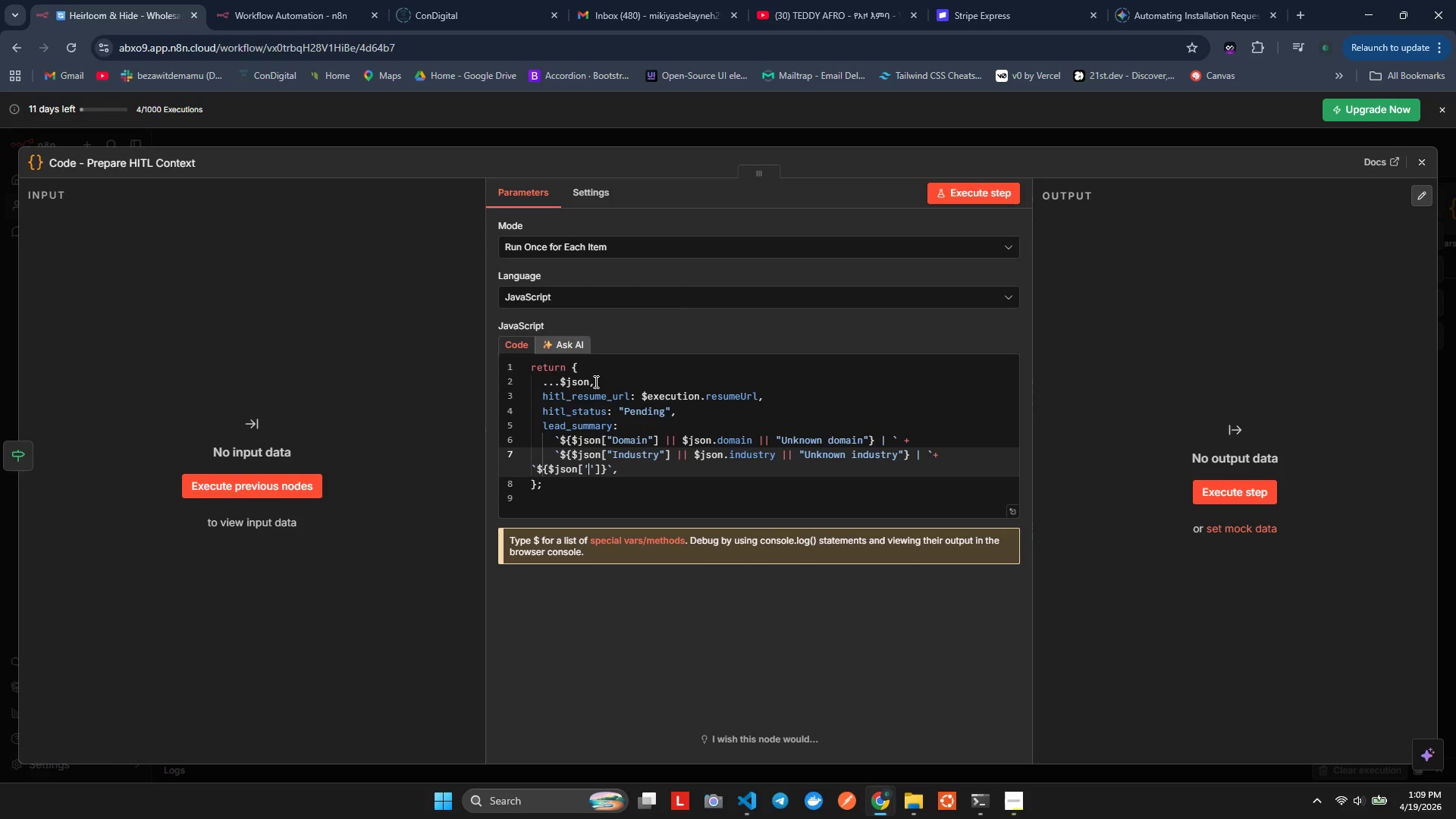 
wait(9.23)
 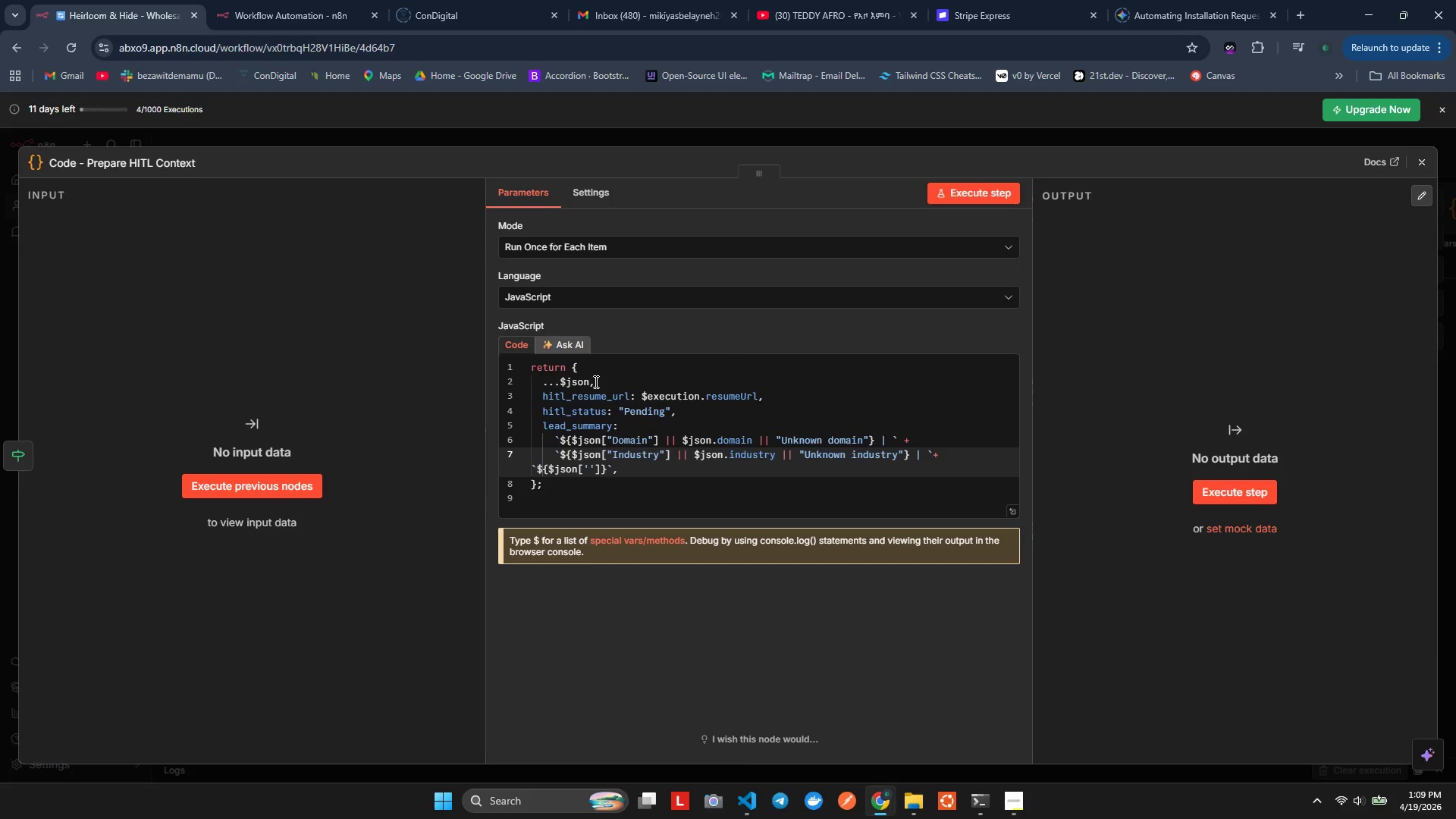 
type(Comany Size)
 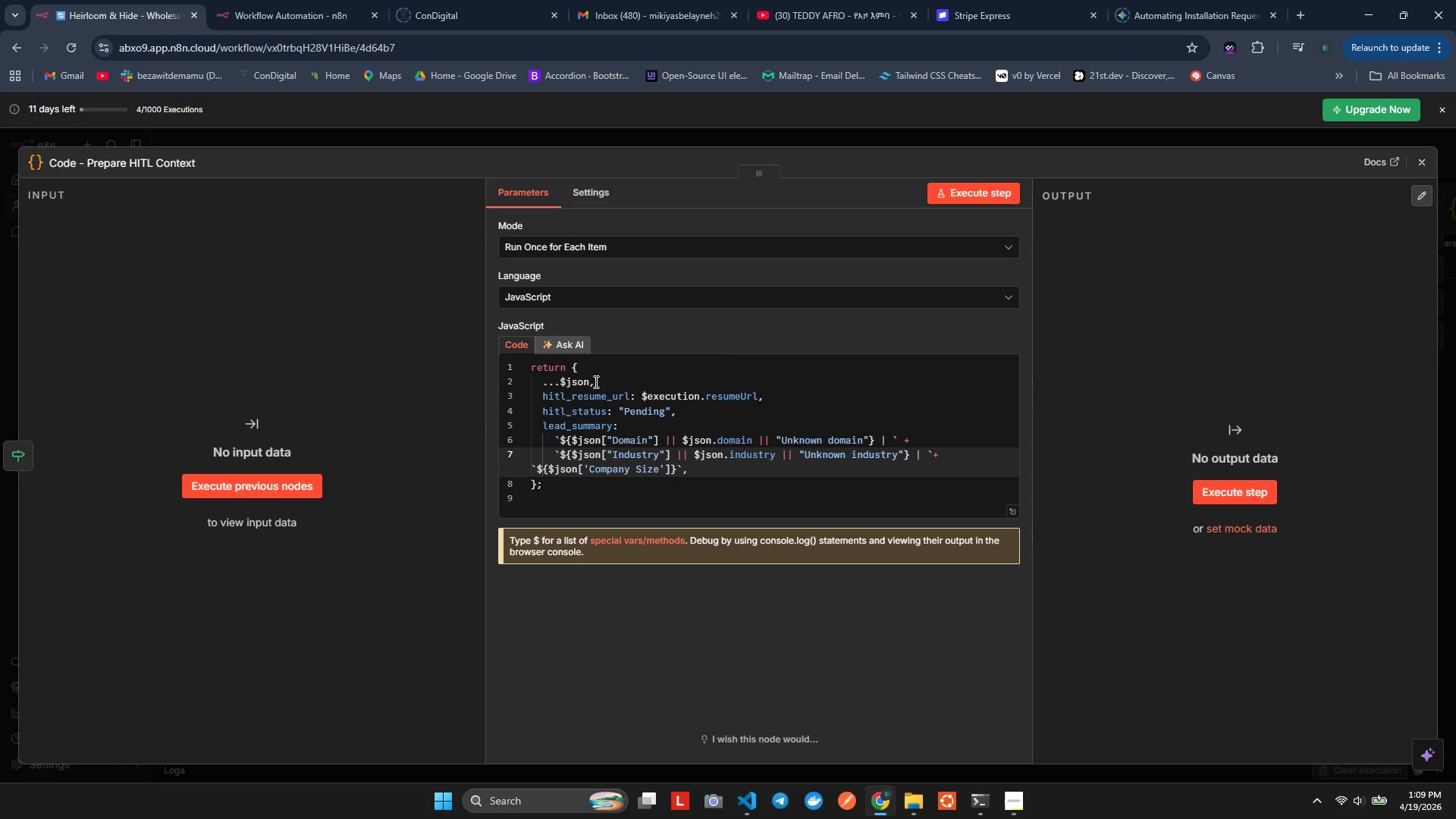 
hold_key(key=P, duration=0.42)
 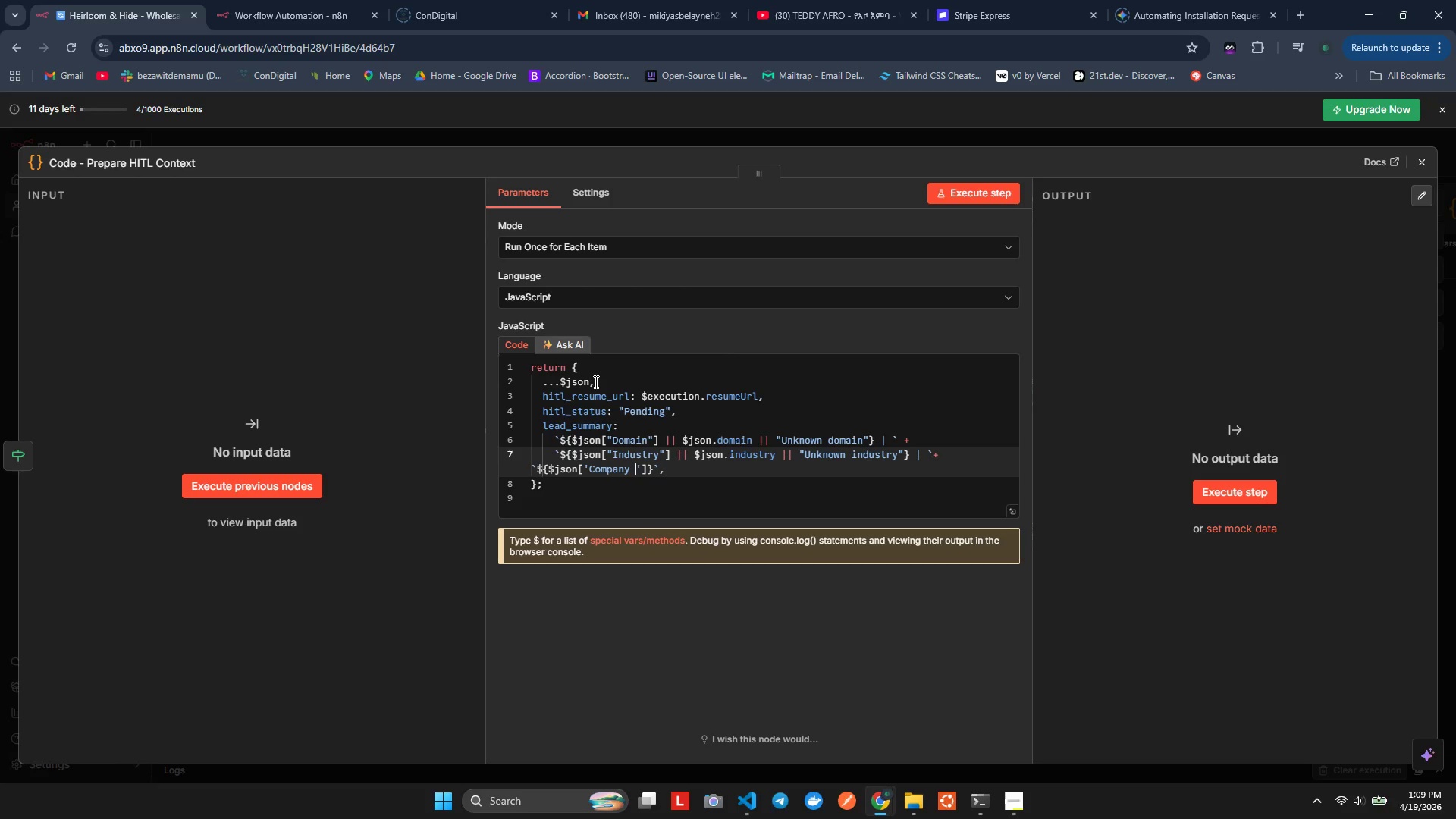 
wait(25.84)
 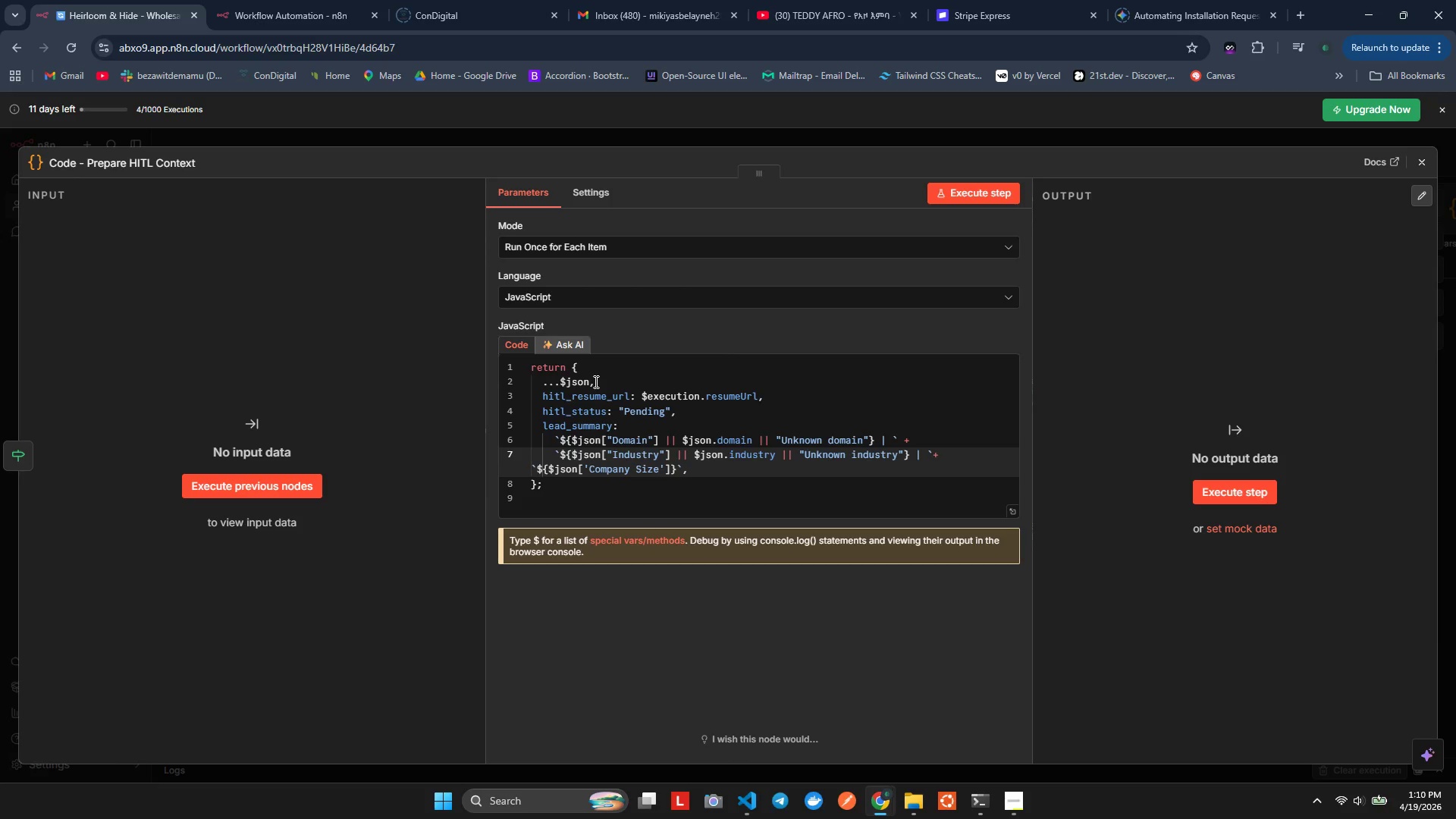 
key(ArrowRight)
 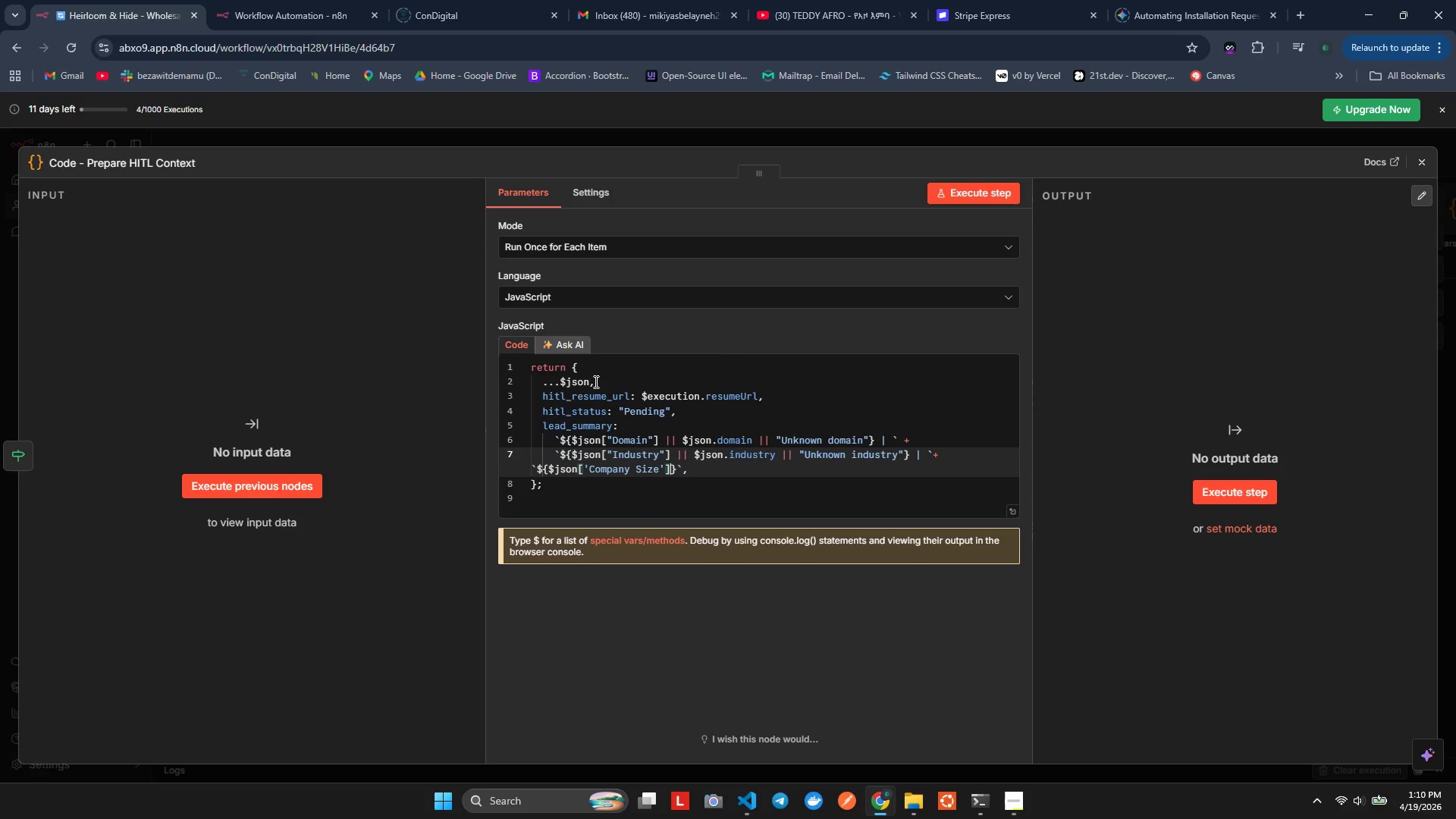 
key(ArrowRight)
 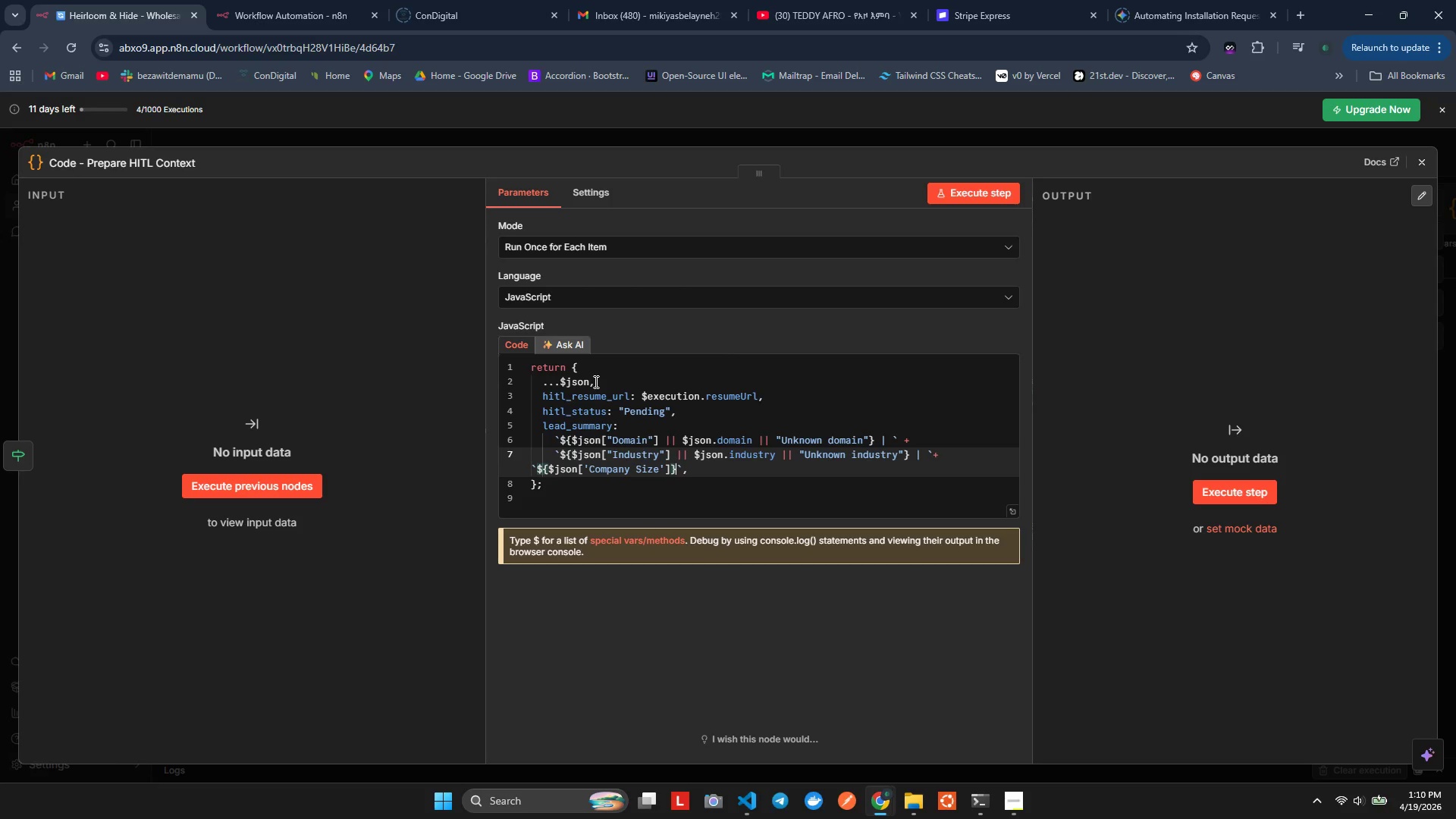 
key(ArrowRight)
 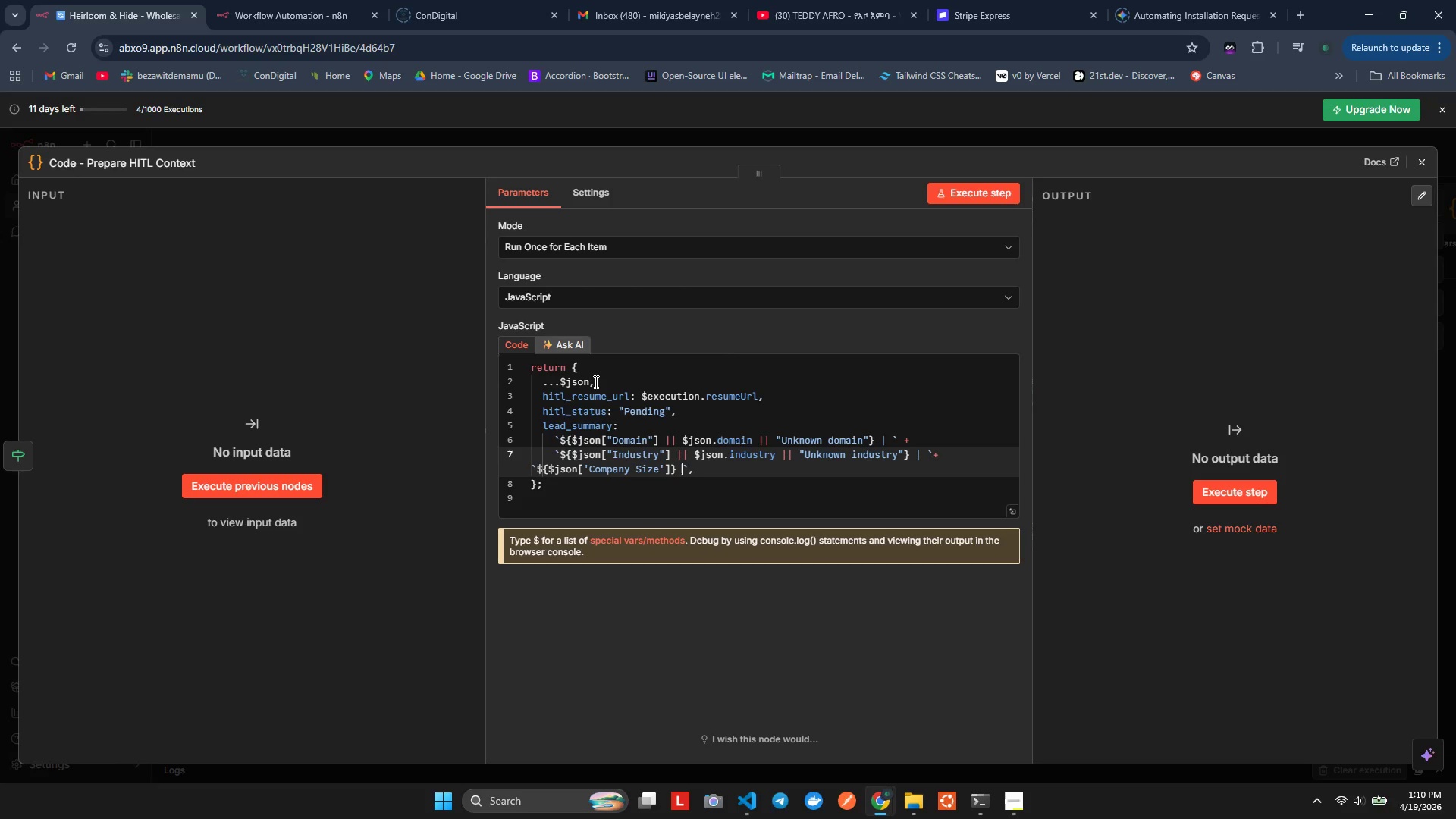 
key(Space)
 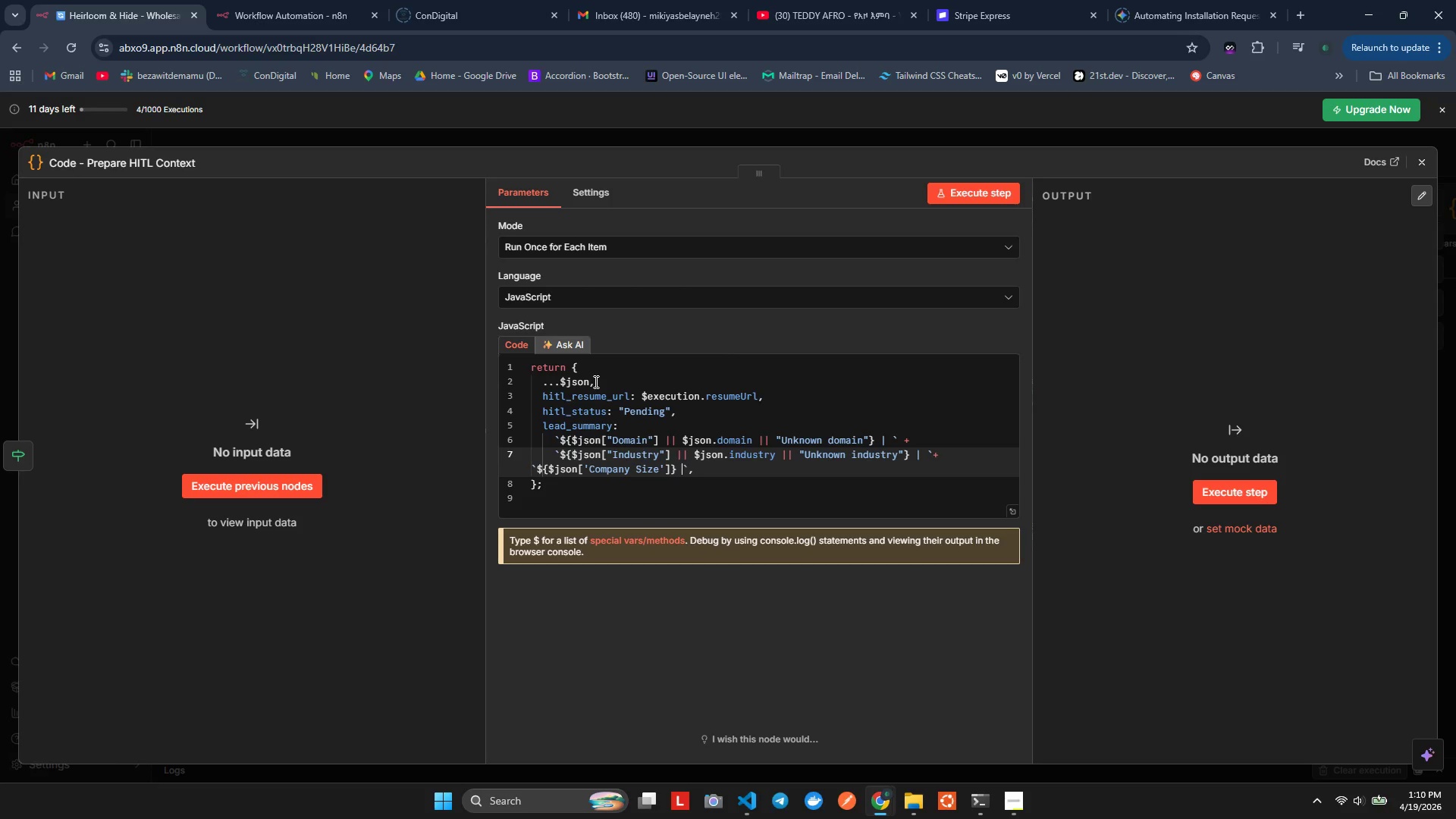 
key(Backspace)
 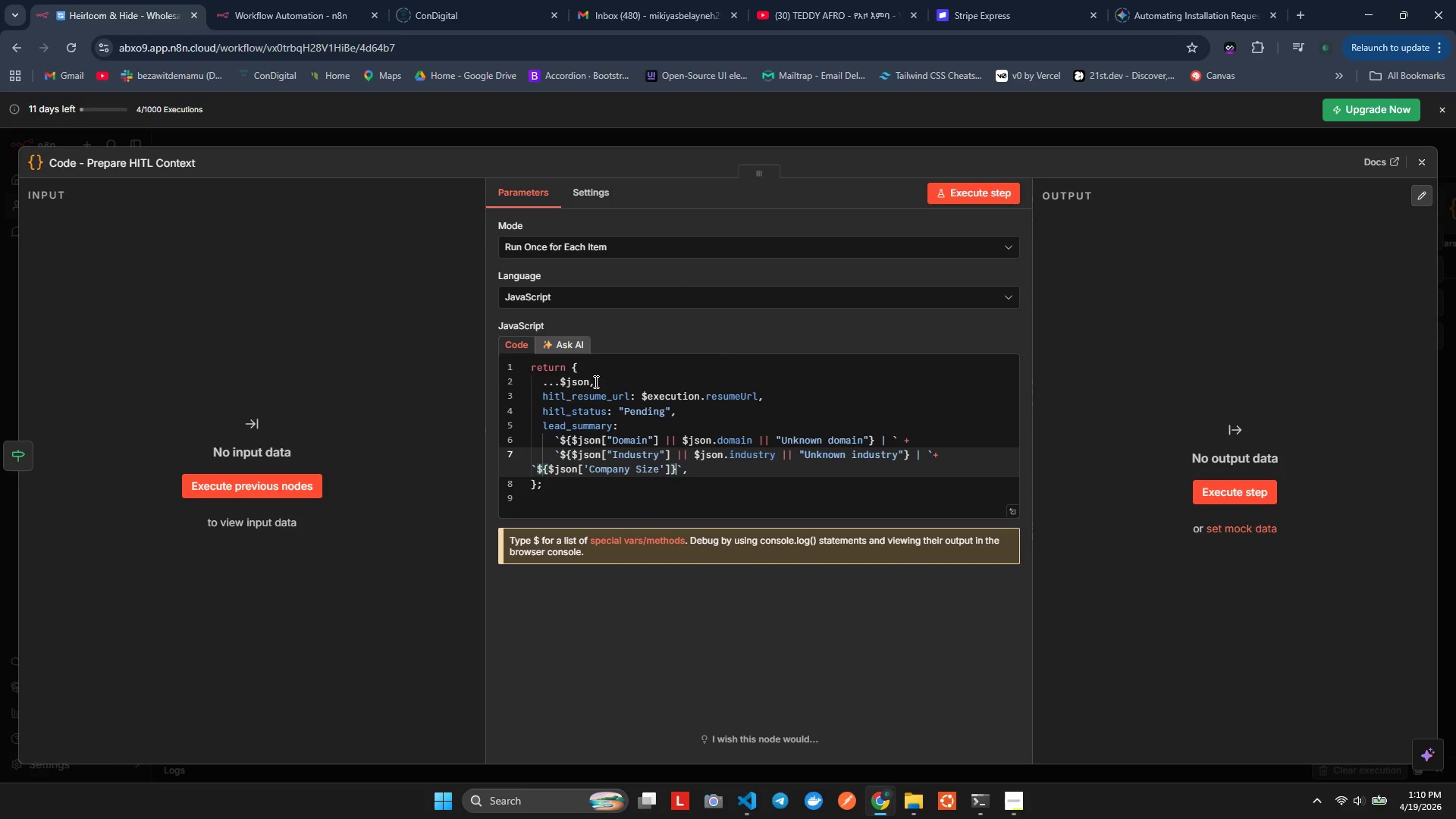 
key(ArrowLeft)
 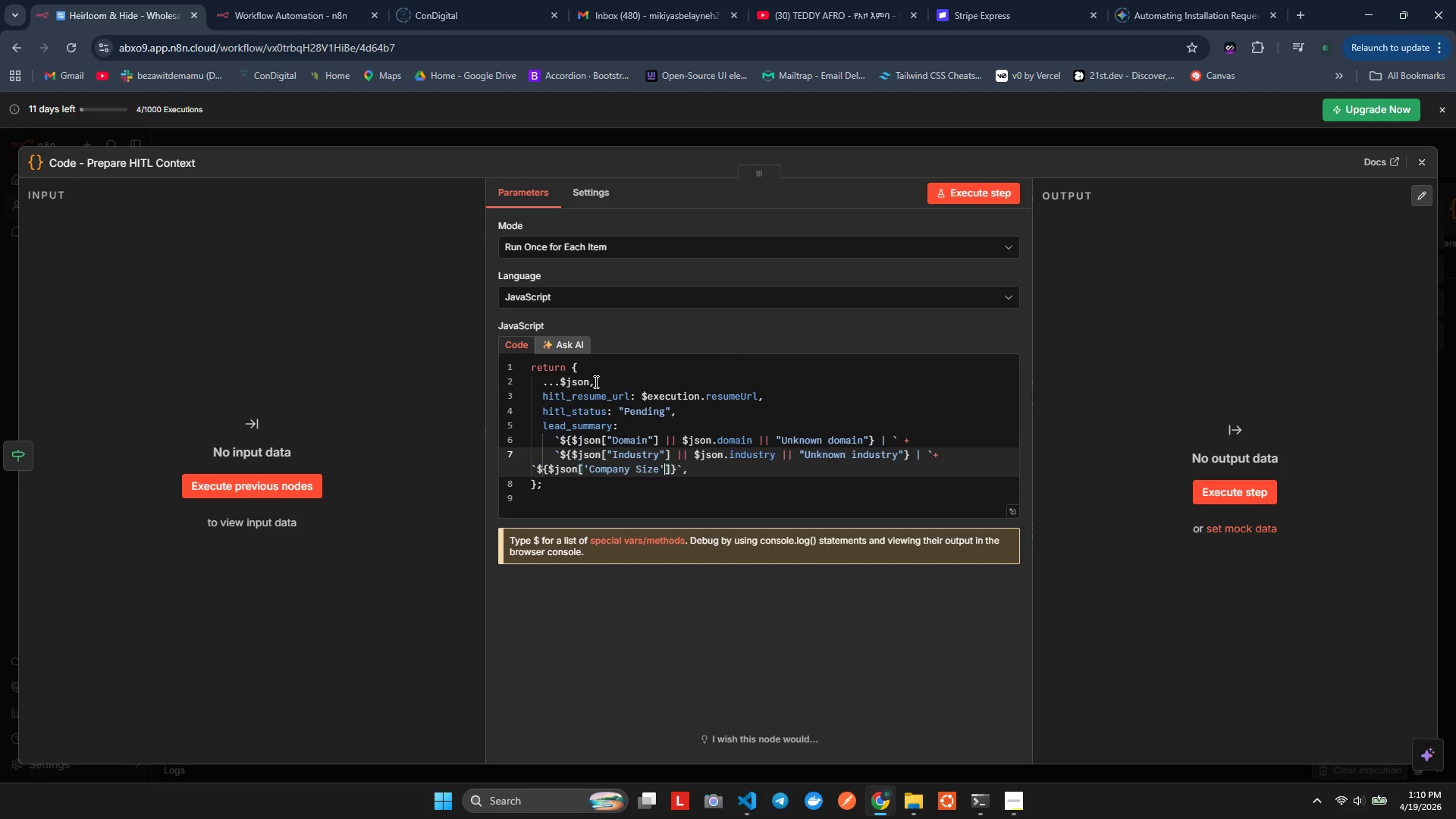 
key(ArrowLeft)
 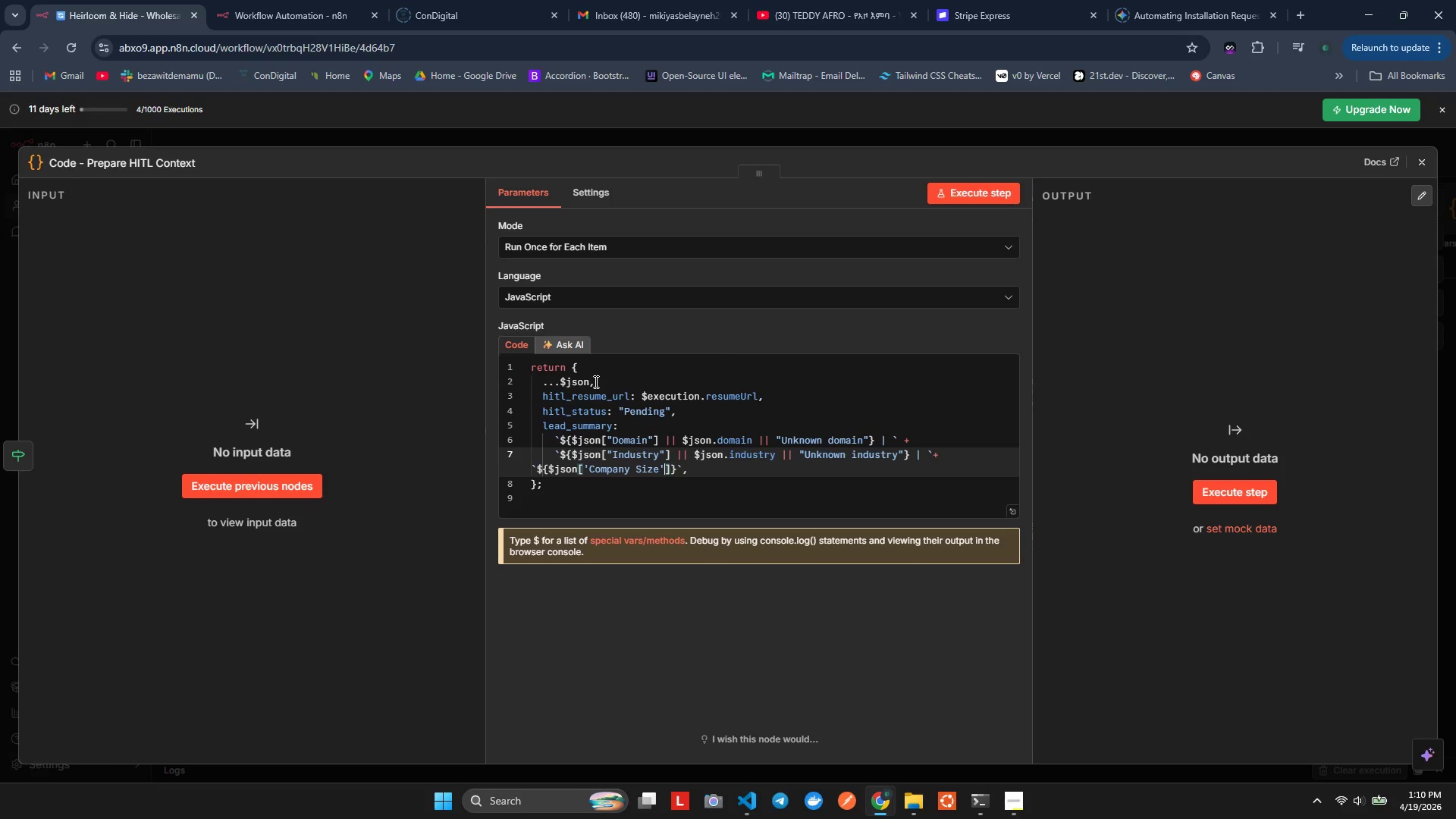 
key(ArrowRight)
 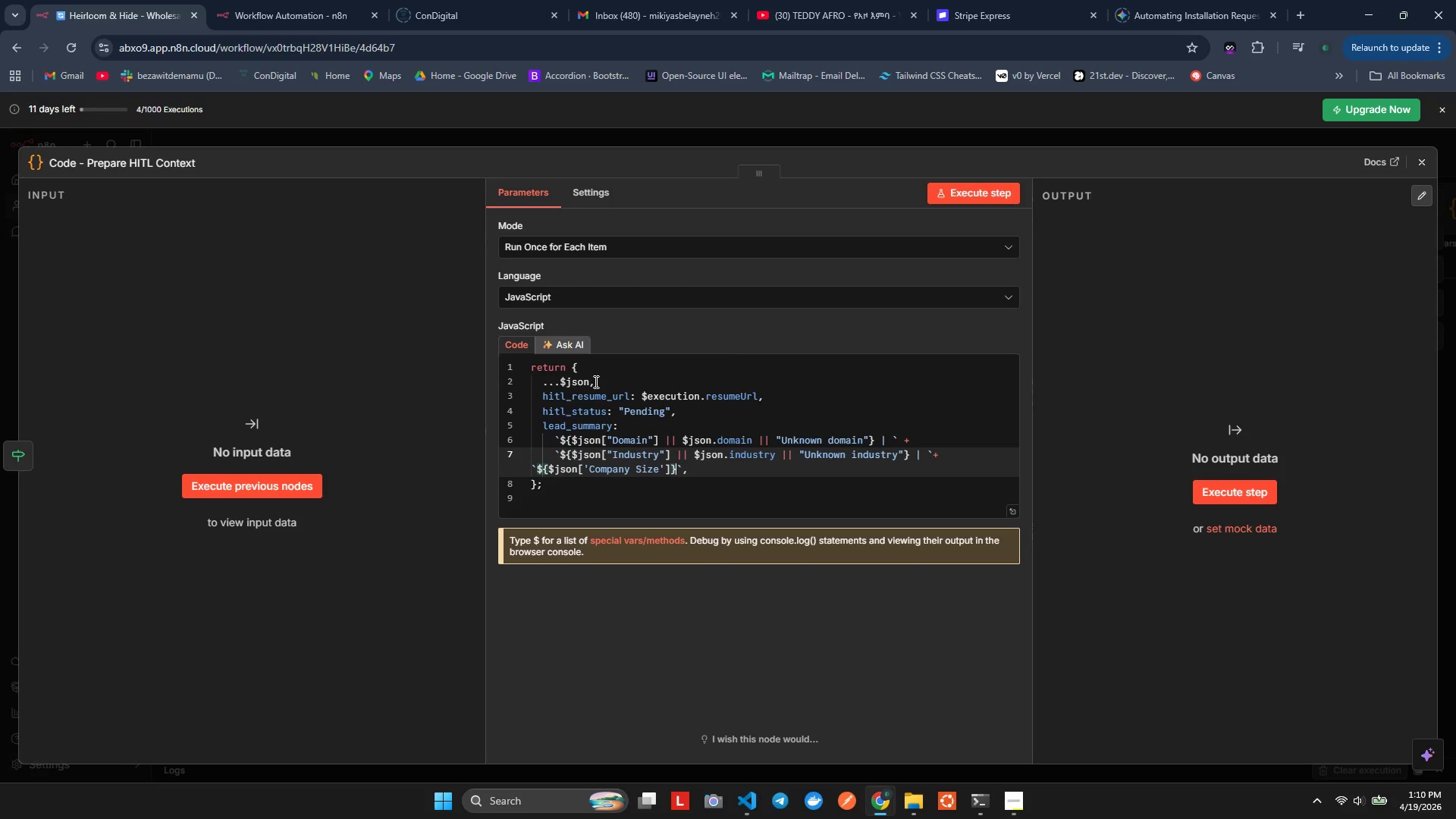 
key(ArrowRight)
 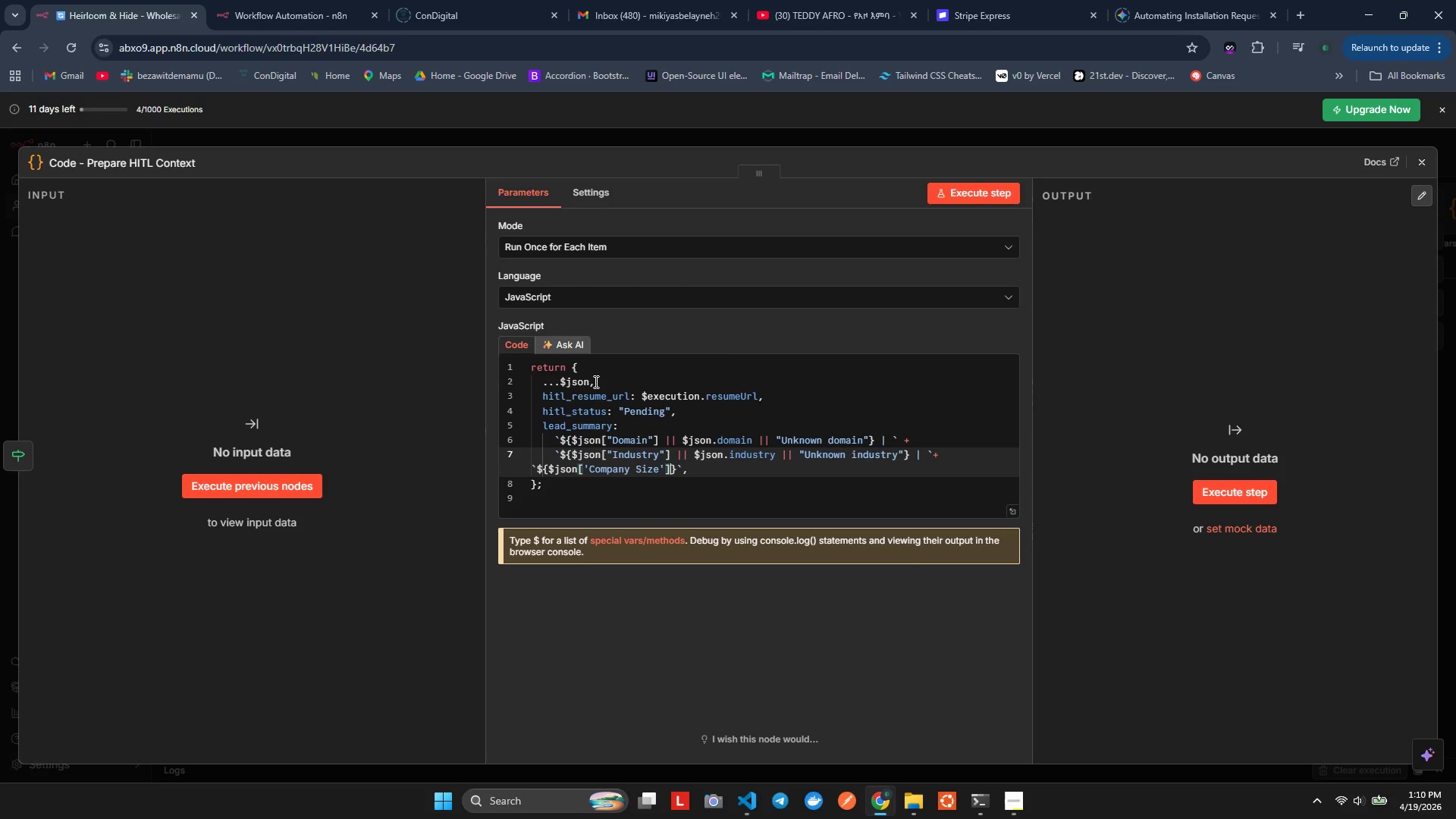 
key(ArrowLeft)
 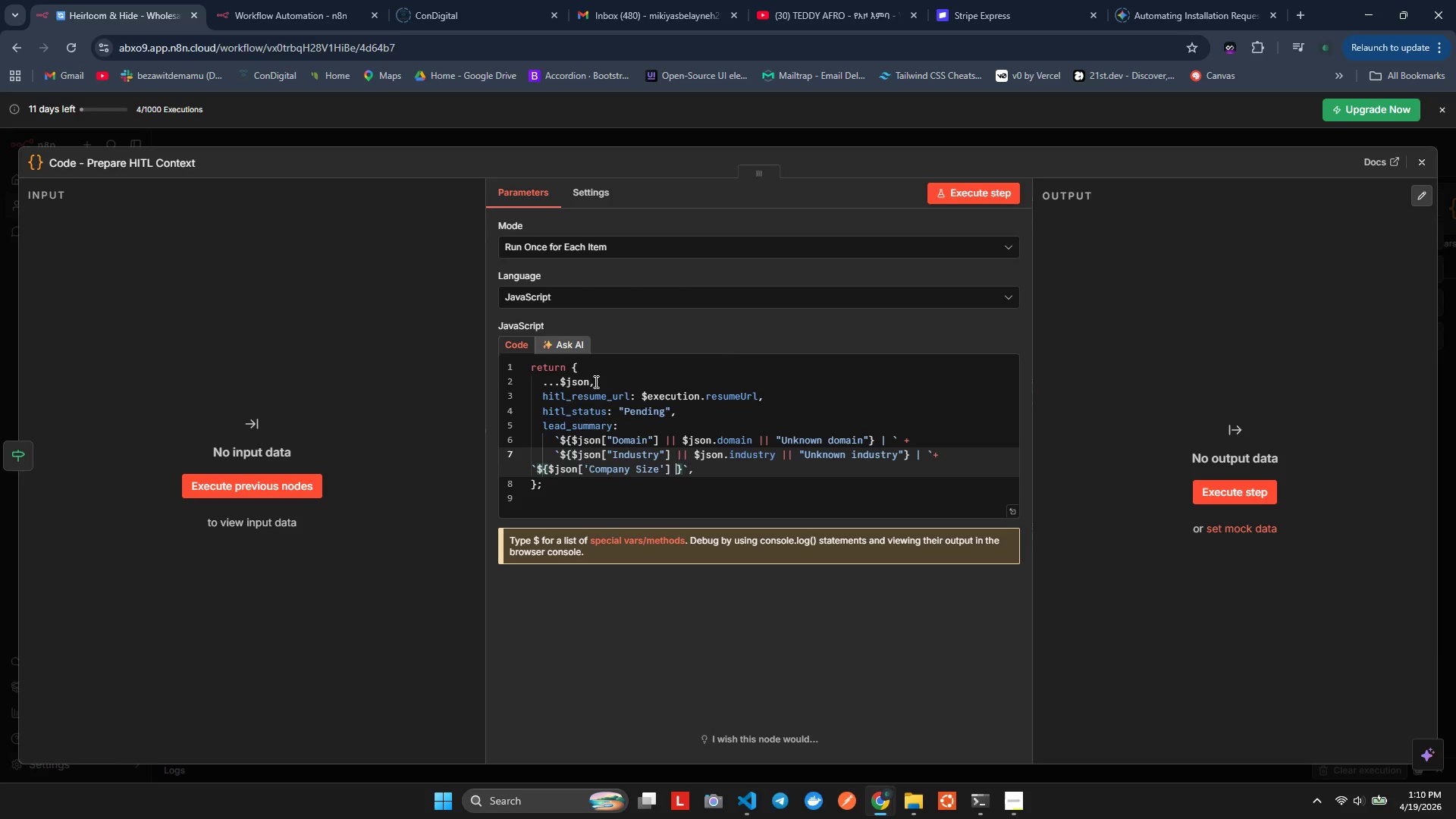 
type( || $json.comany_size || 'Unknwn size)
 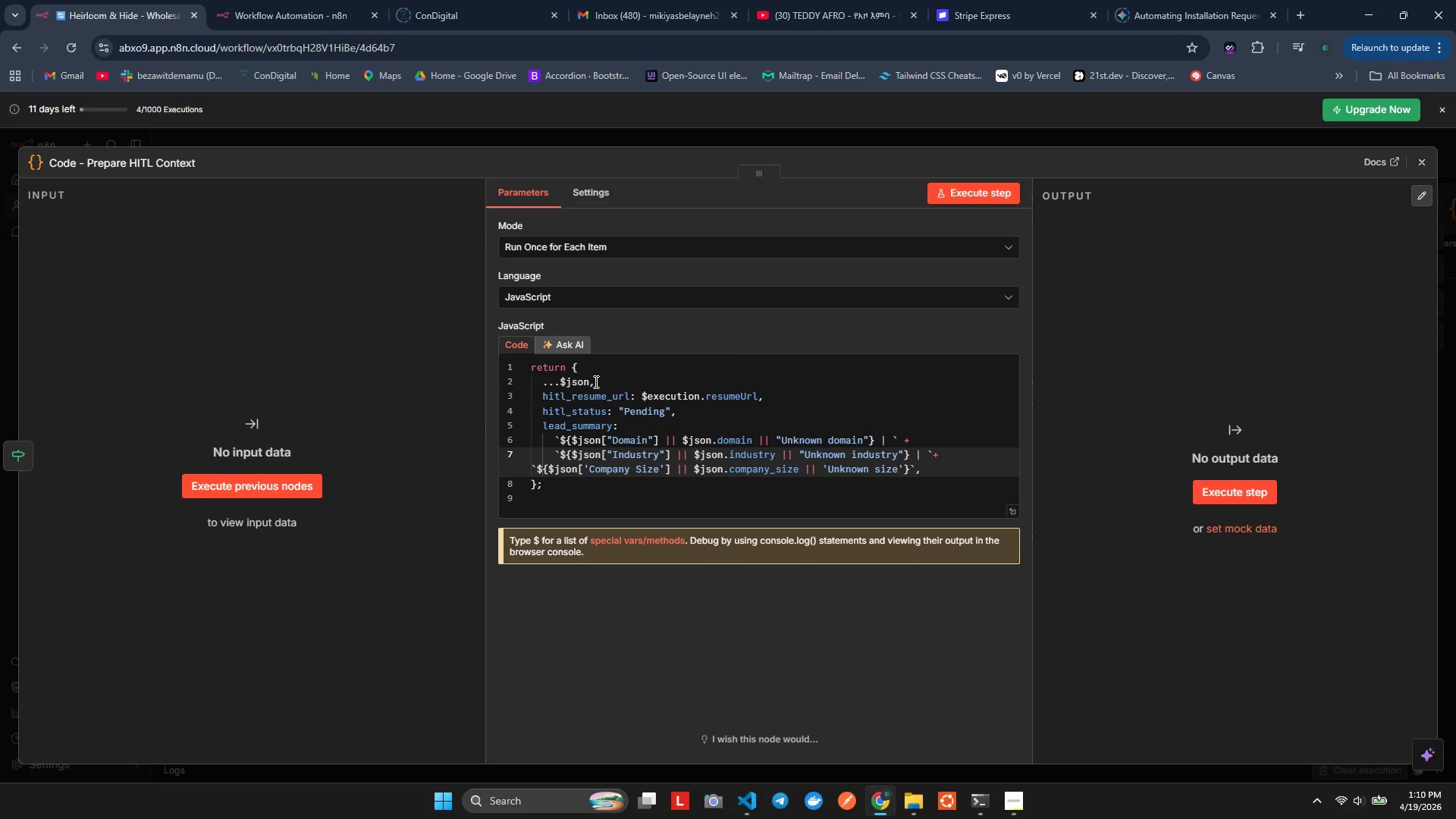 
 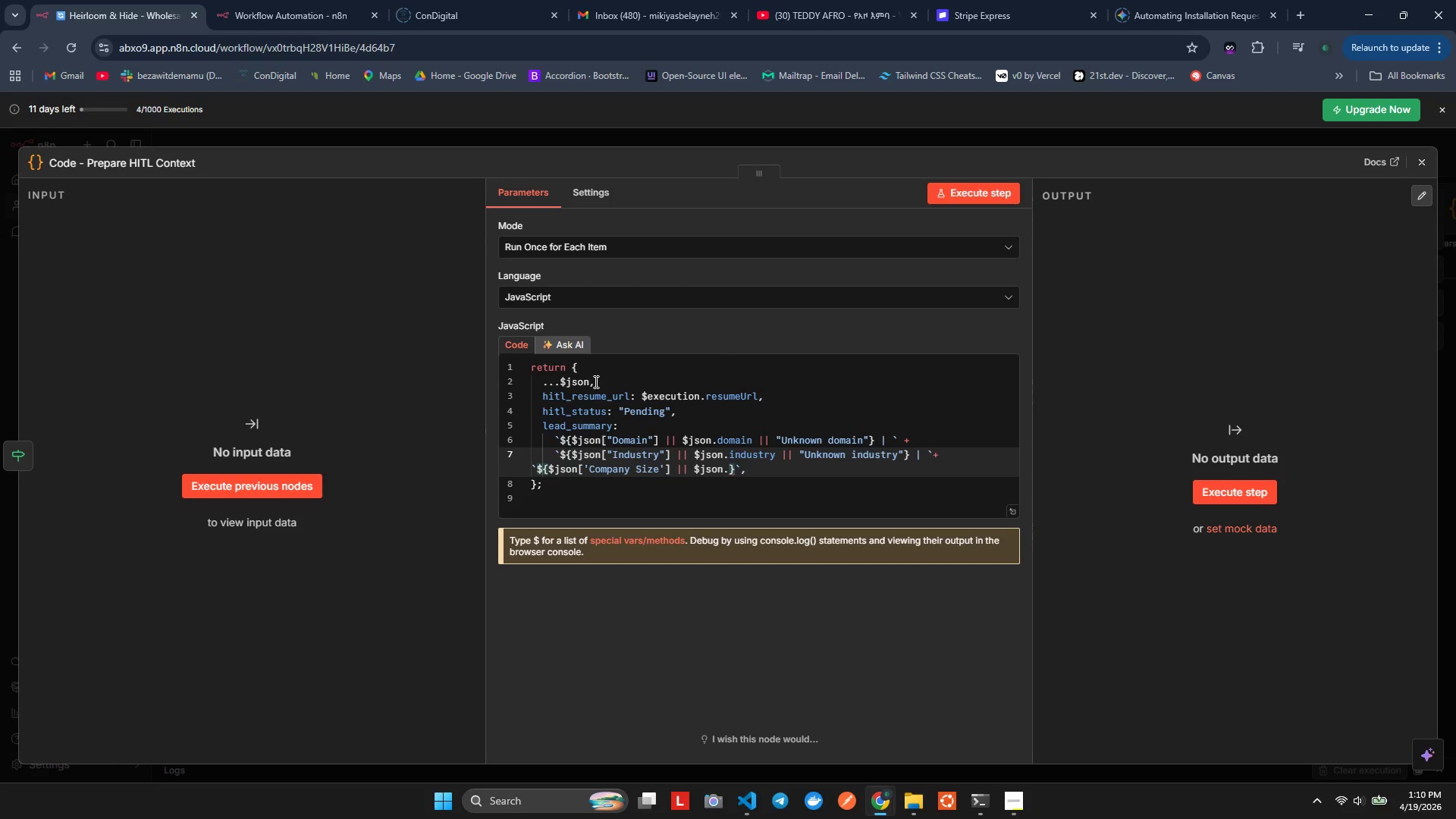 
hold_key(key=P, duration=0.39)
 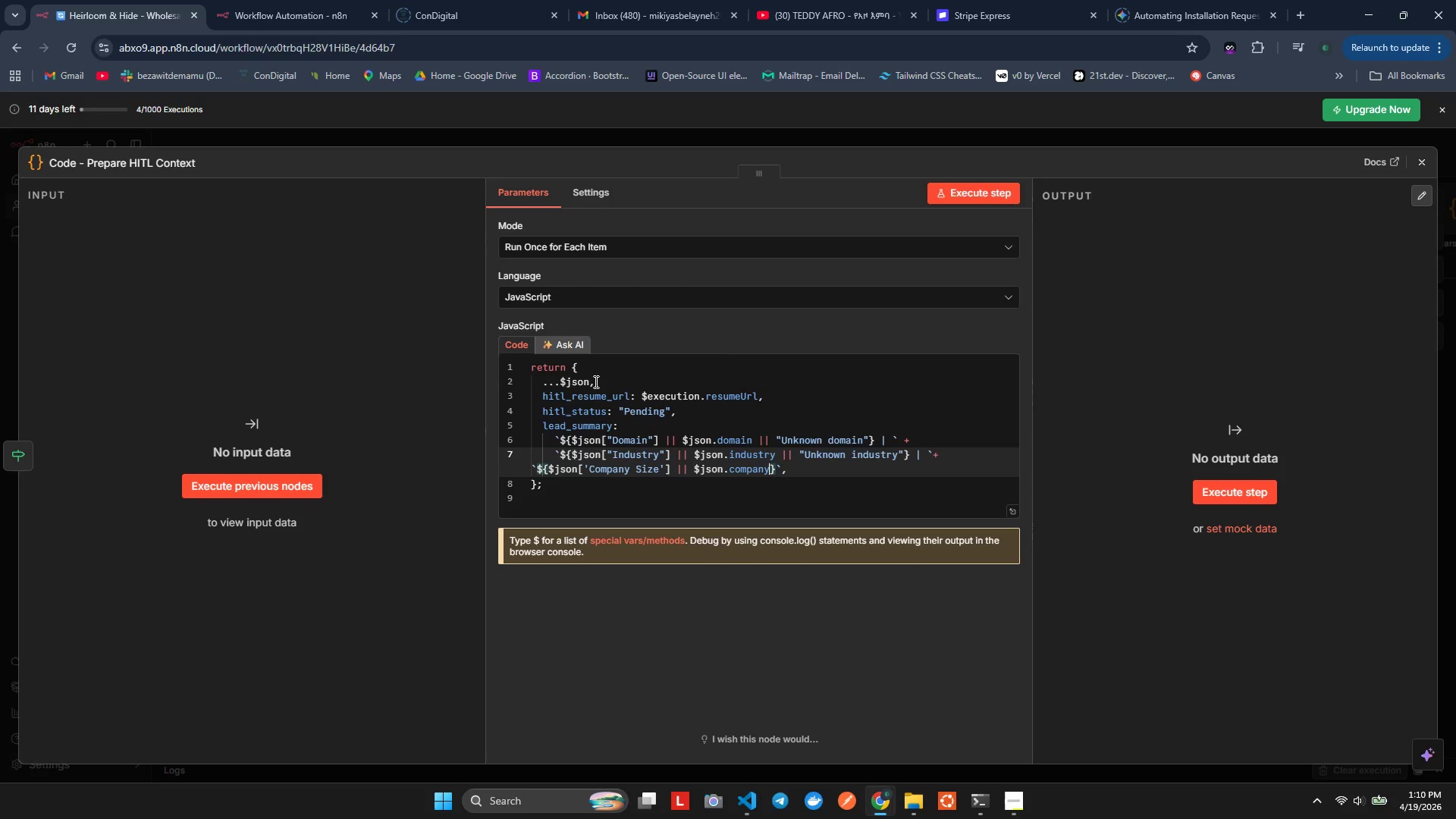 
key(ArrowRight)
 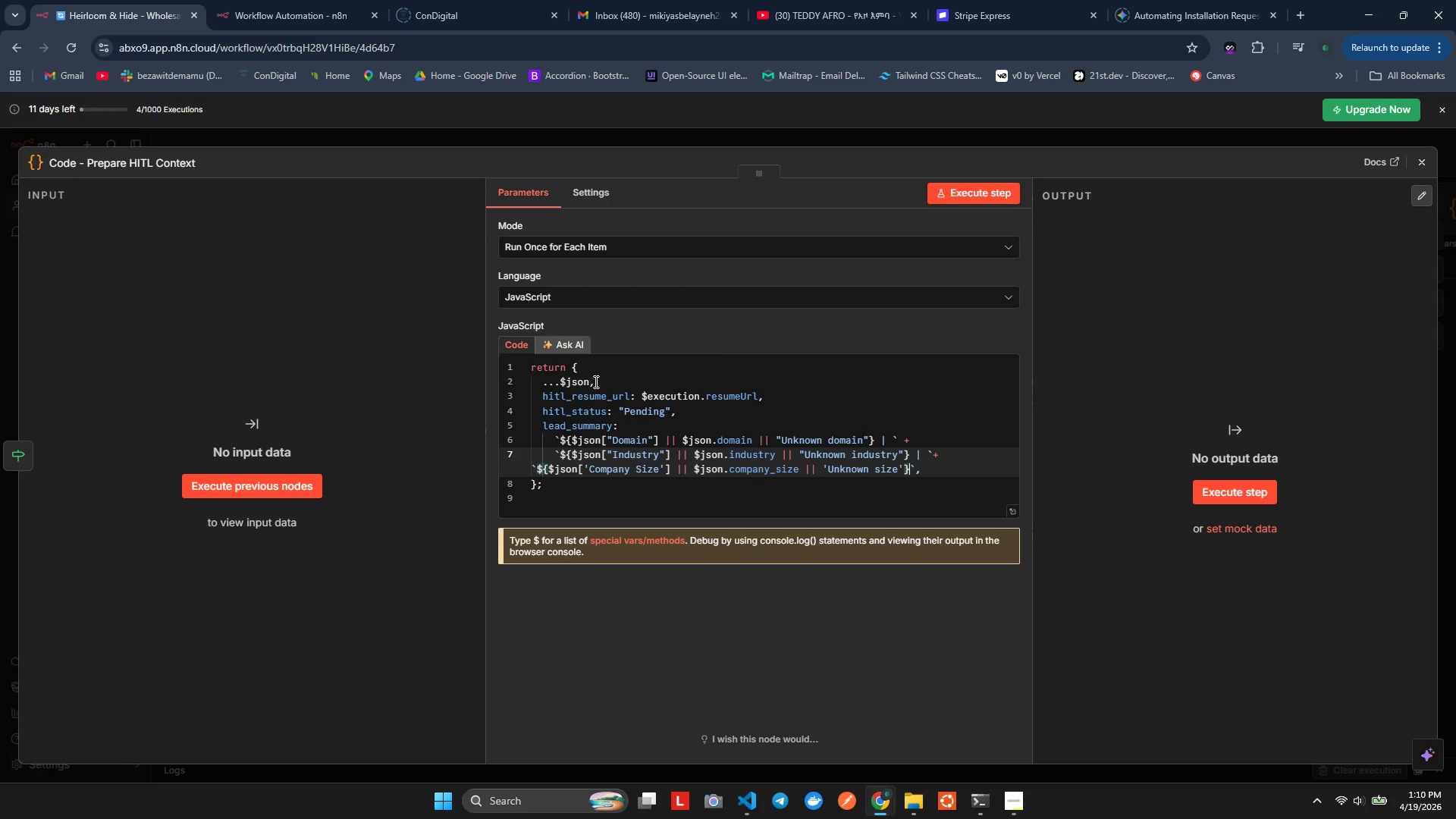 
key(ArrowRight)
 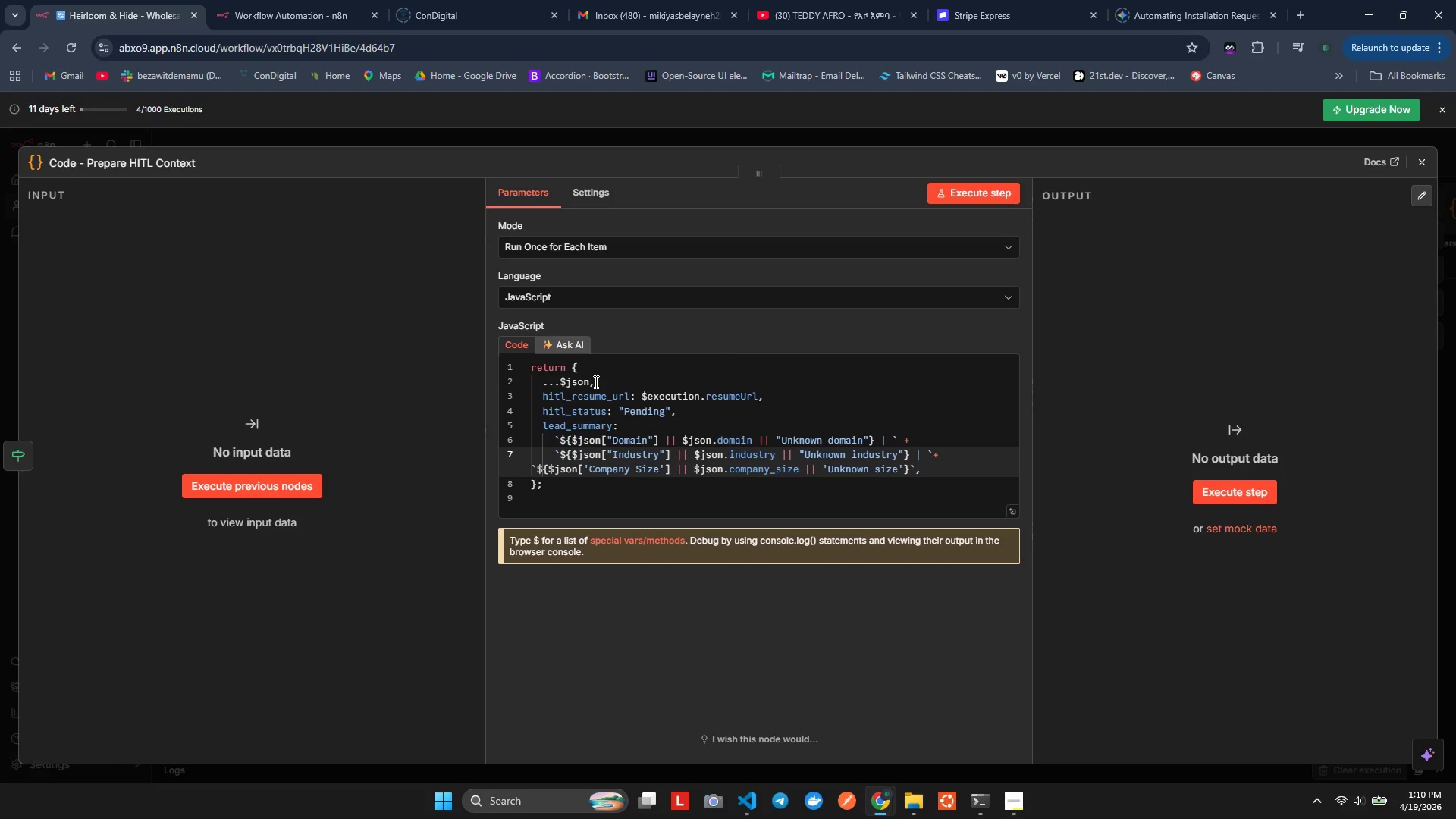 
key(ArrowRight)
 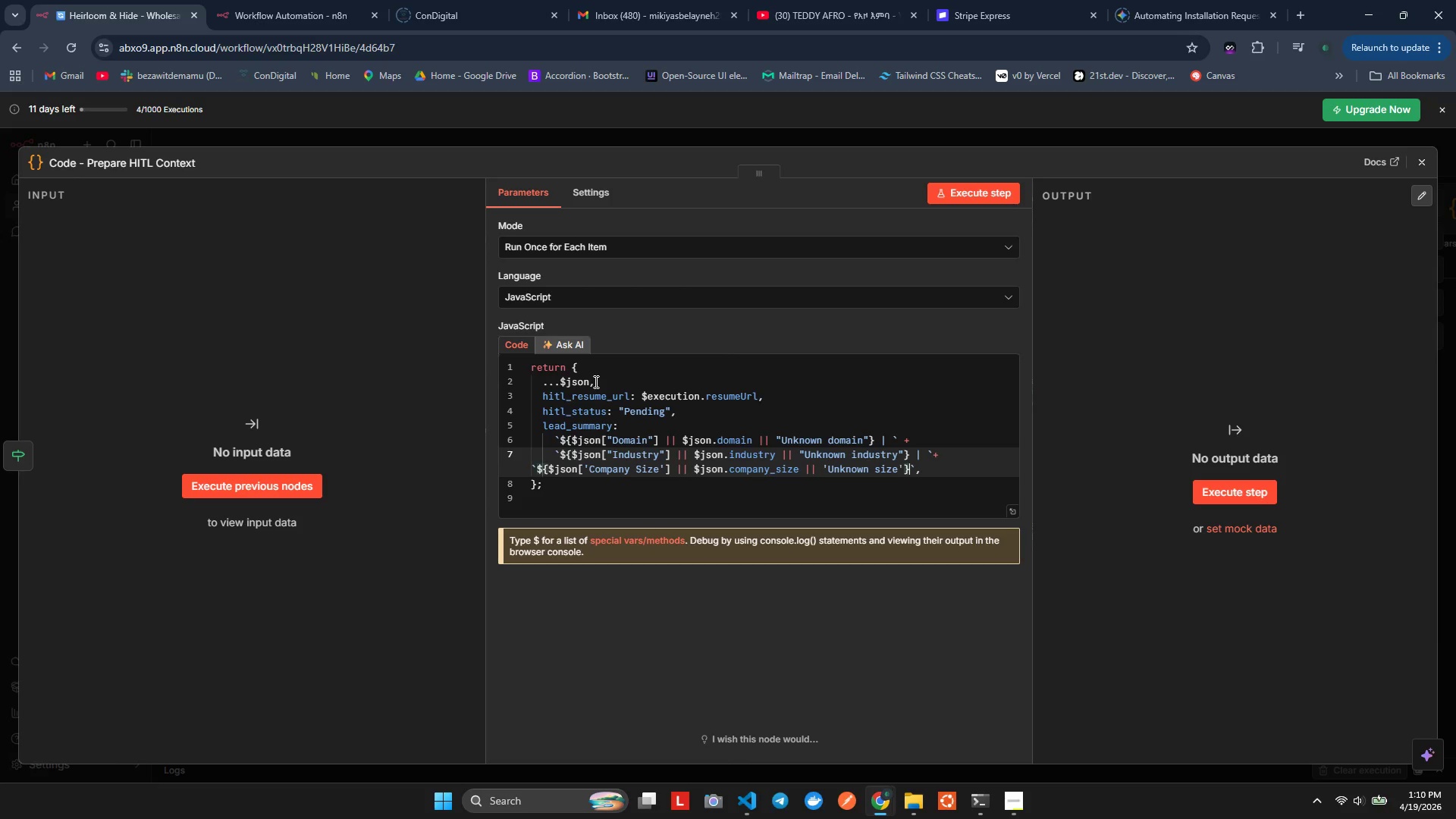 
key(ArrowLeft)
 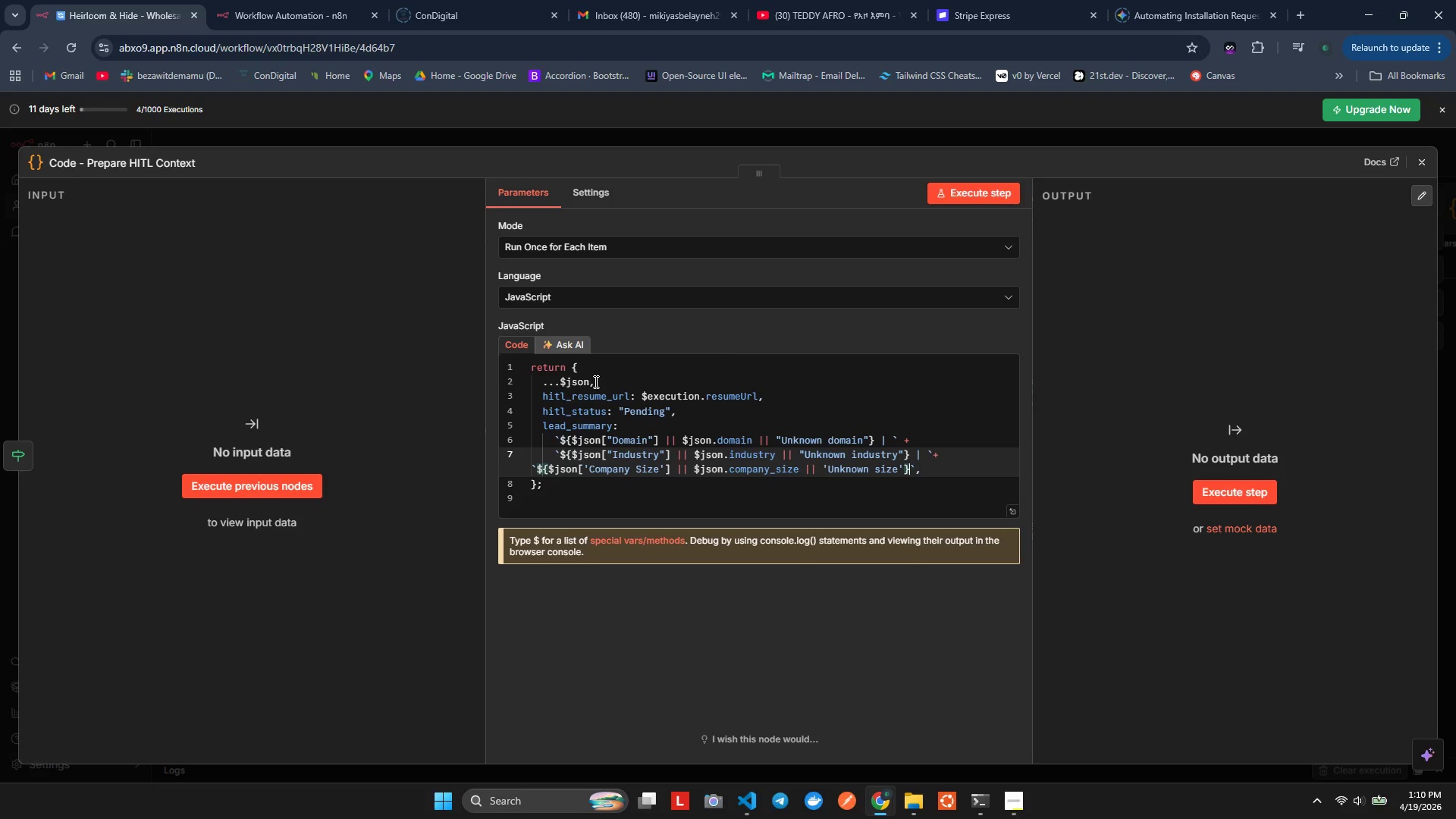 
key(Space)
 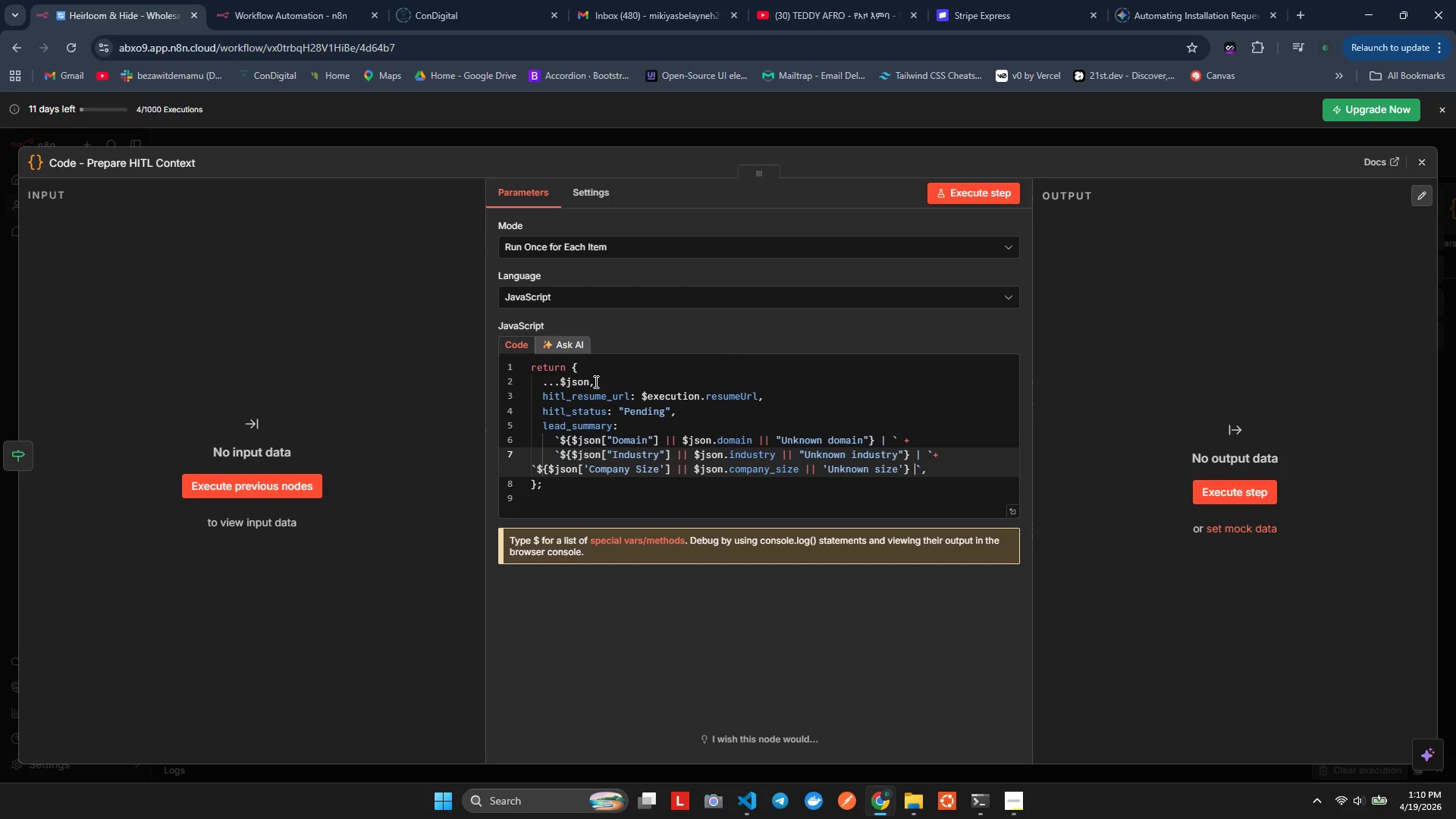 
key(Backslash)
 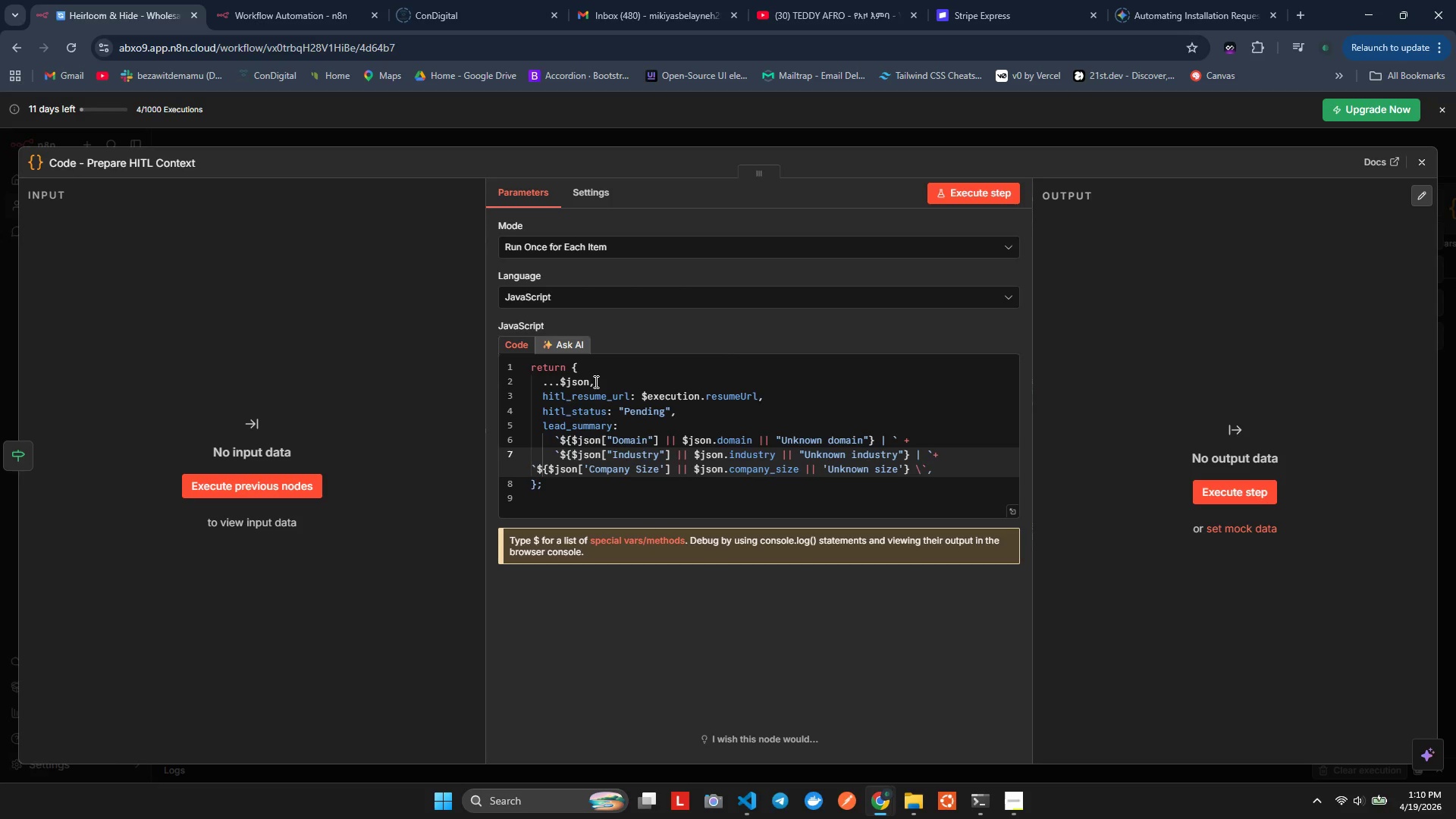 
key(Backspace)
 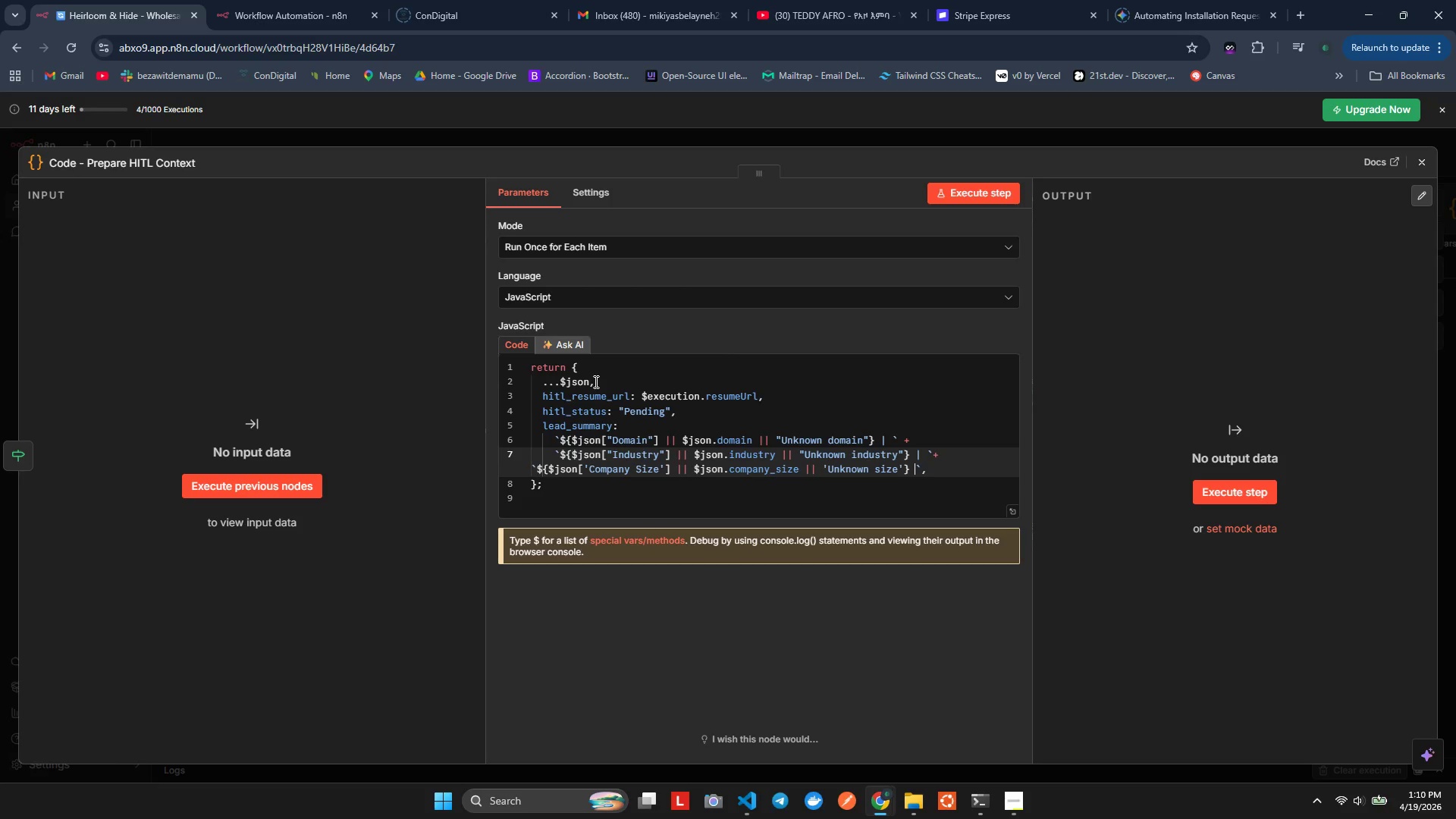 
key(Shift+Backslash)
 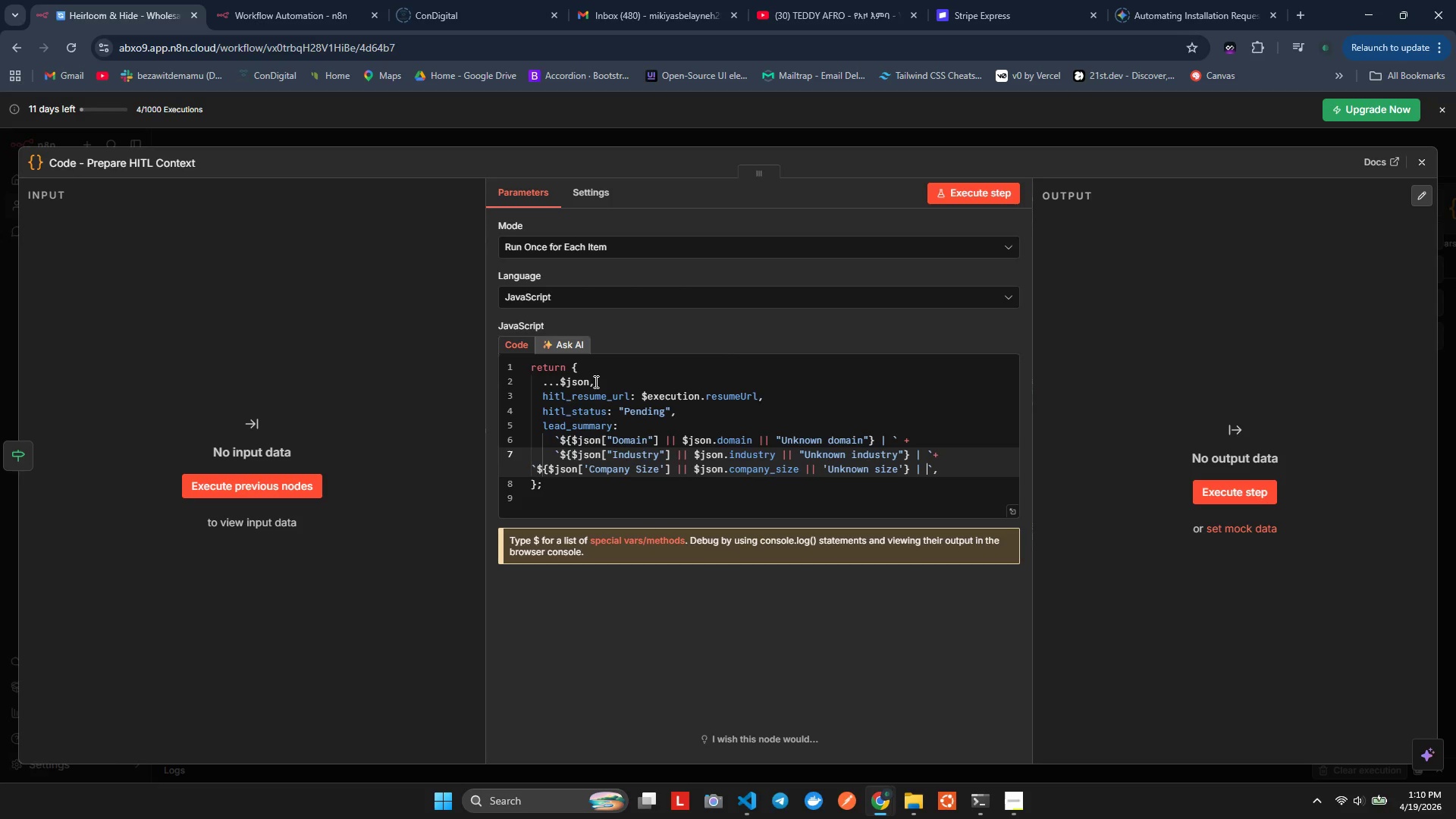 
key(Space)
 